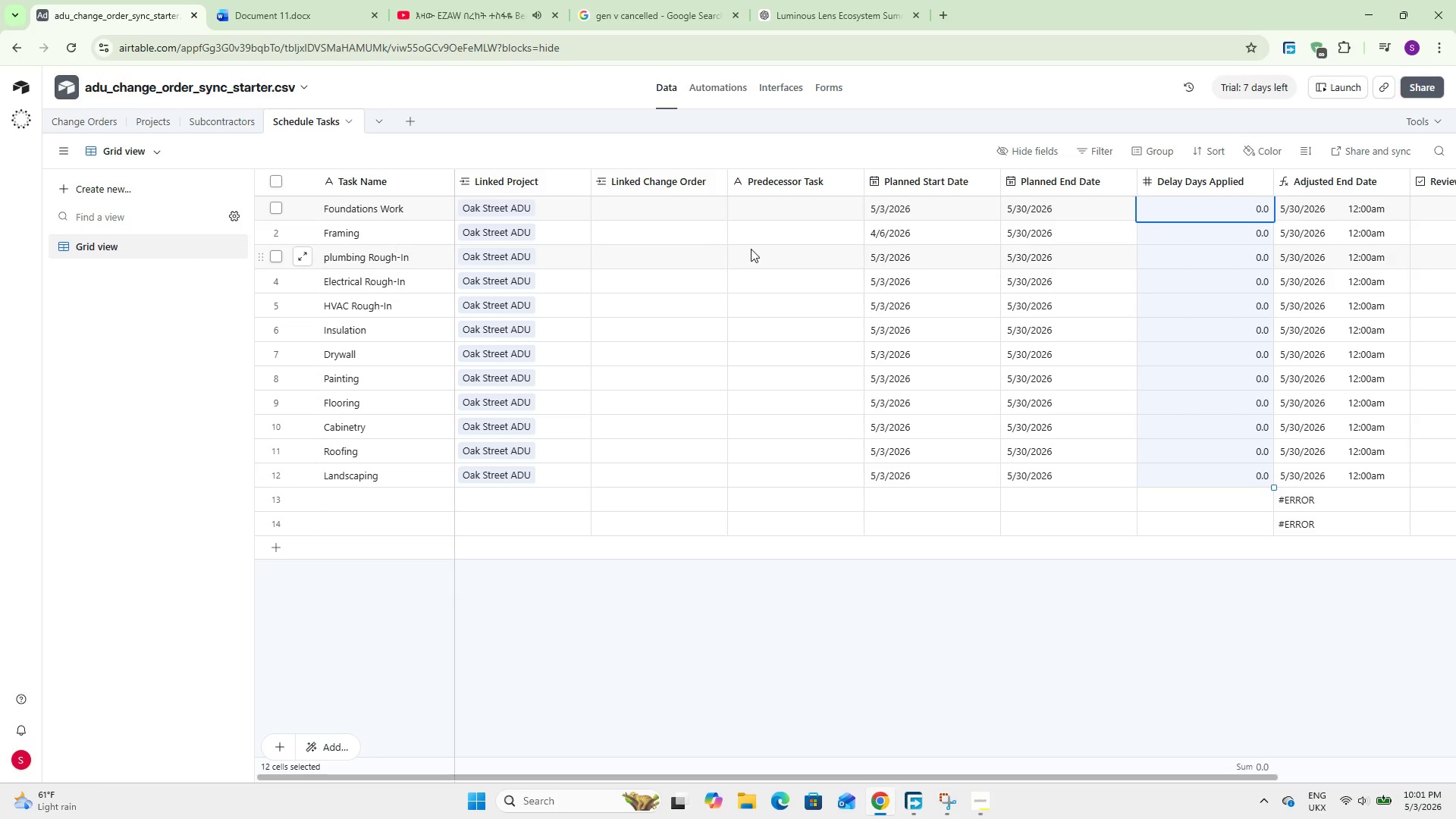 
double_click([758, 228])
 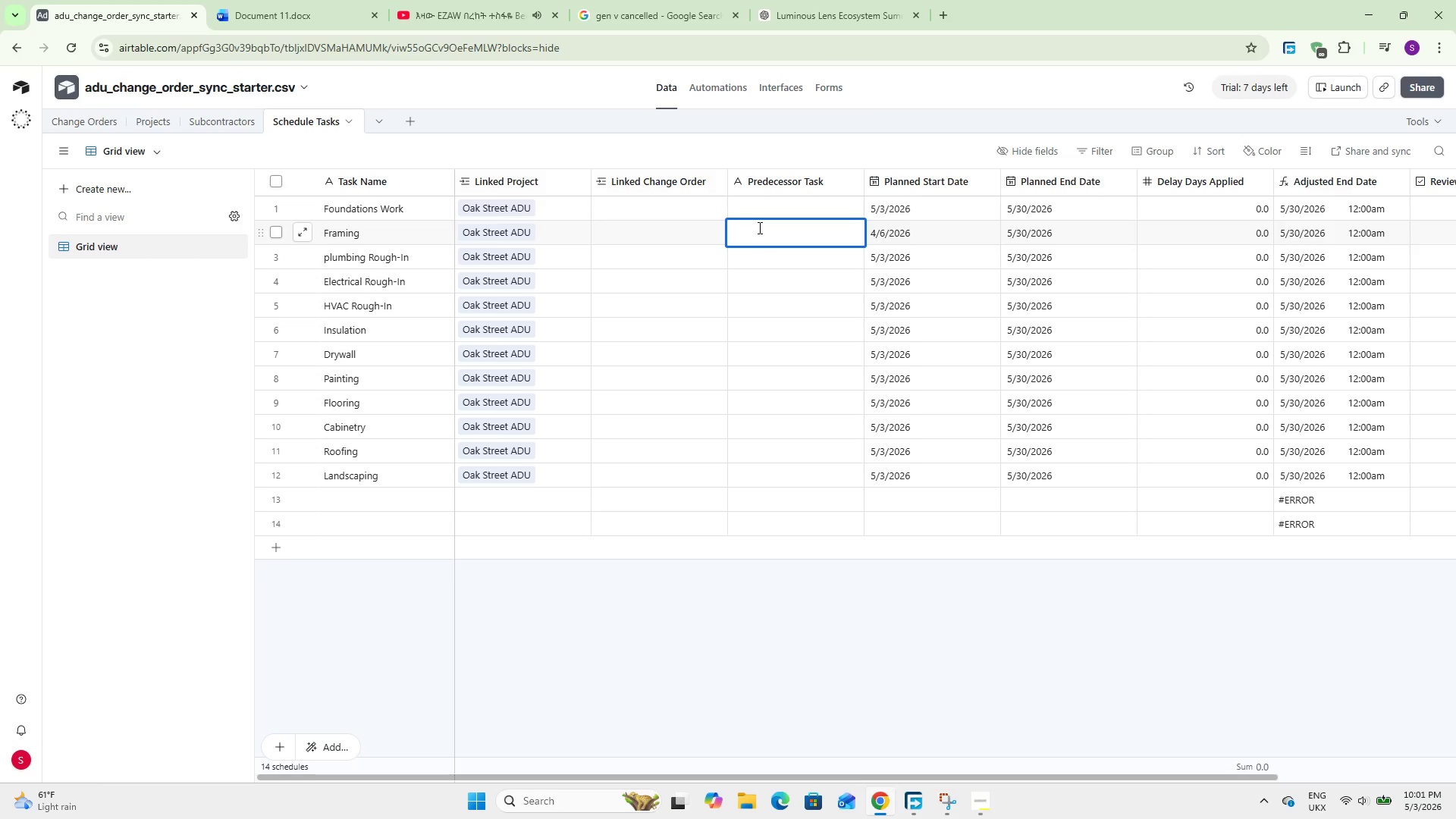 
type(Foundations Work)
 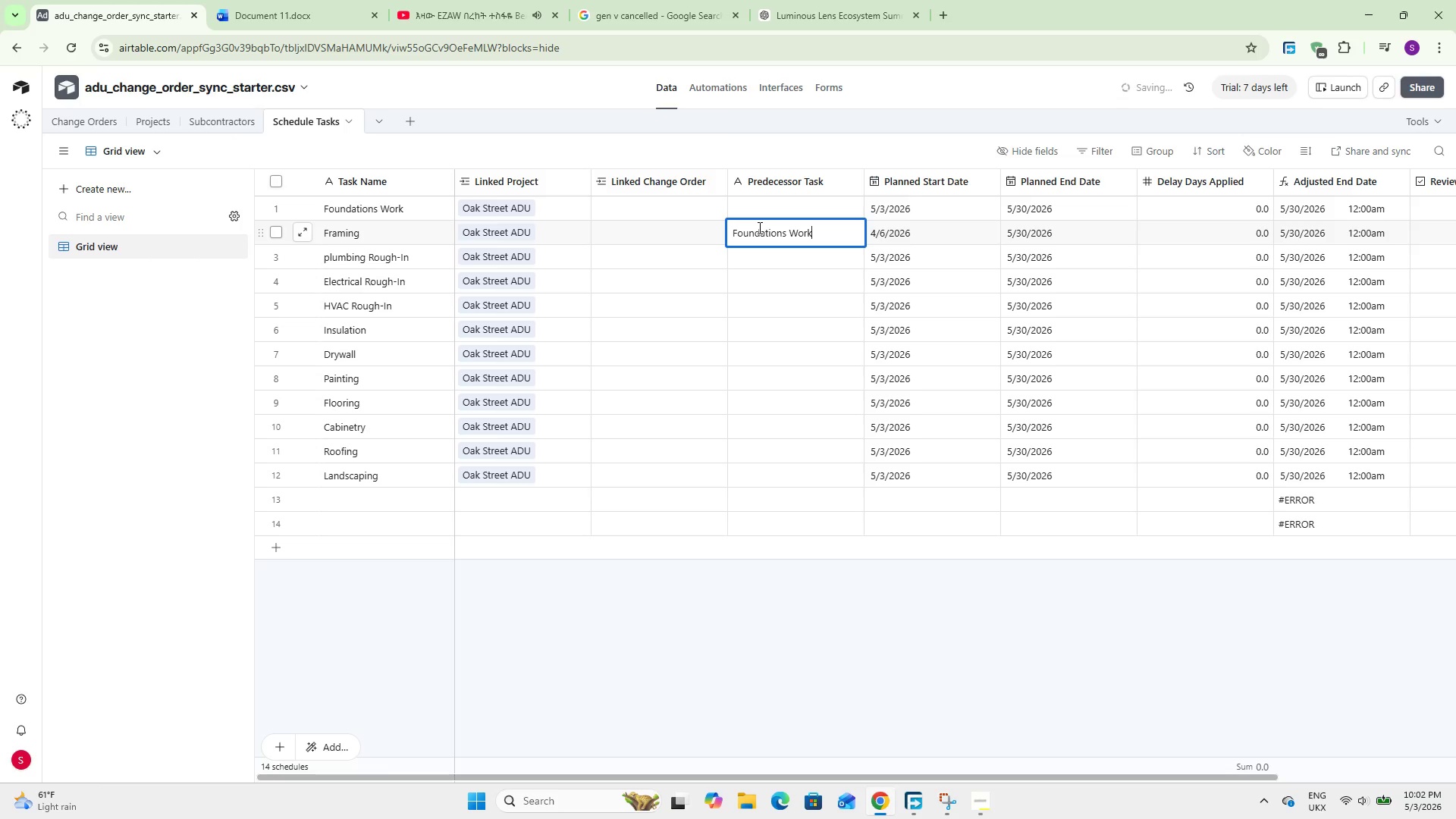 
double_click([782, 255])
 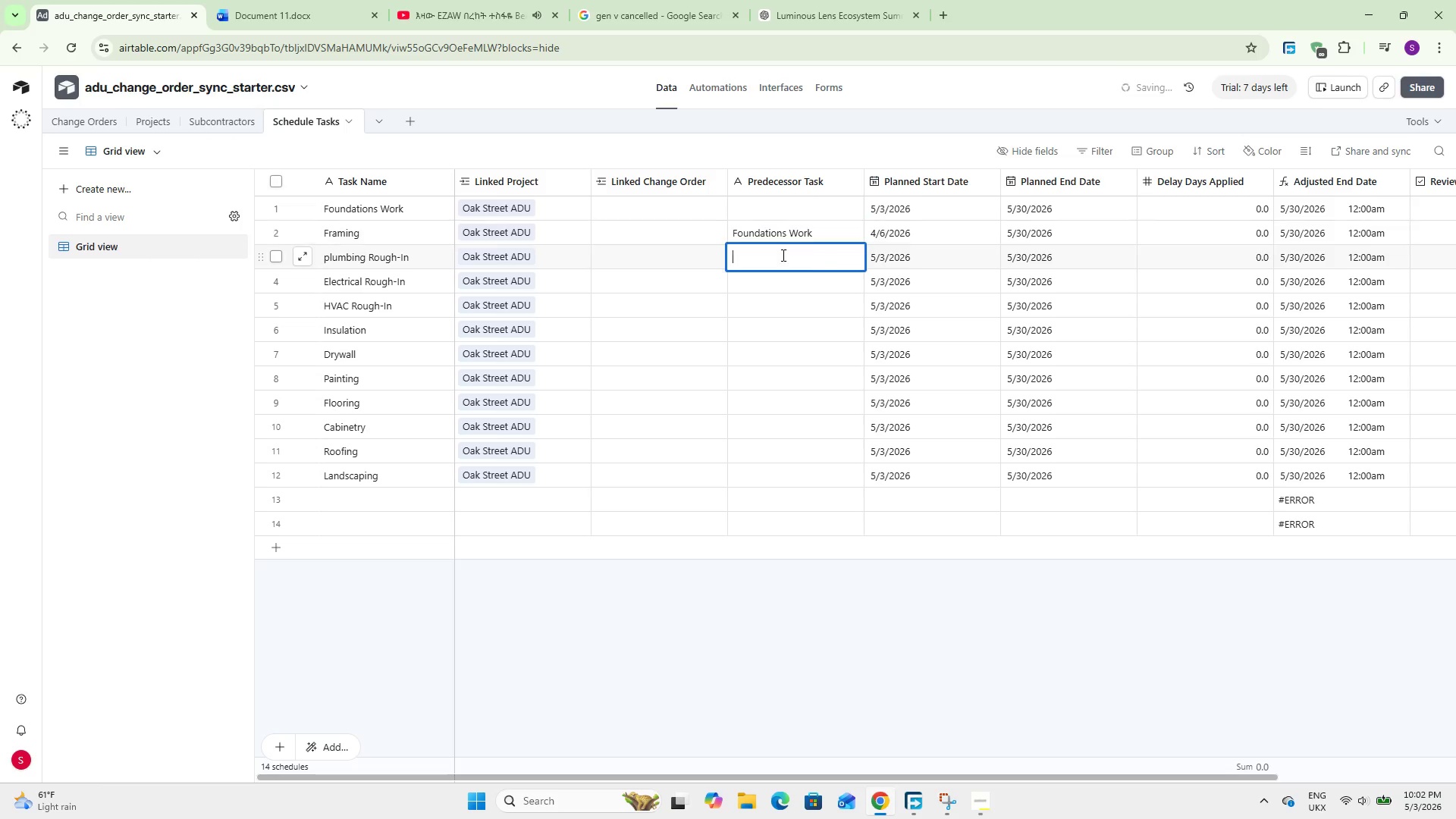 
type(Framing)
 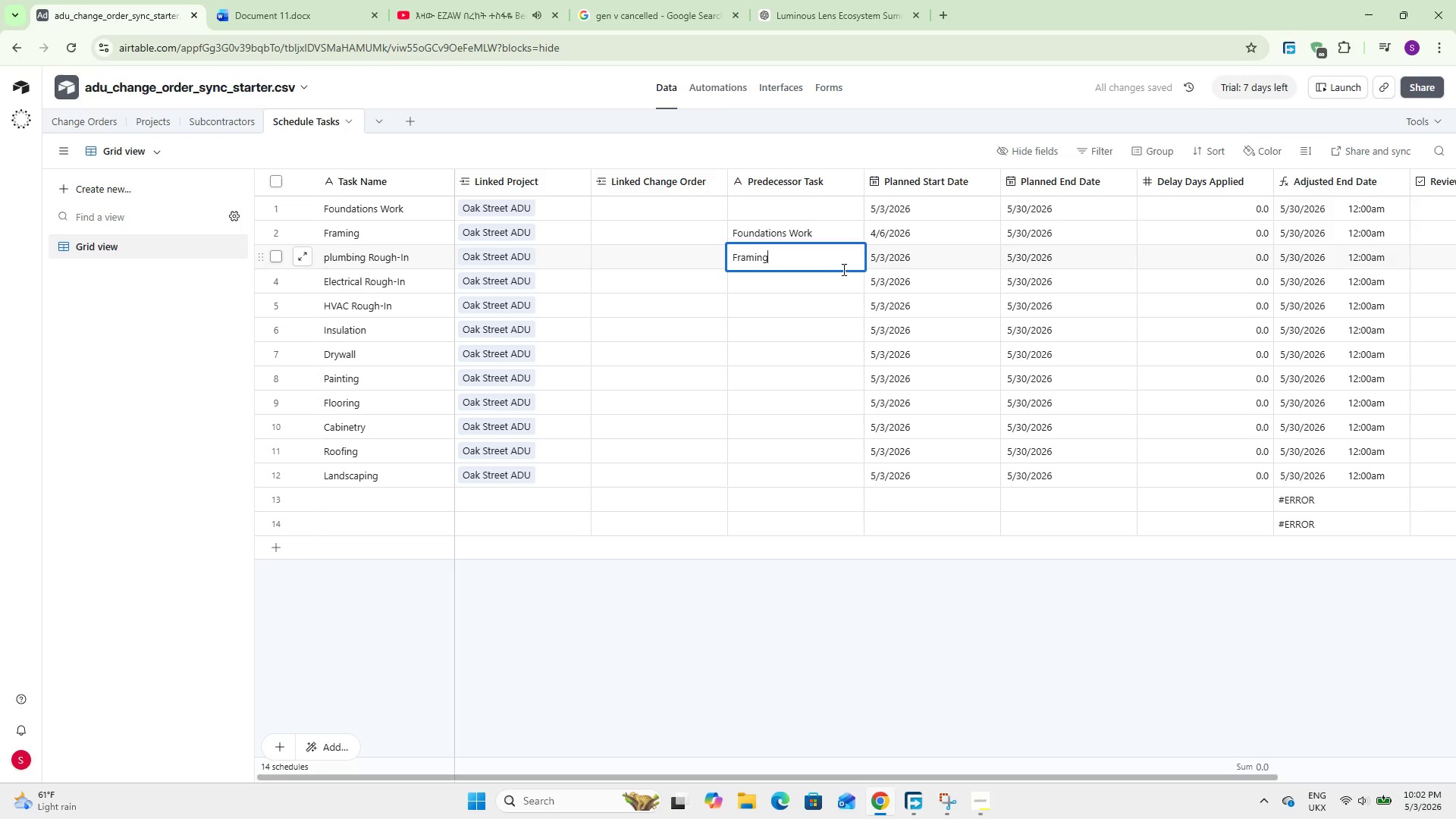 
left_click([835, 280])
 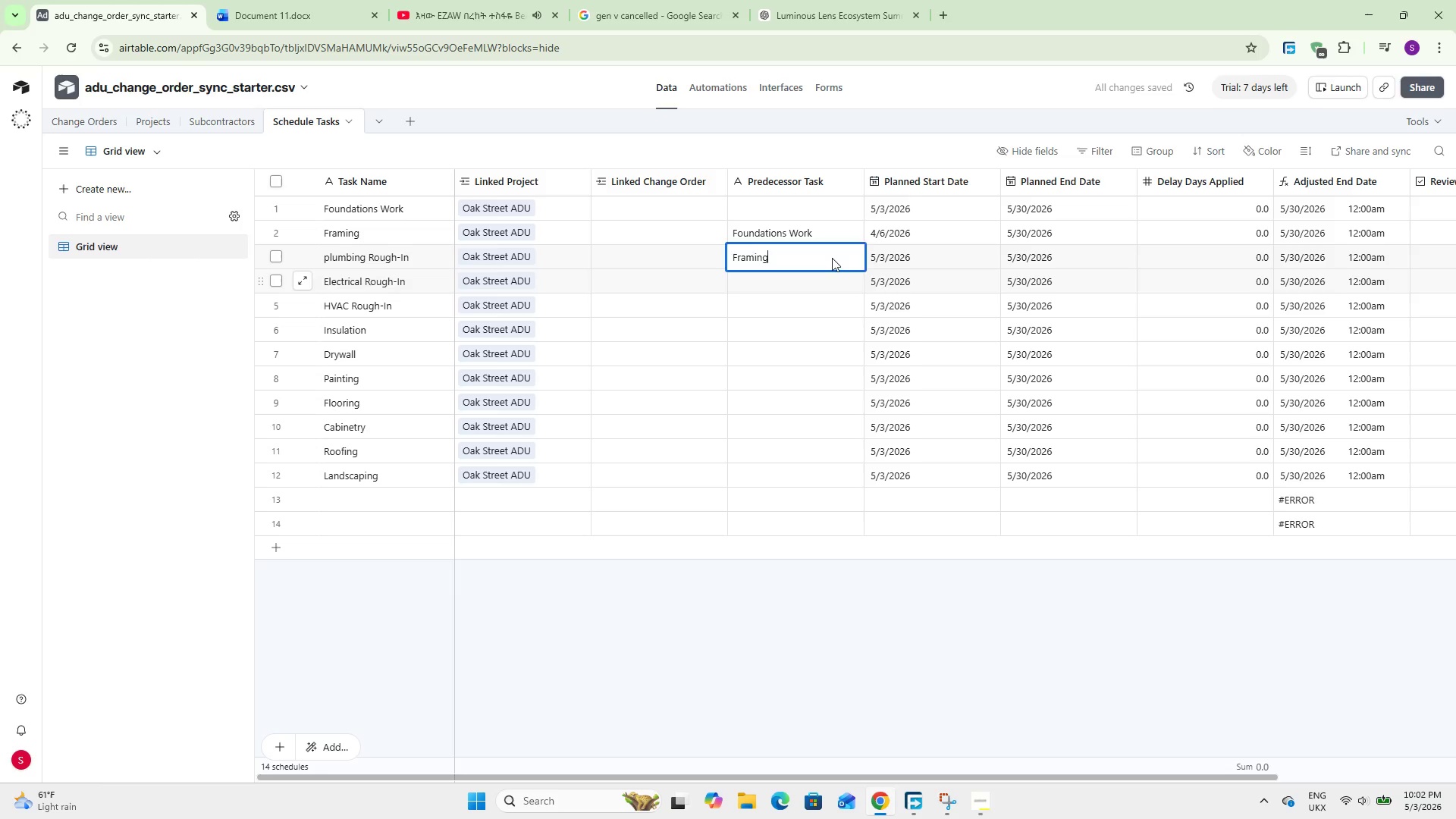 
left_click([830, 258])
 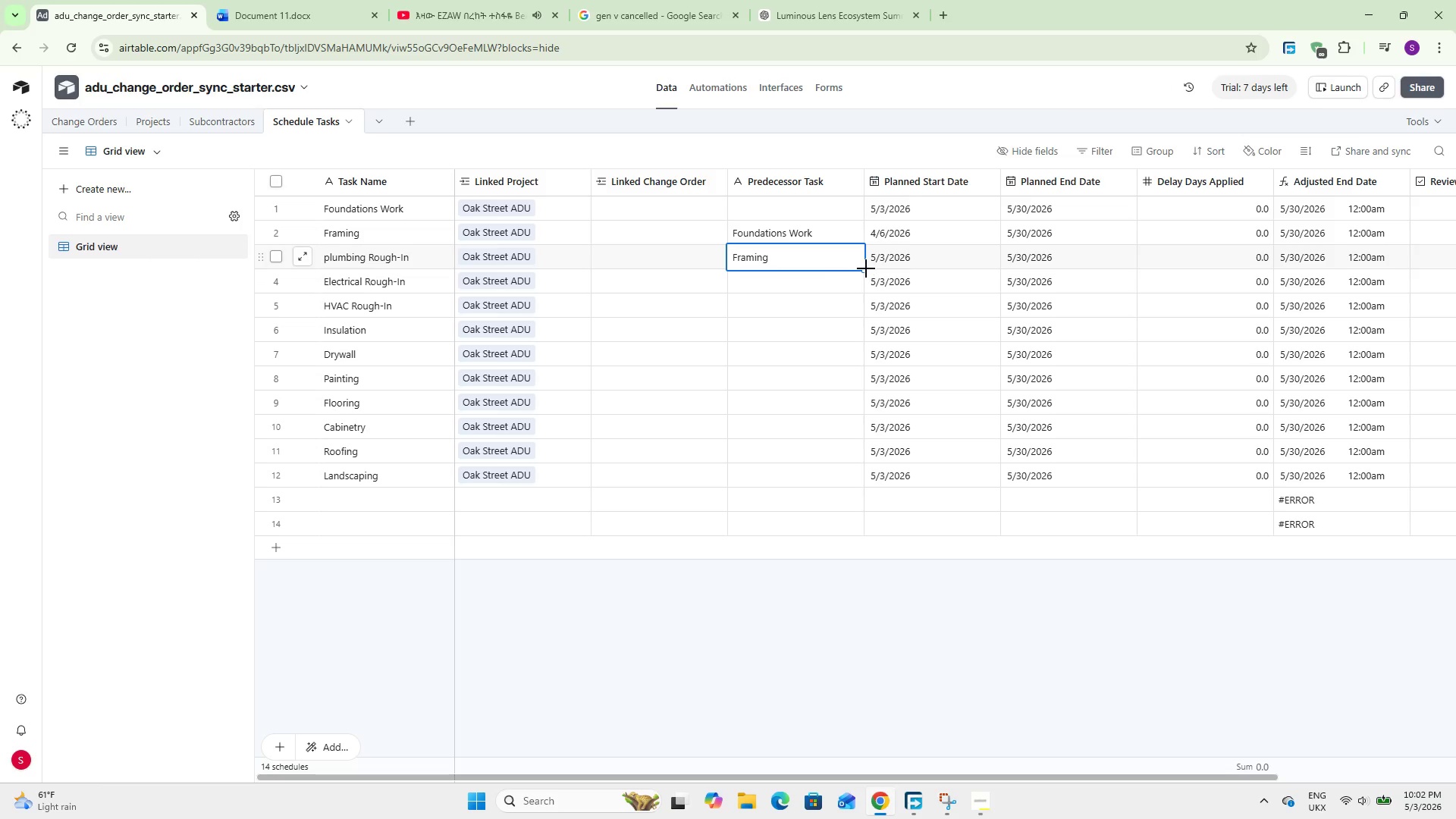 
left_click_drag(start_coordinate=[866, 268], to_coordinate=[860, 307])
 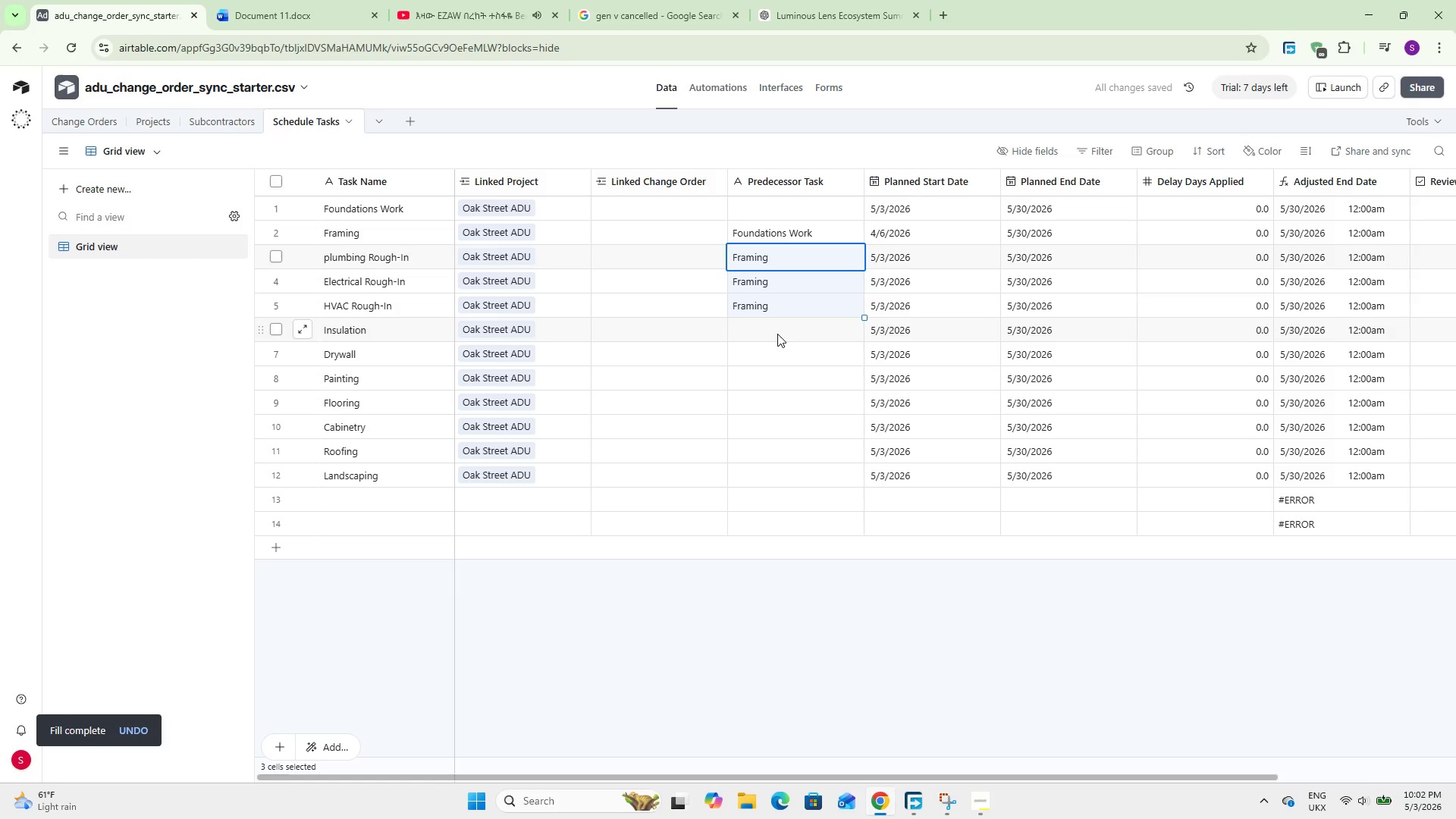 
left_click([777, 334])
 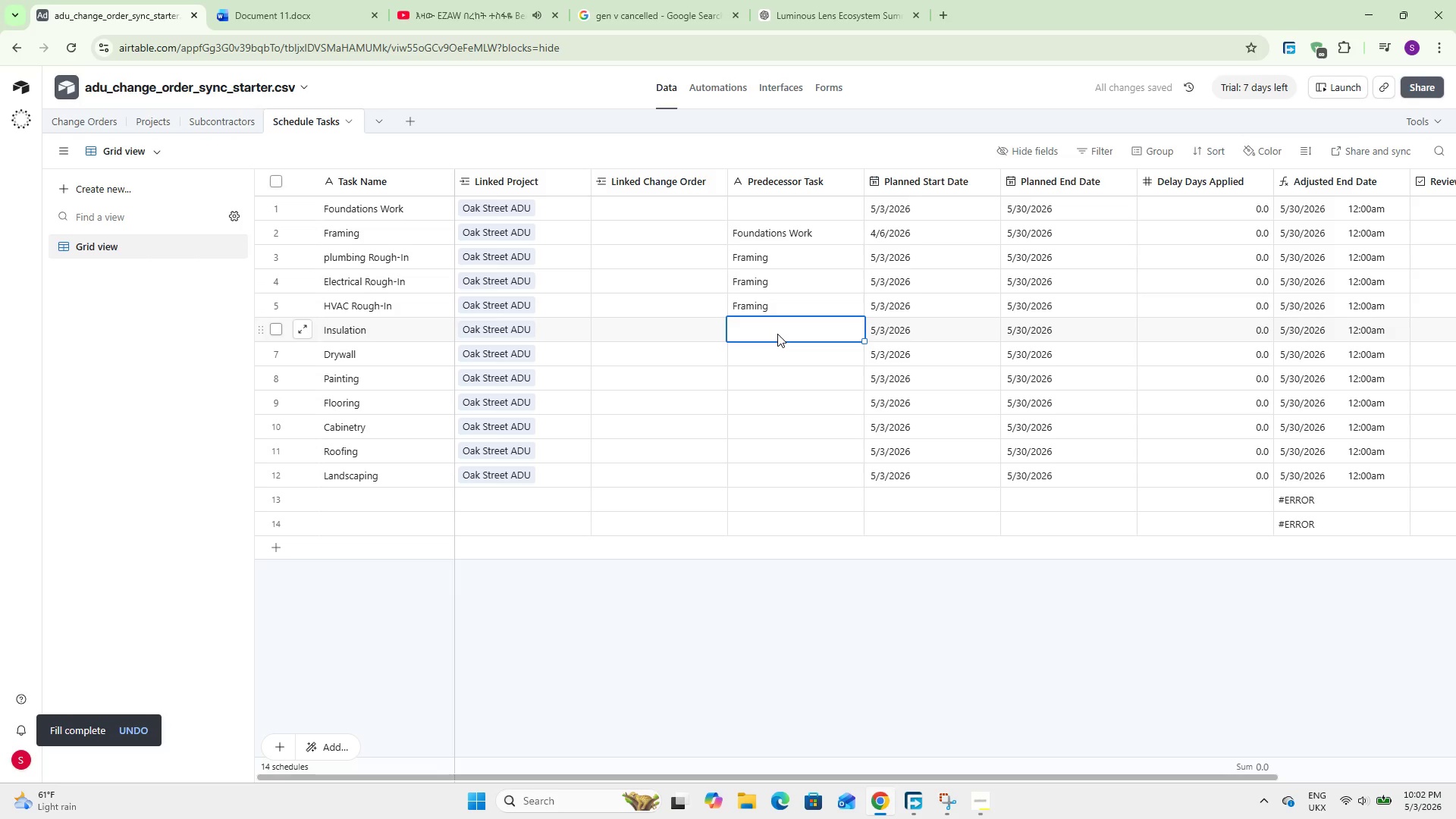 
double_click([777, 334])
 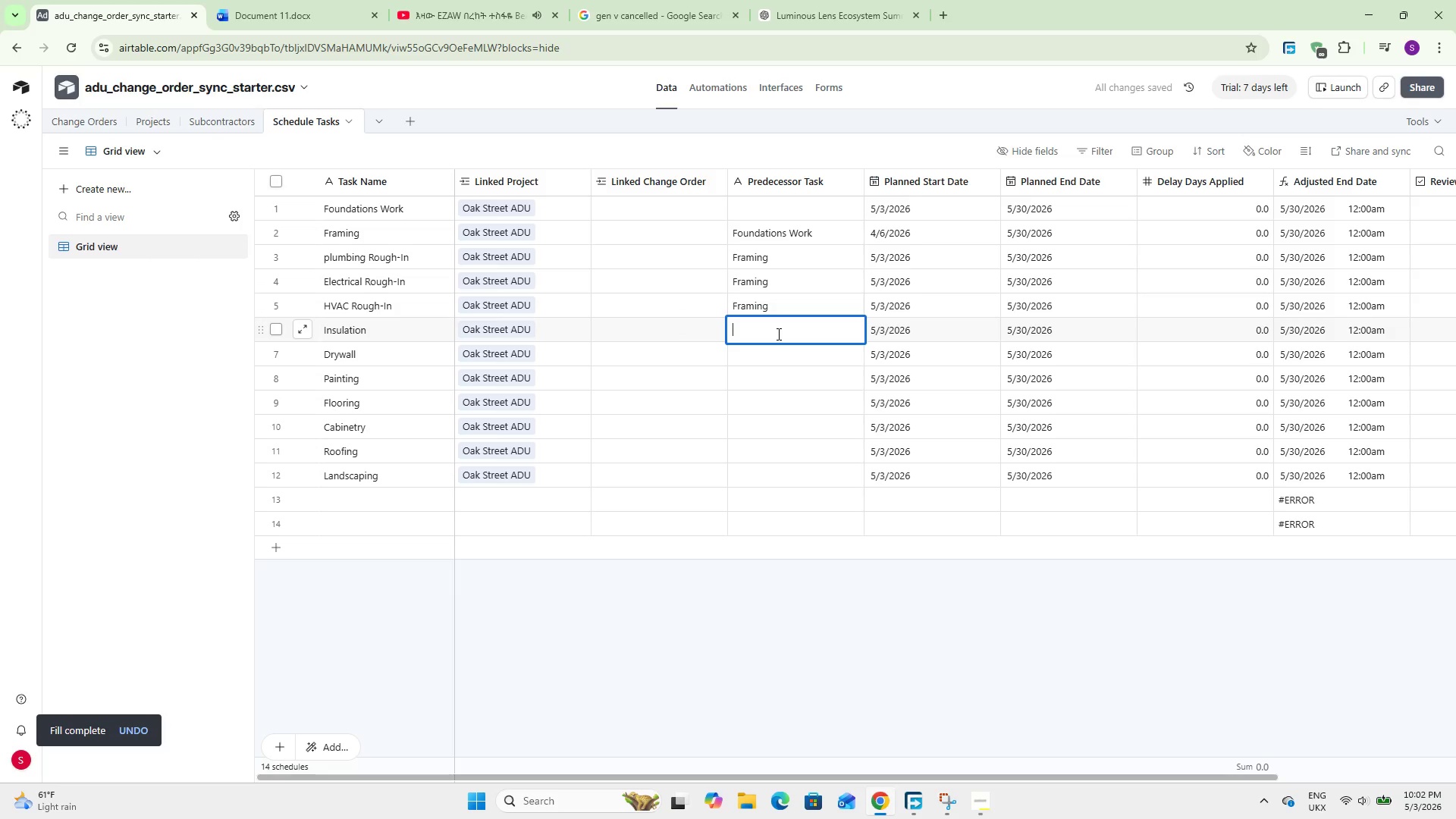 
type(HVAC Rough-In)
 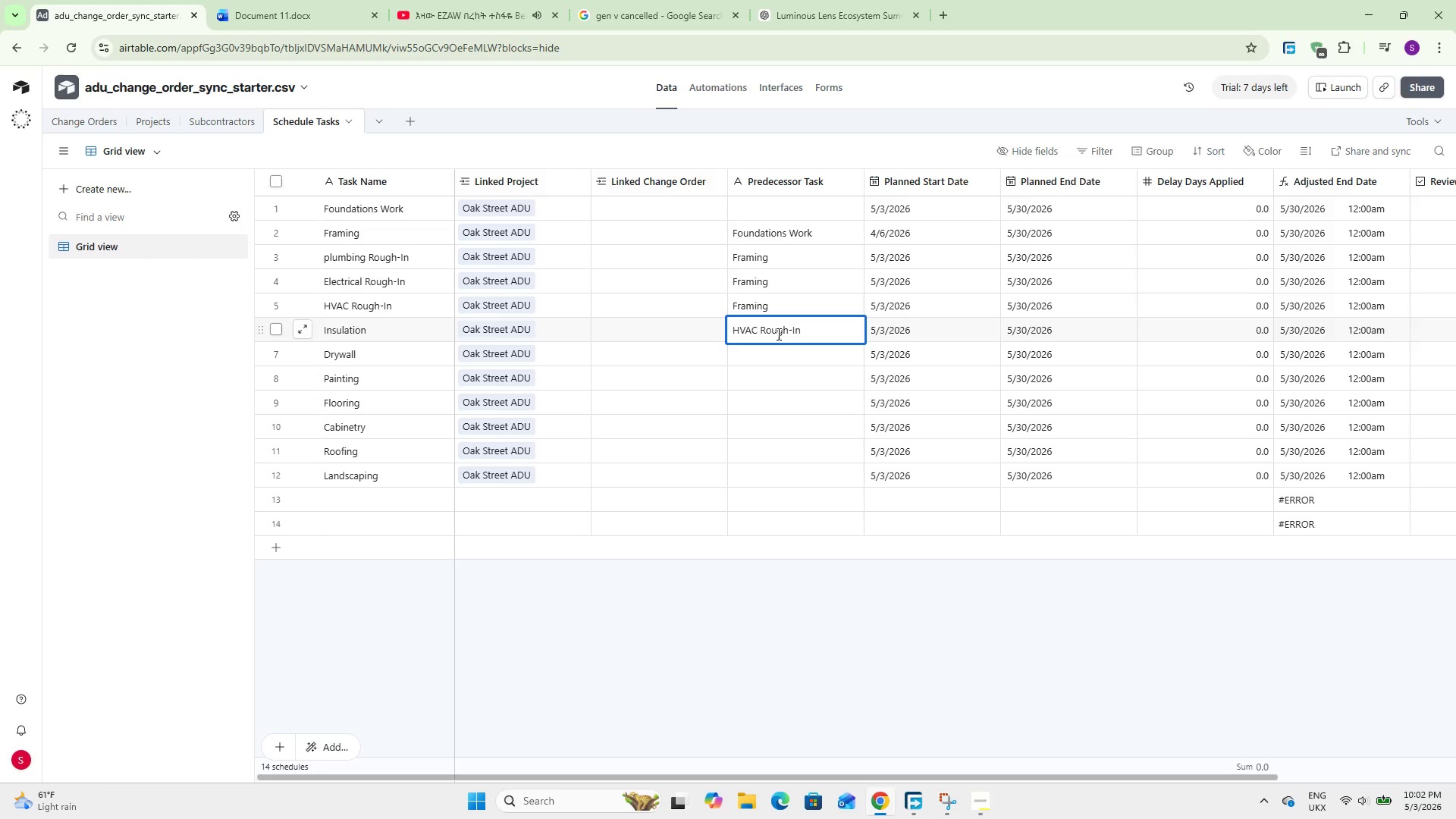 
double_click([779, 359])
 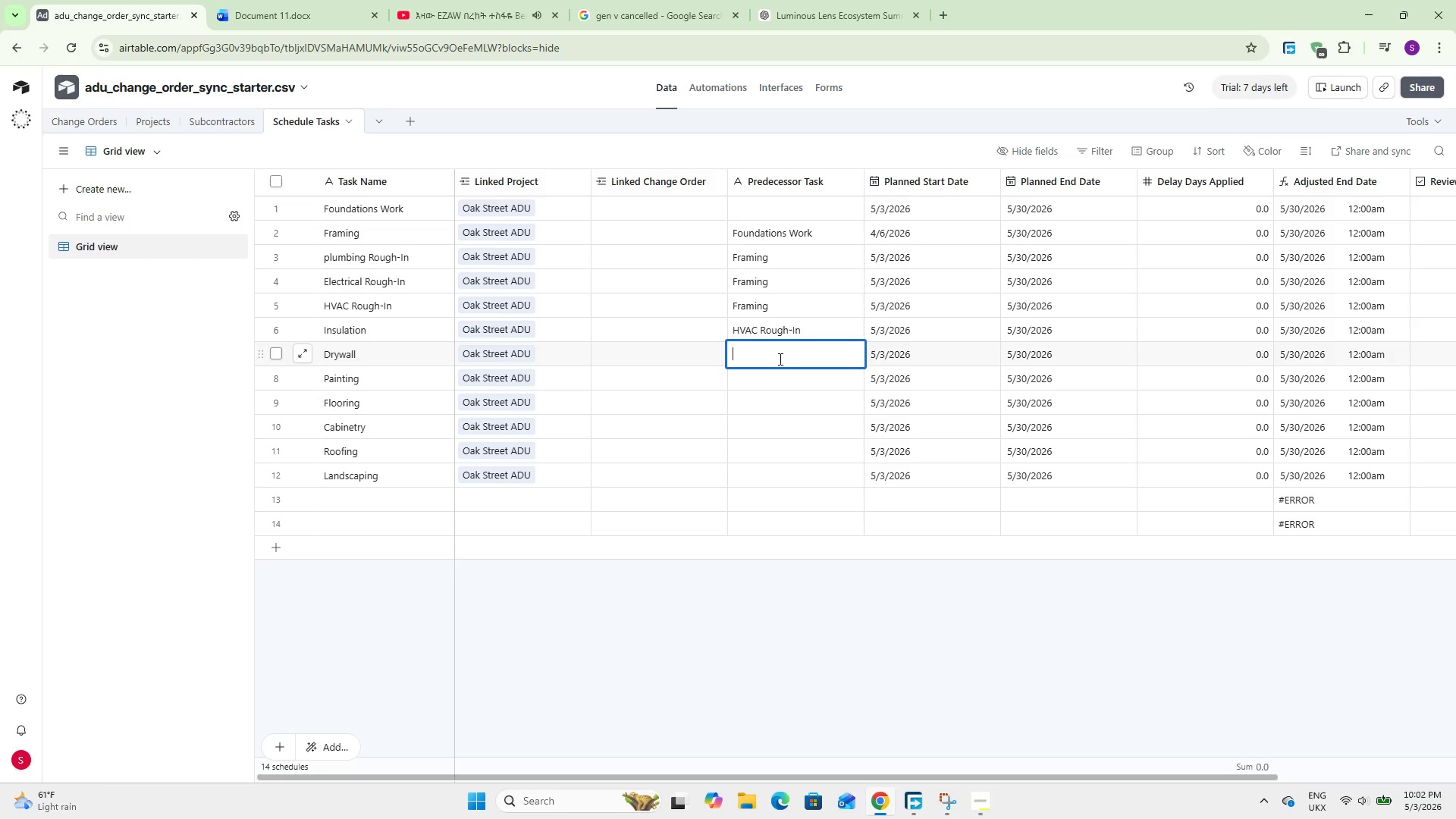 
type(O)
key(Backspace)
type(Plumbing Rough-In)
 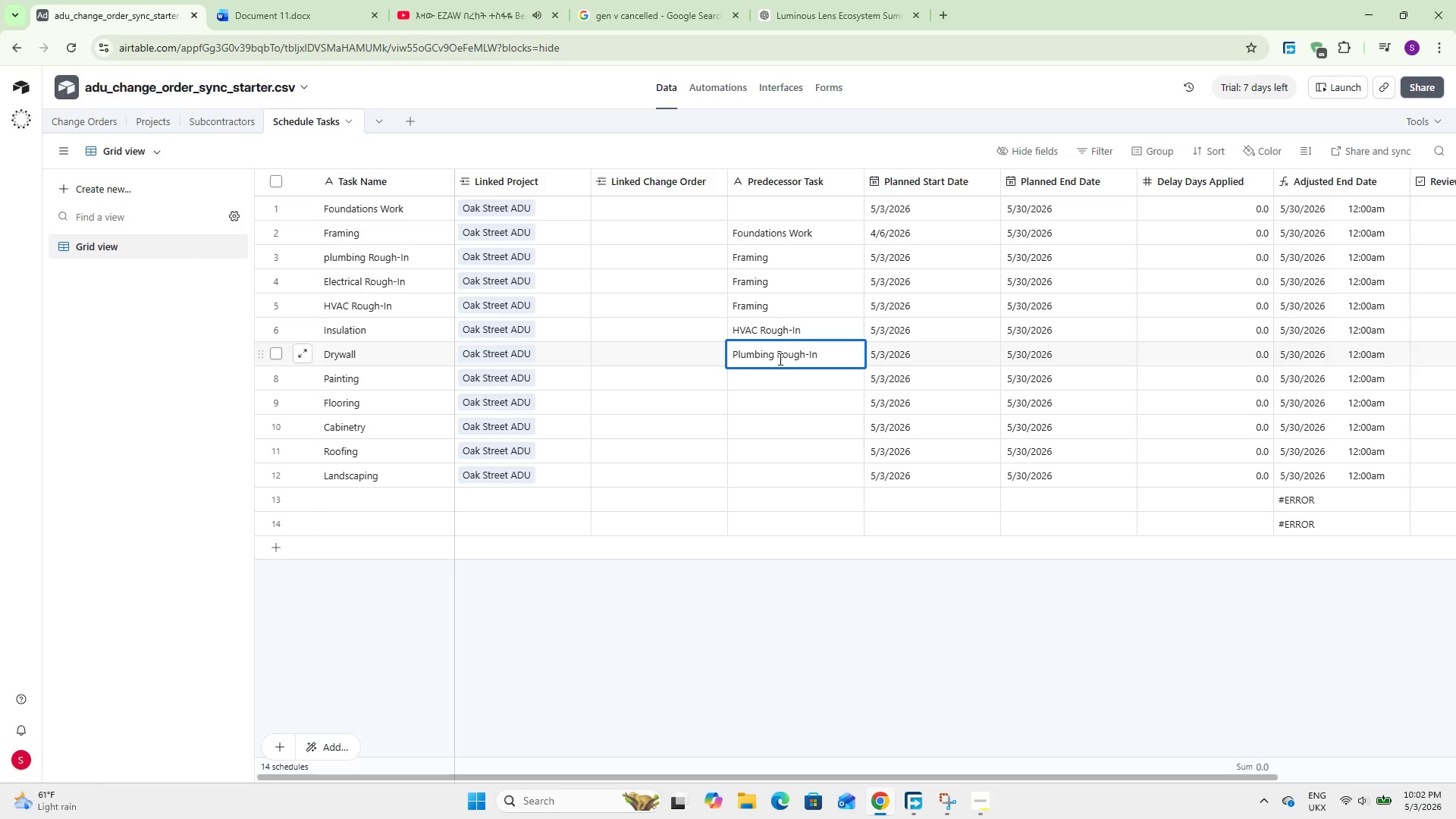 
double_click([805, 373])
 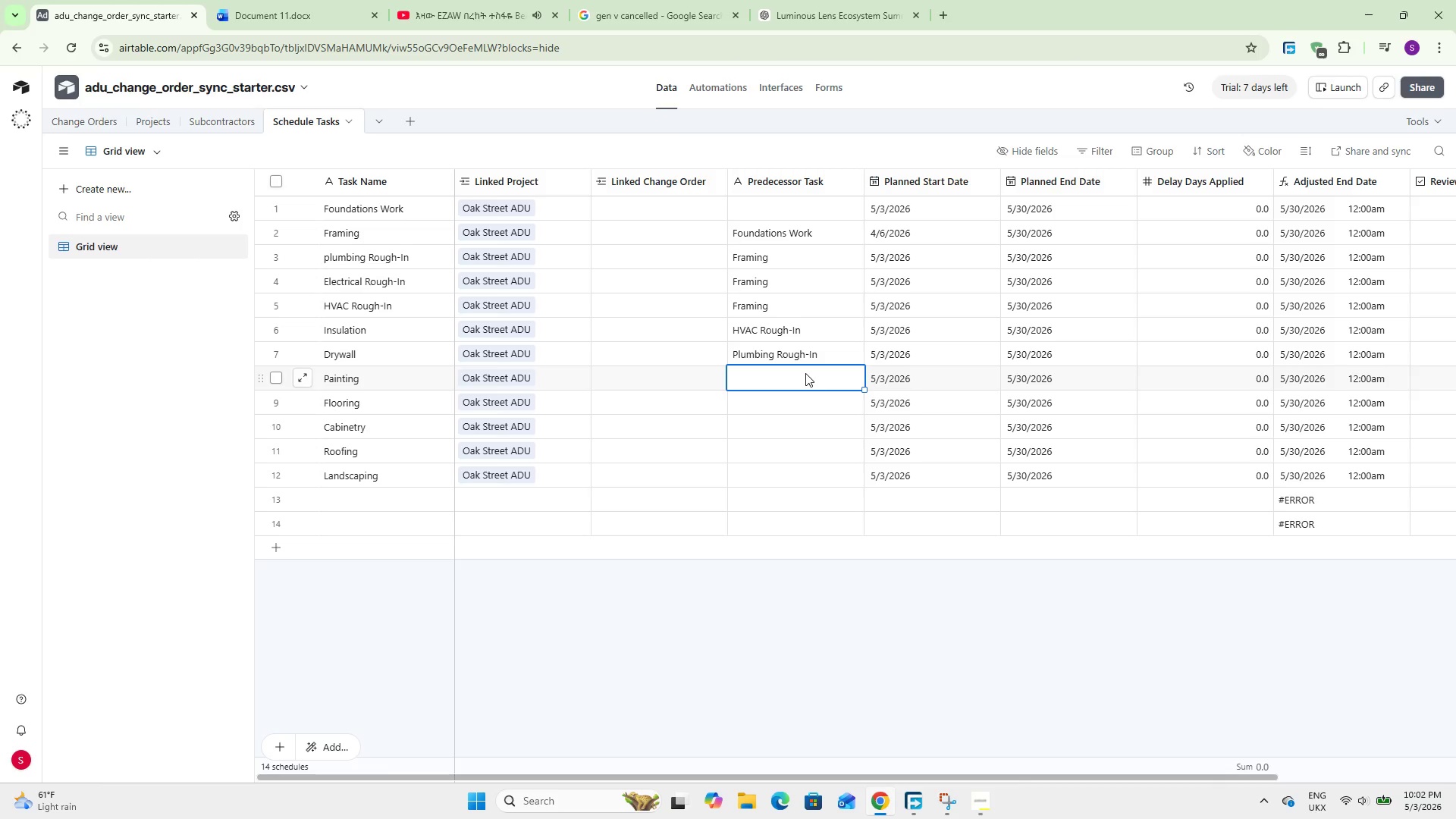 
triple_click([805, 373])
 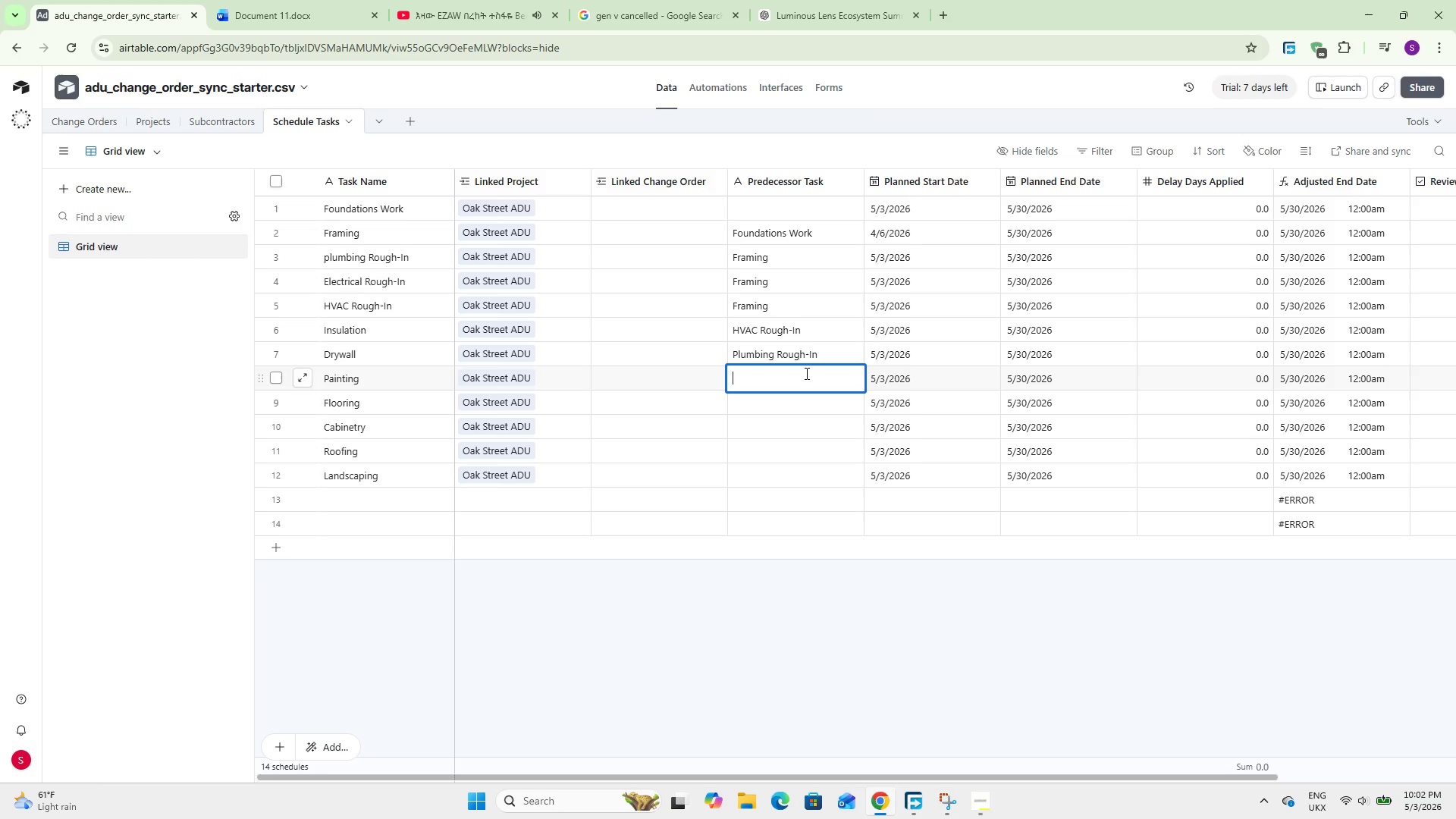 
type(Drywall)
 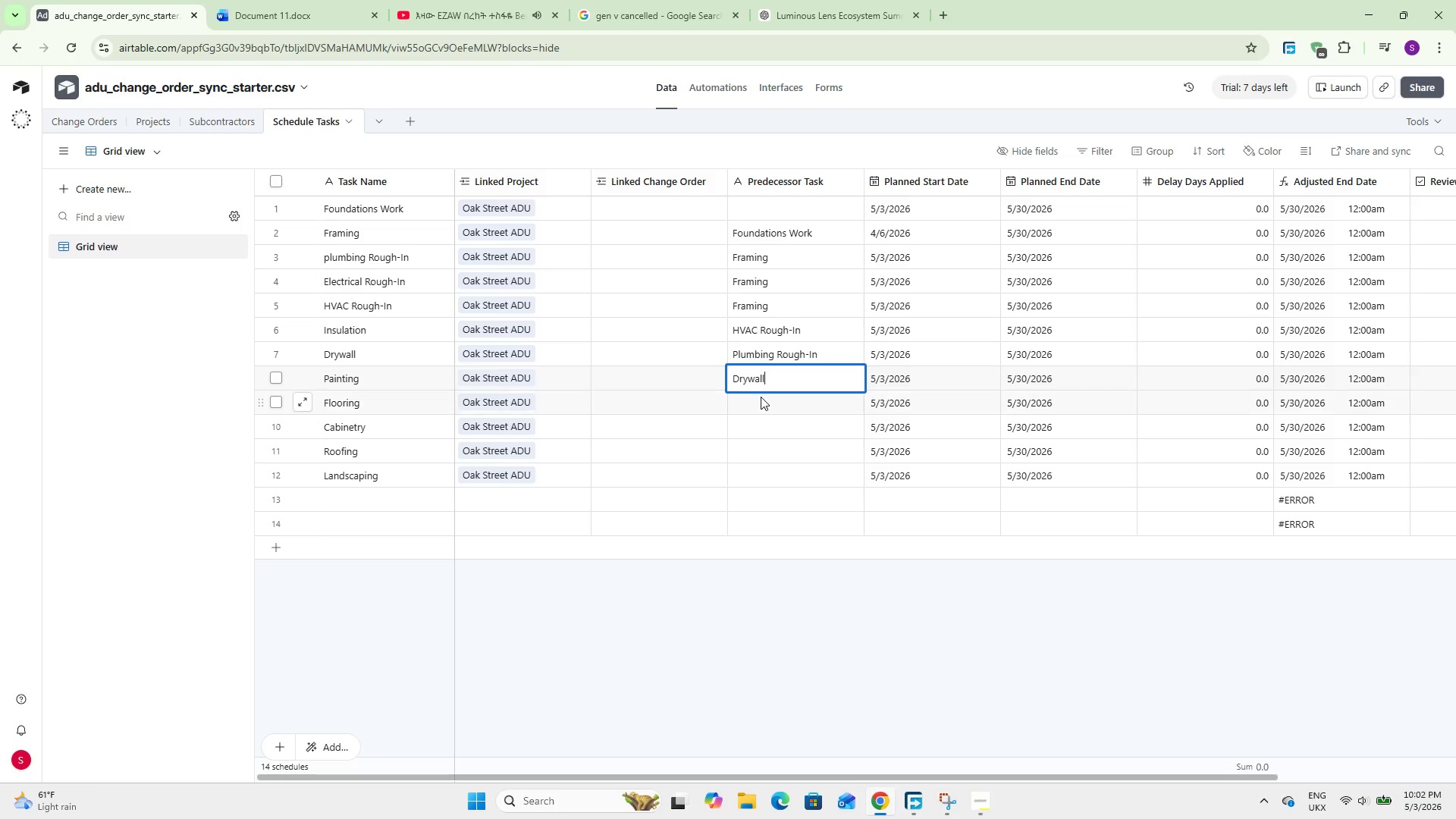 
double_click([761, 397])
 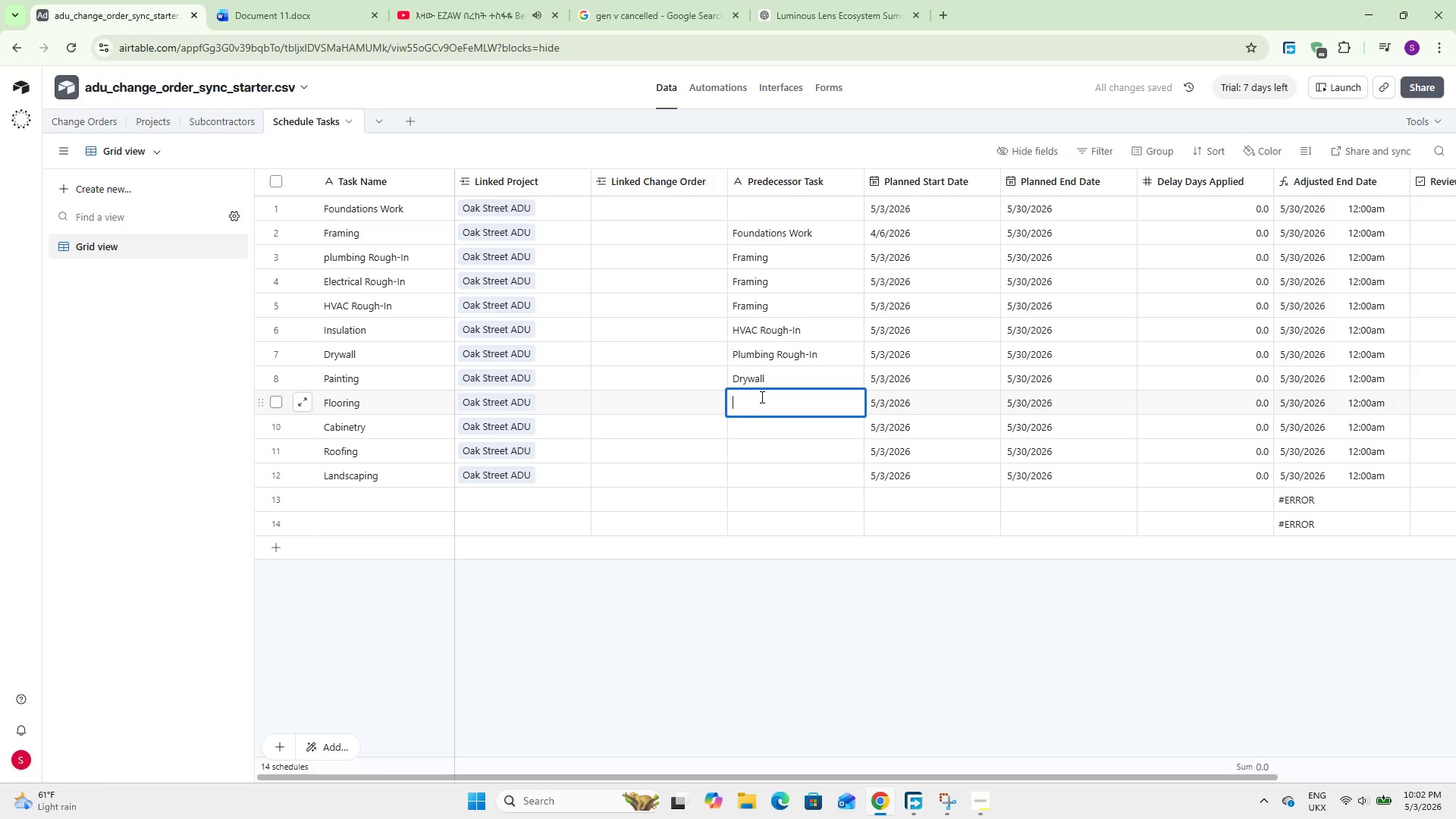 
type(Drywall)
 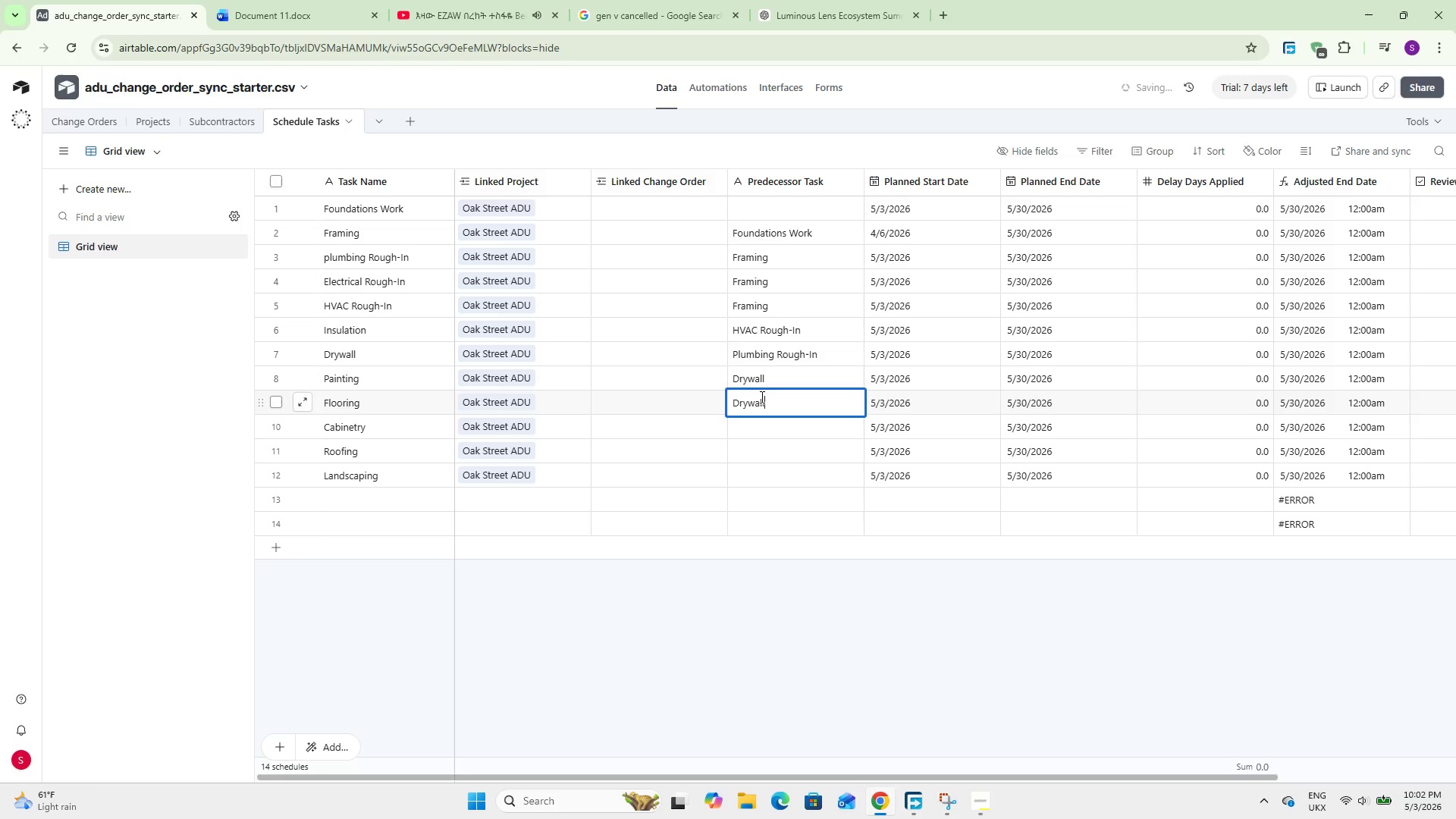 
scroll: coordinate [768, 397], scroll_direction: up, amount: 2.0
 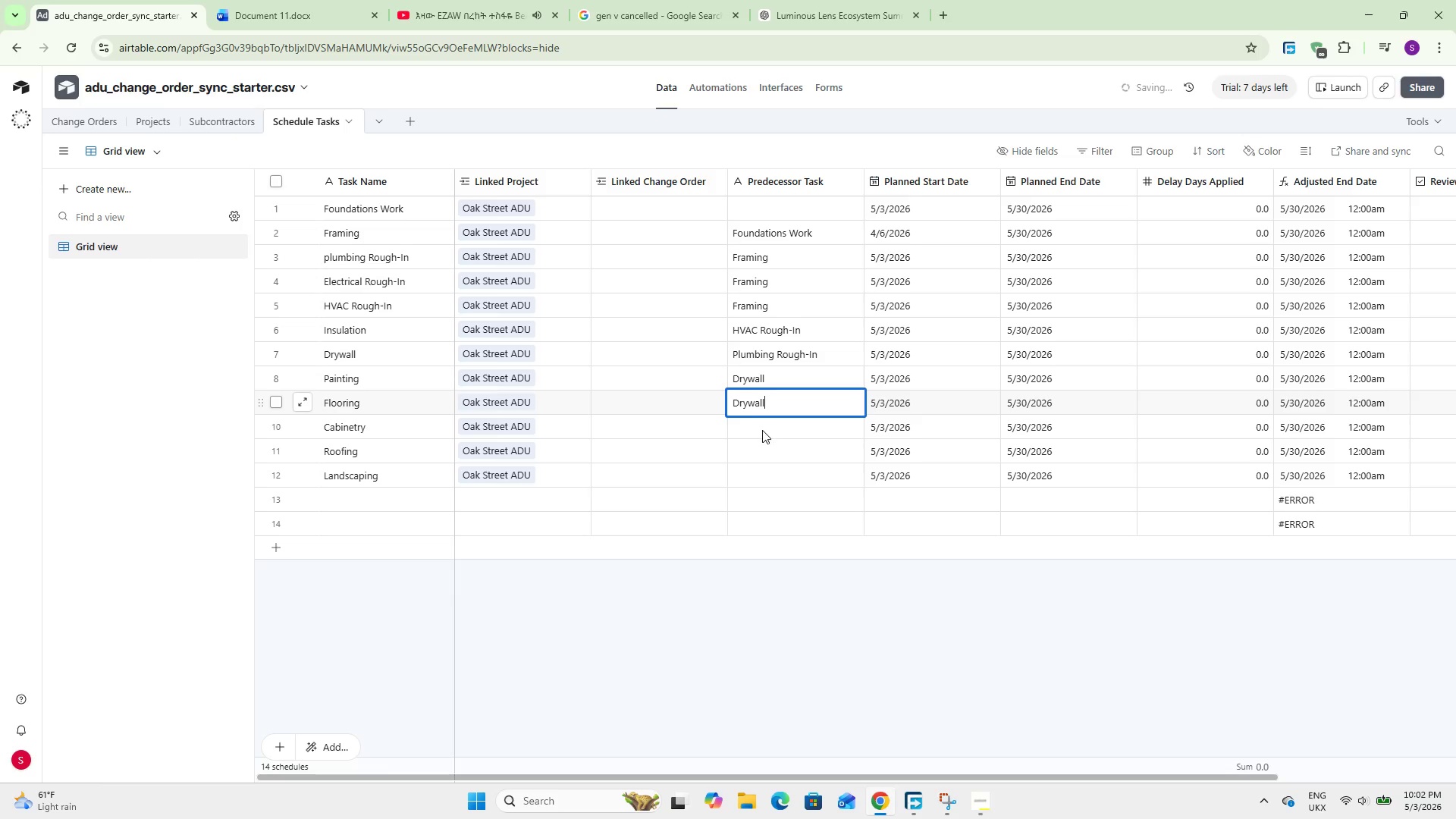 
double_click([762, 430])
 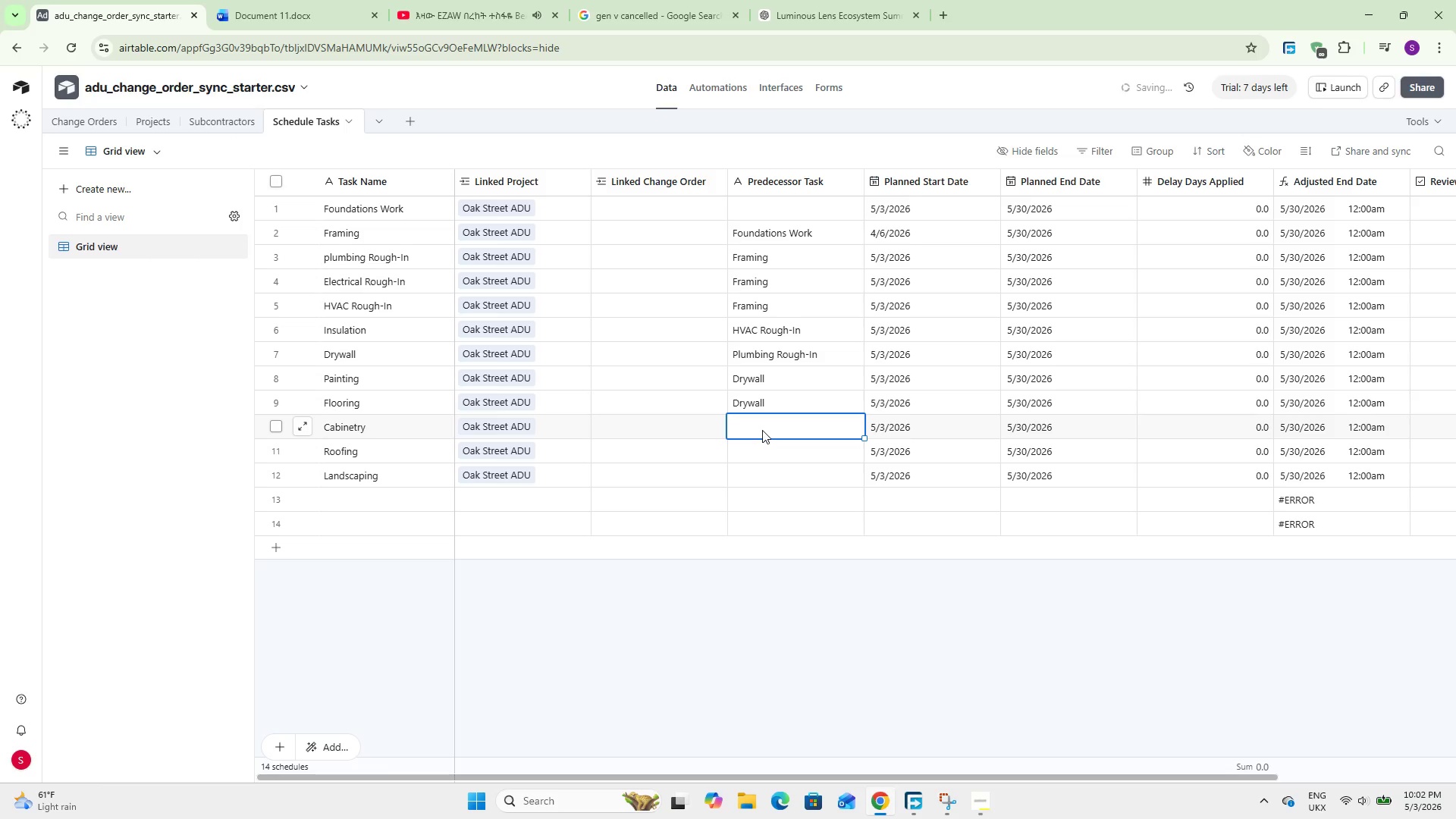 
type(Flooring)
 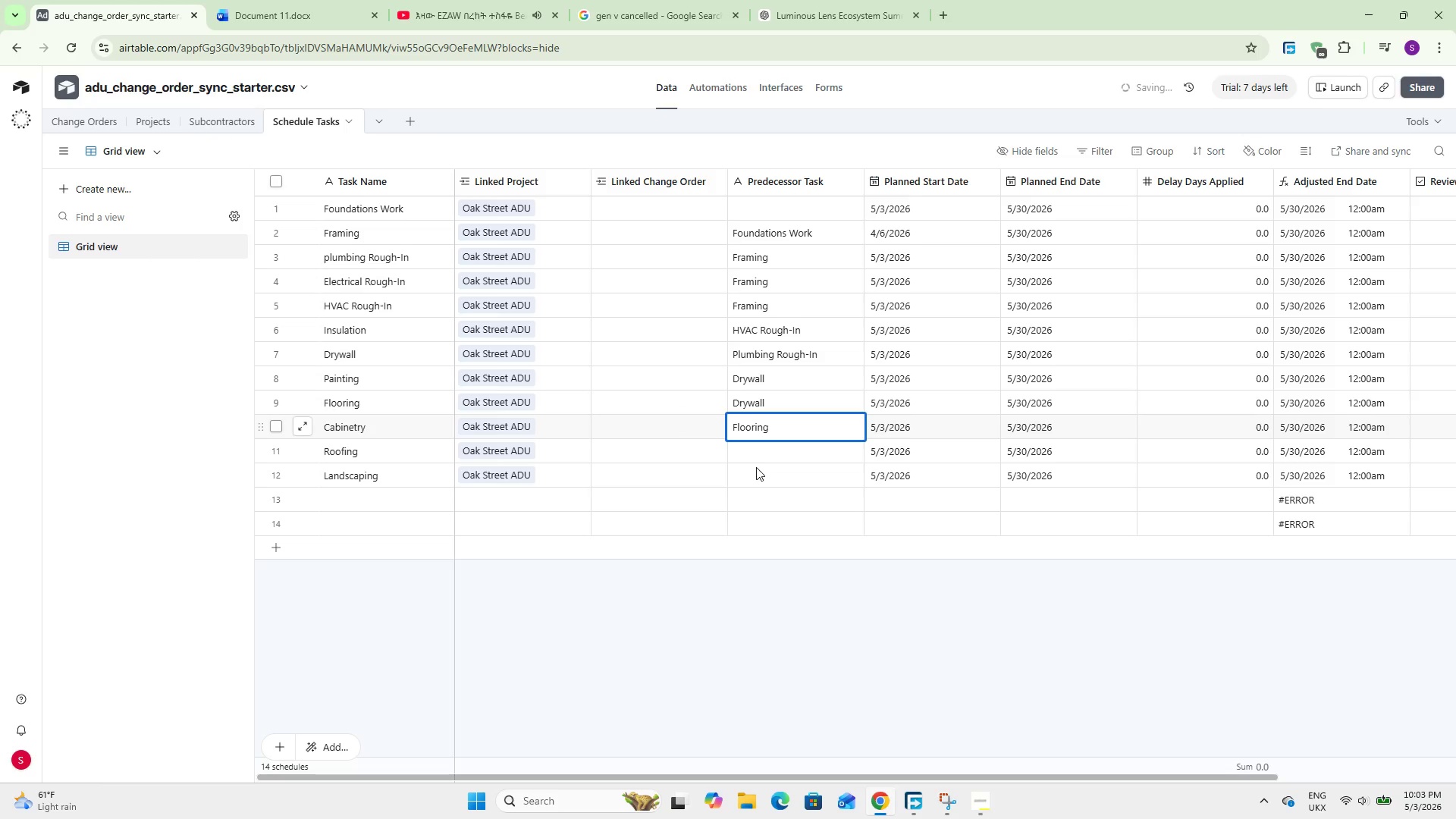 
double_click([766, 453])
 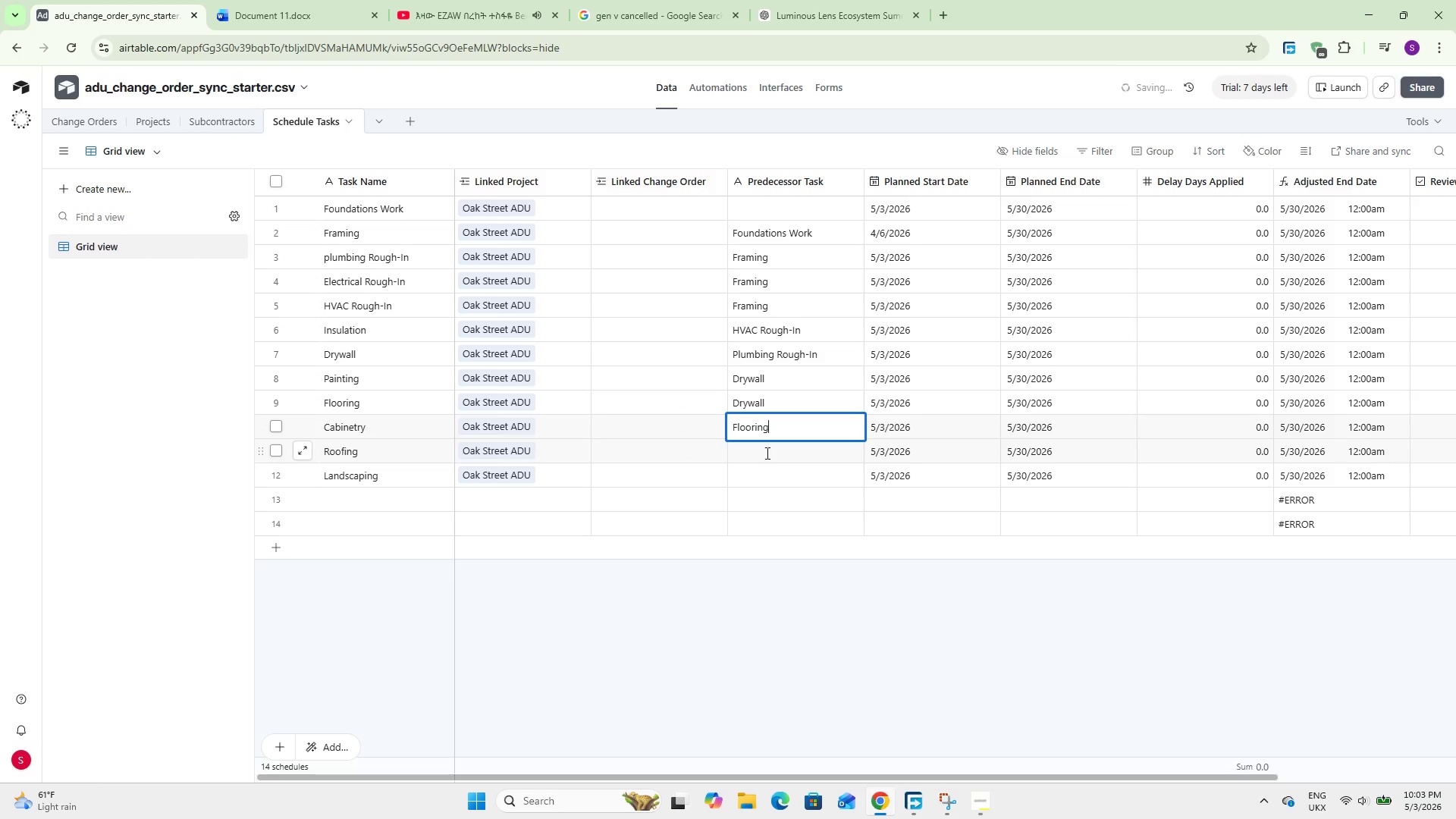 
type(Framing)
 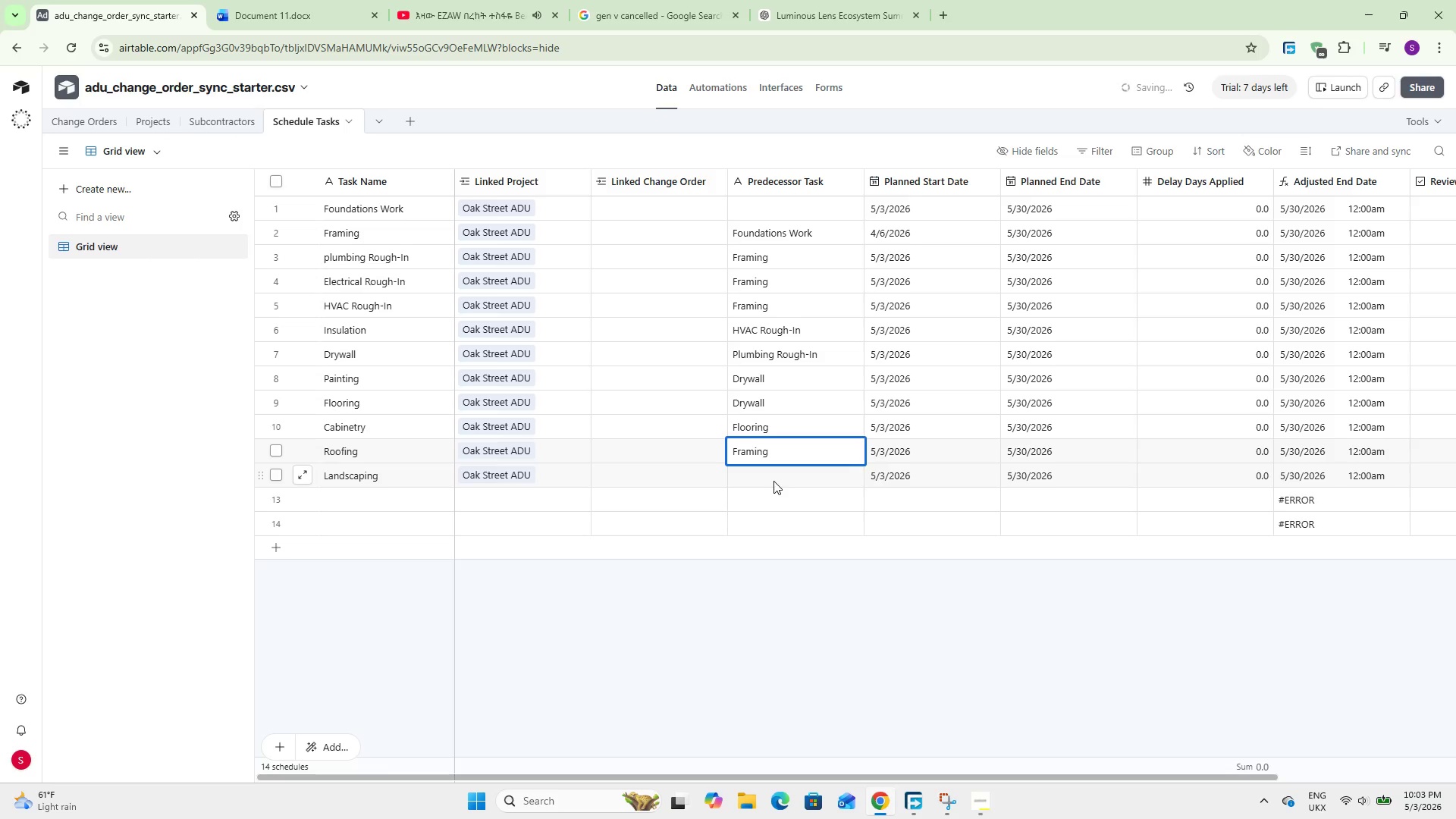 
double_click([774, 478])
 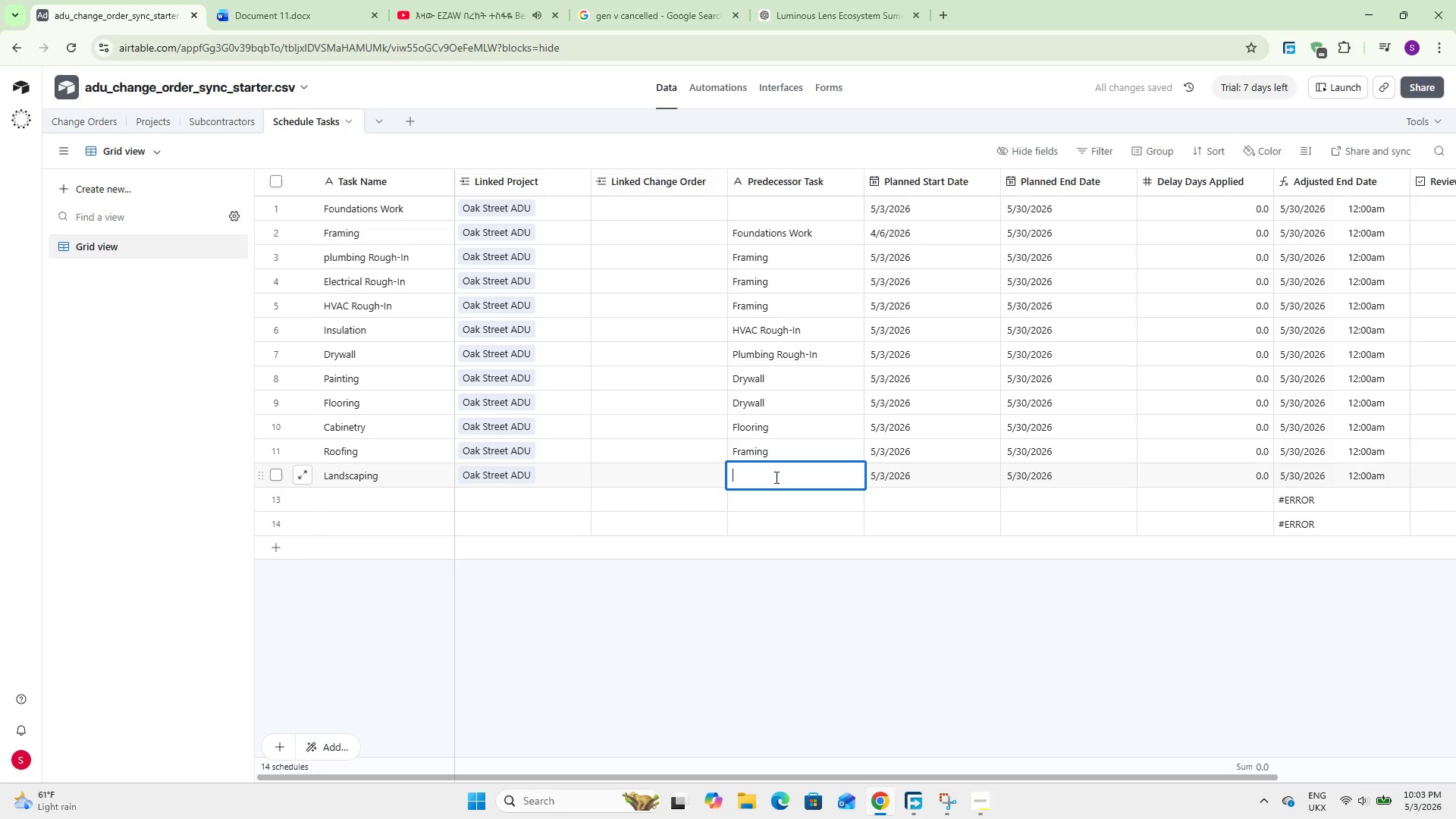 
type(Cabinetry)
 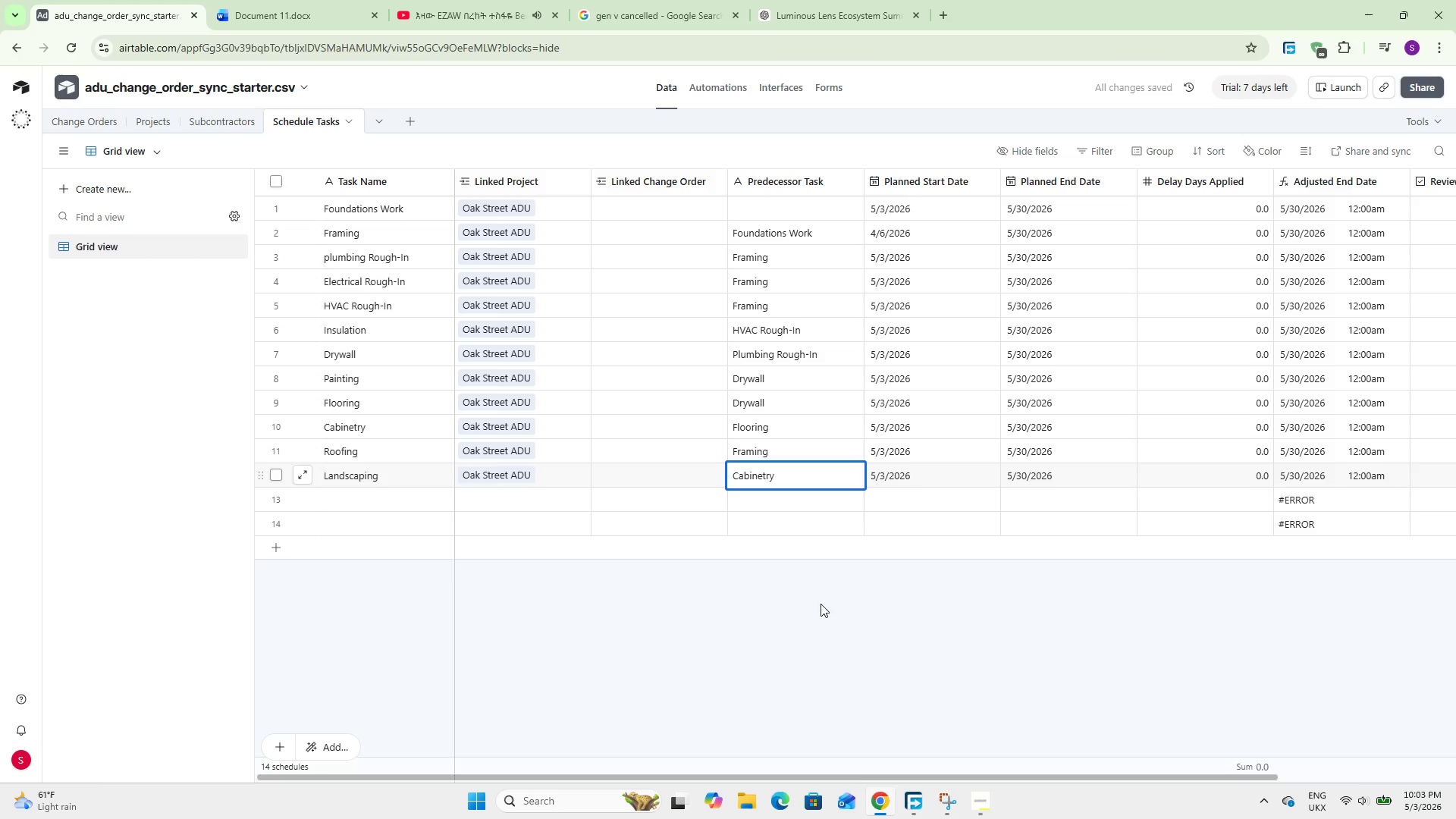 
left_click([821, 607])
 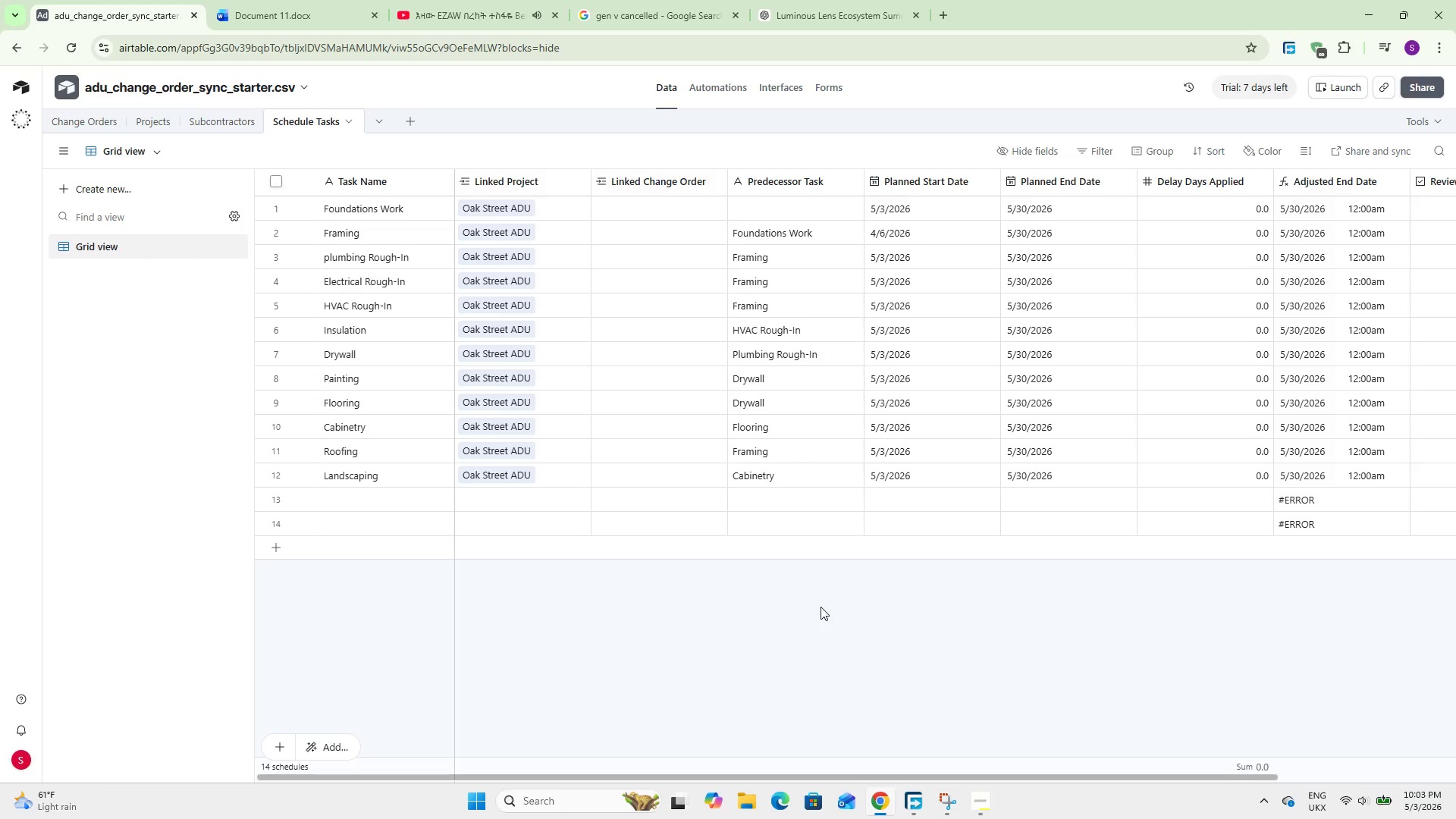 
wait(43.81)
 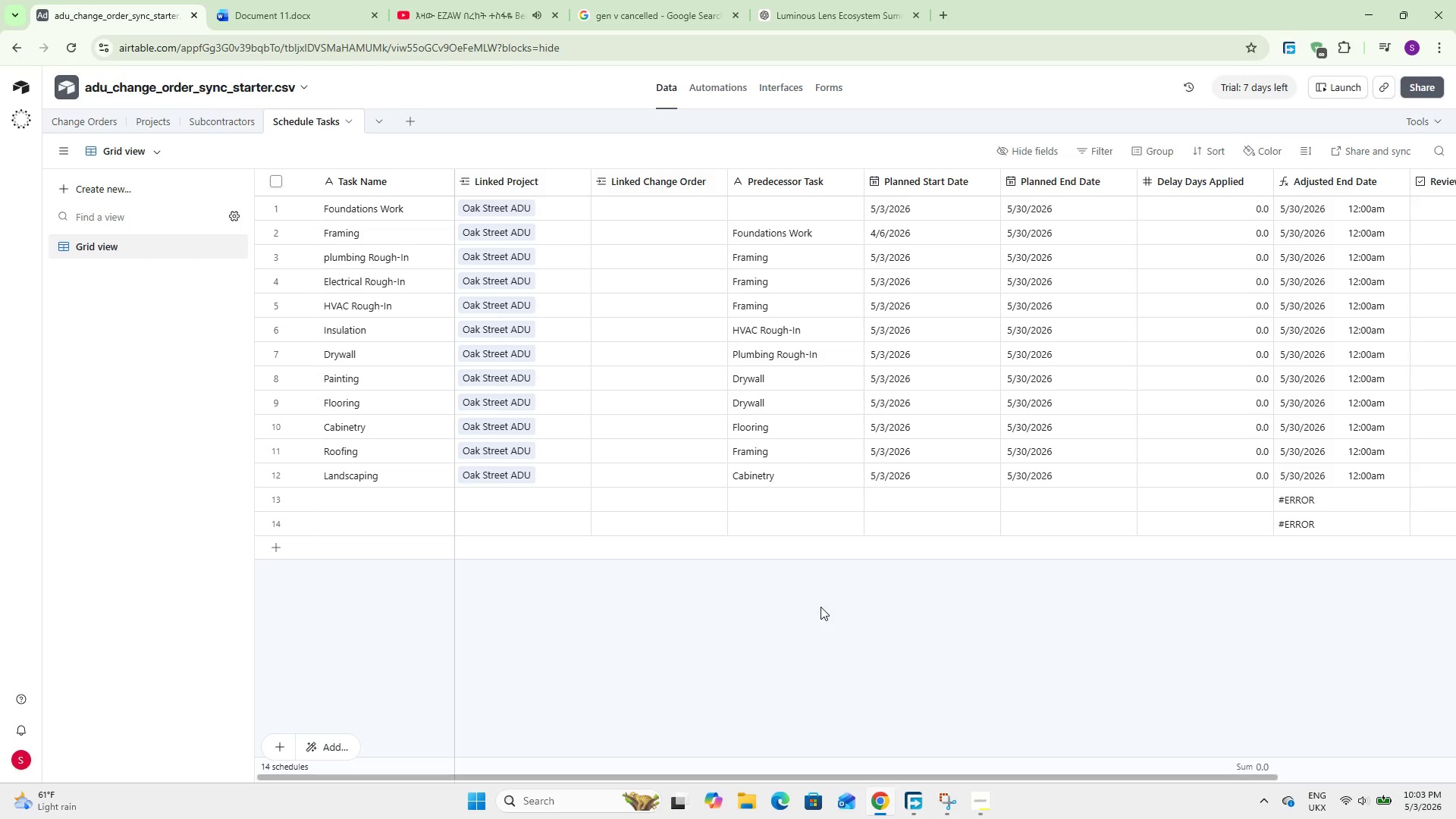 
left_click([366, 209])
 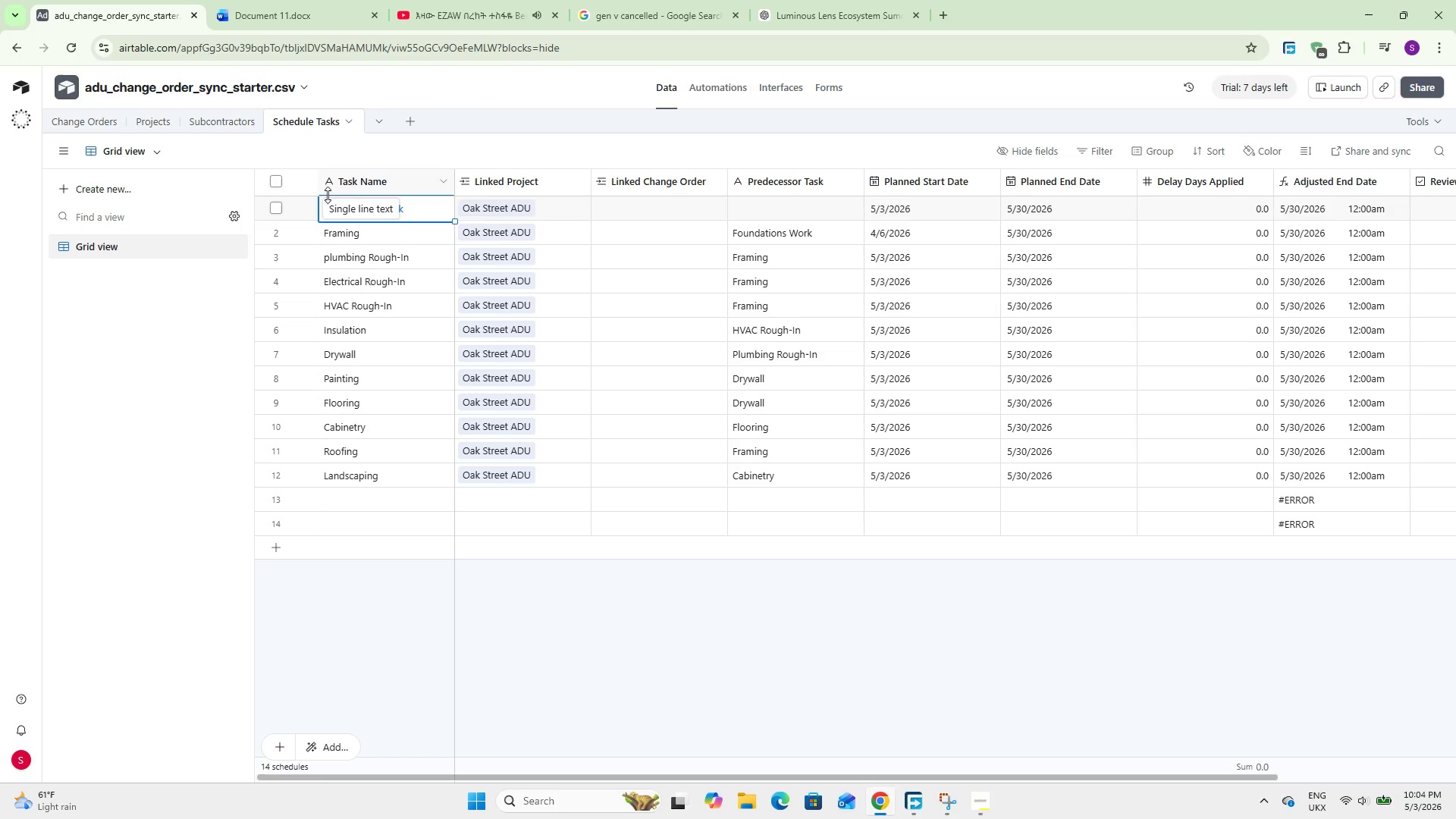 
hold_key(key=ControlLeft, duration=1.84)
left_click([359, 235])
 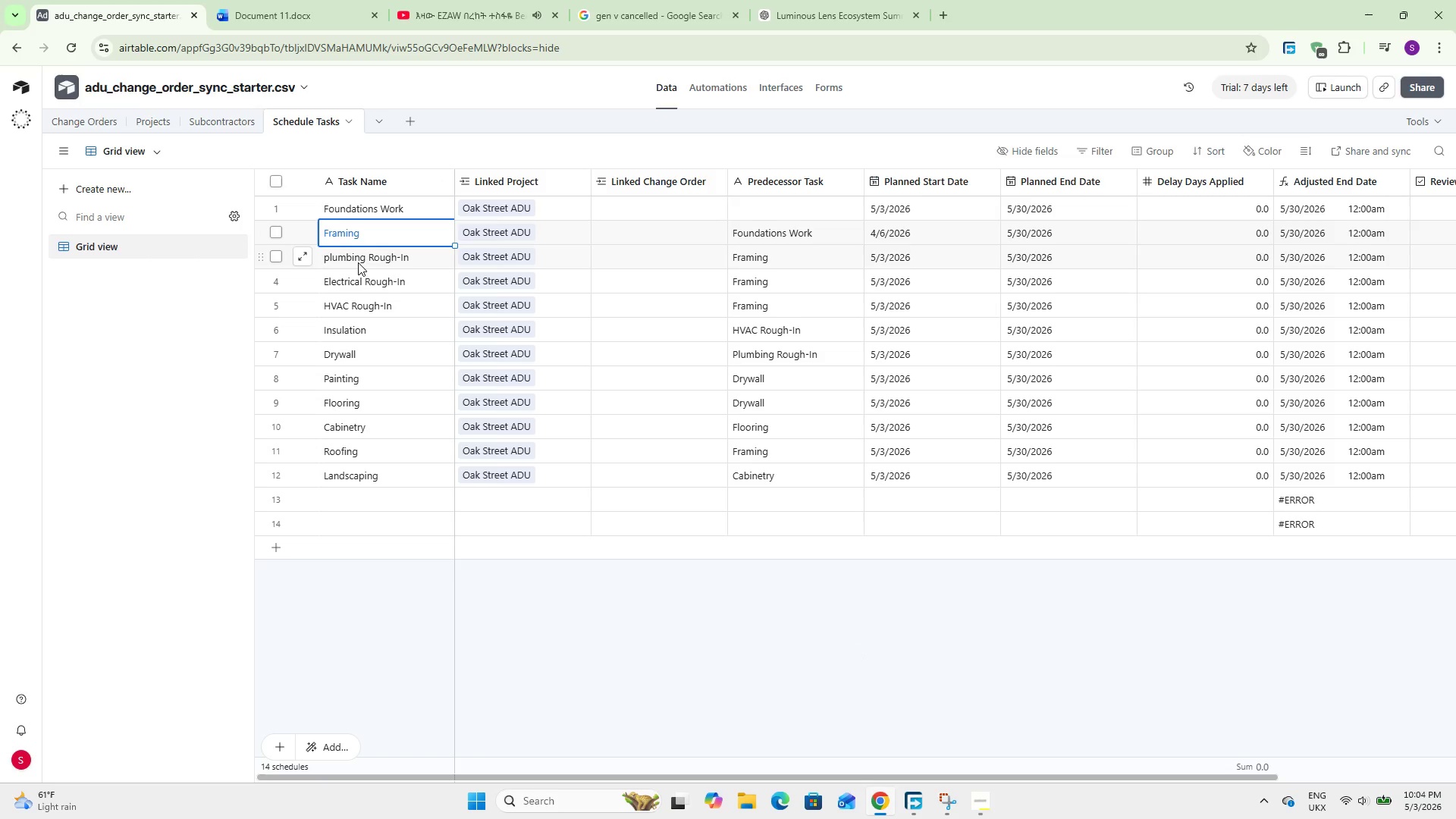 
hold_key(key=ControlLeft, duration=4.03)
left_click([370, 209])
 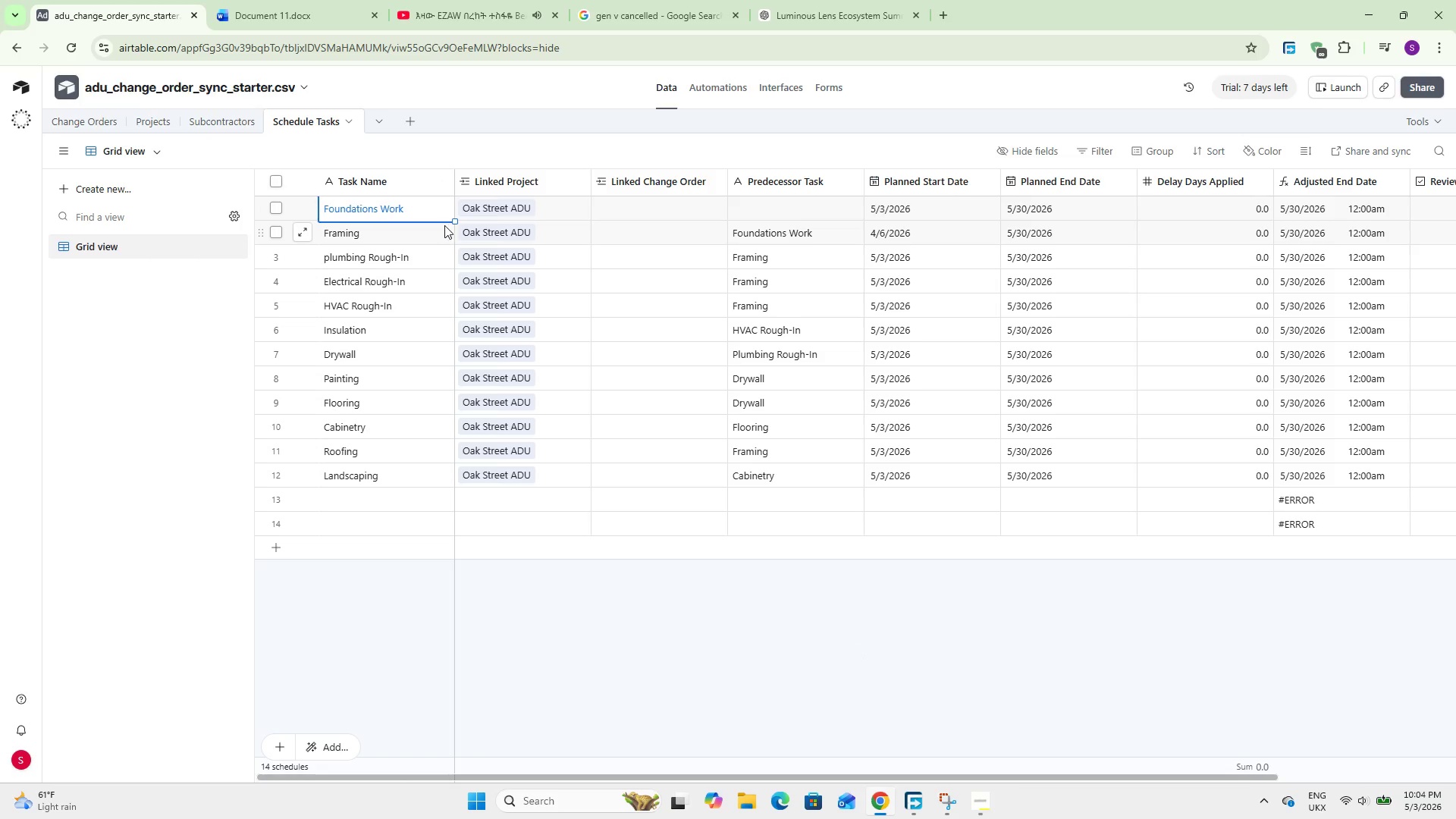 
left_click([404, 233])
 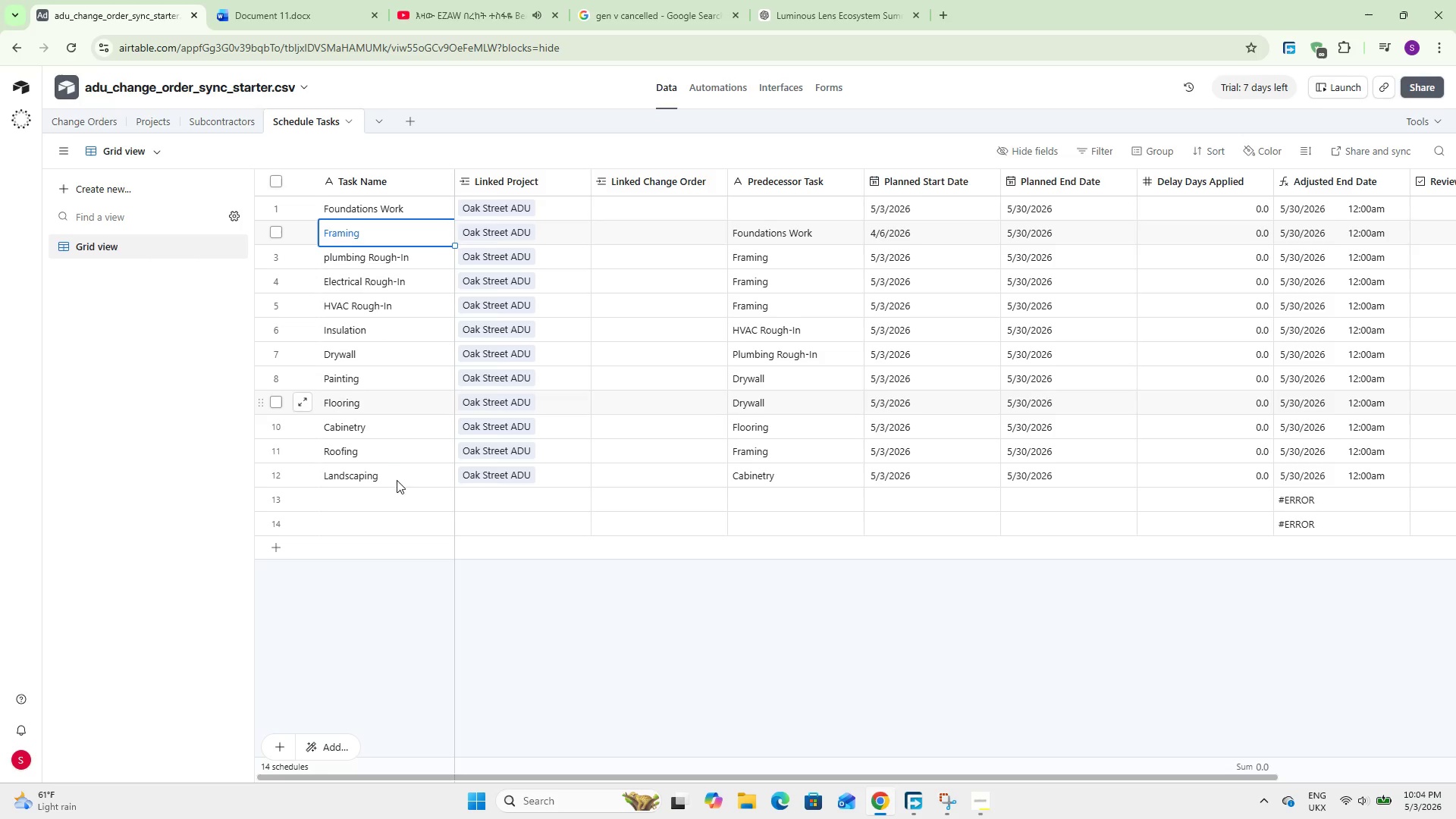 
left_click([394, 475])
 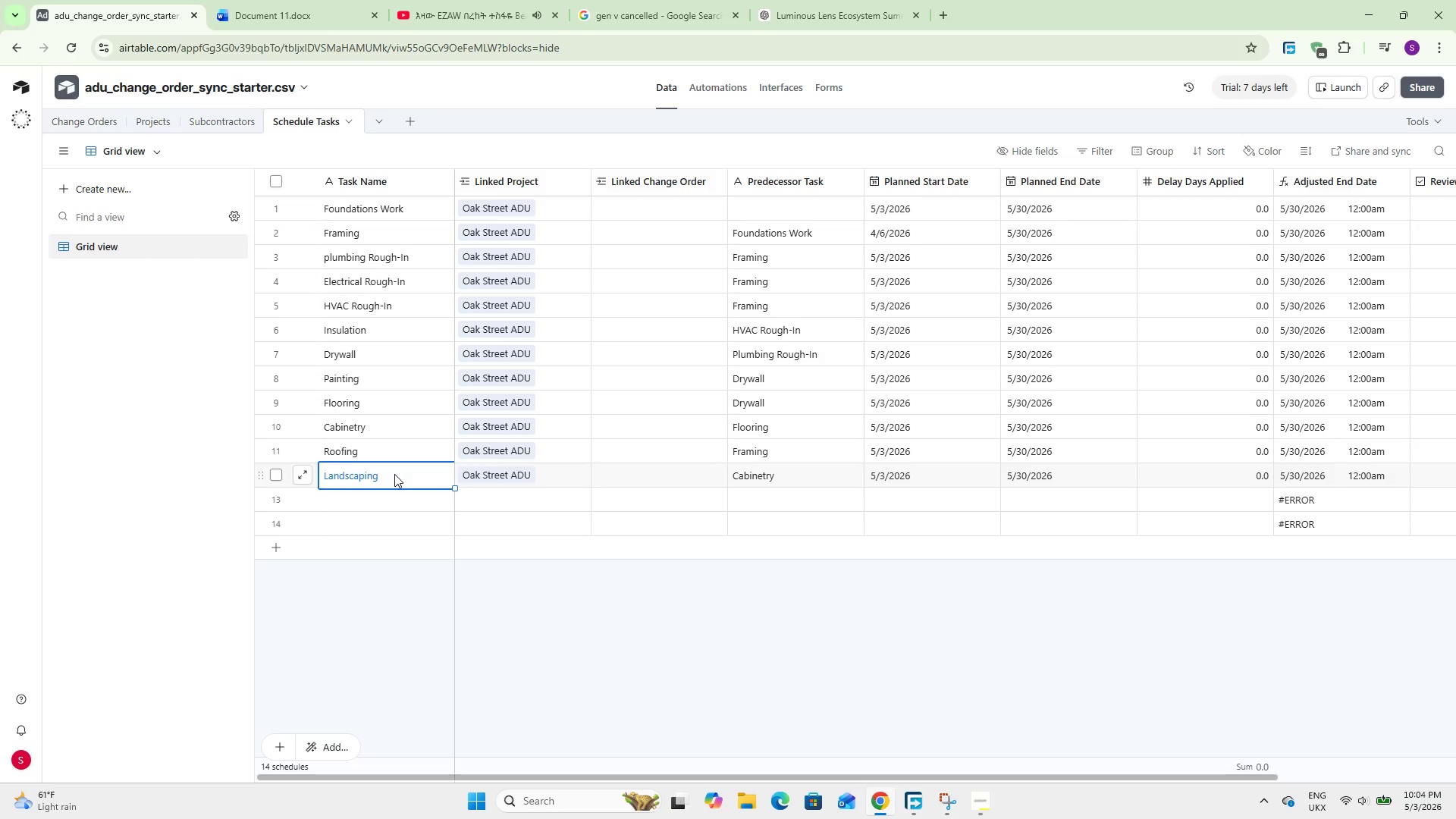 
left_click_drag(start_coordinate=[403, 473], to_coordinate=[398, 265])
 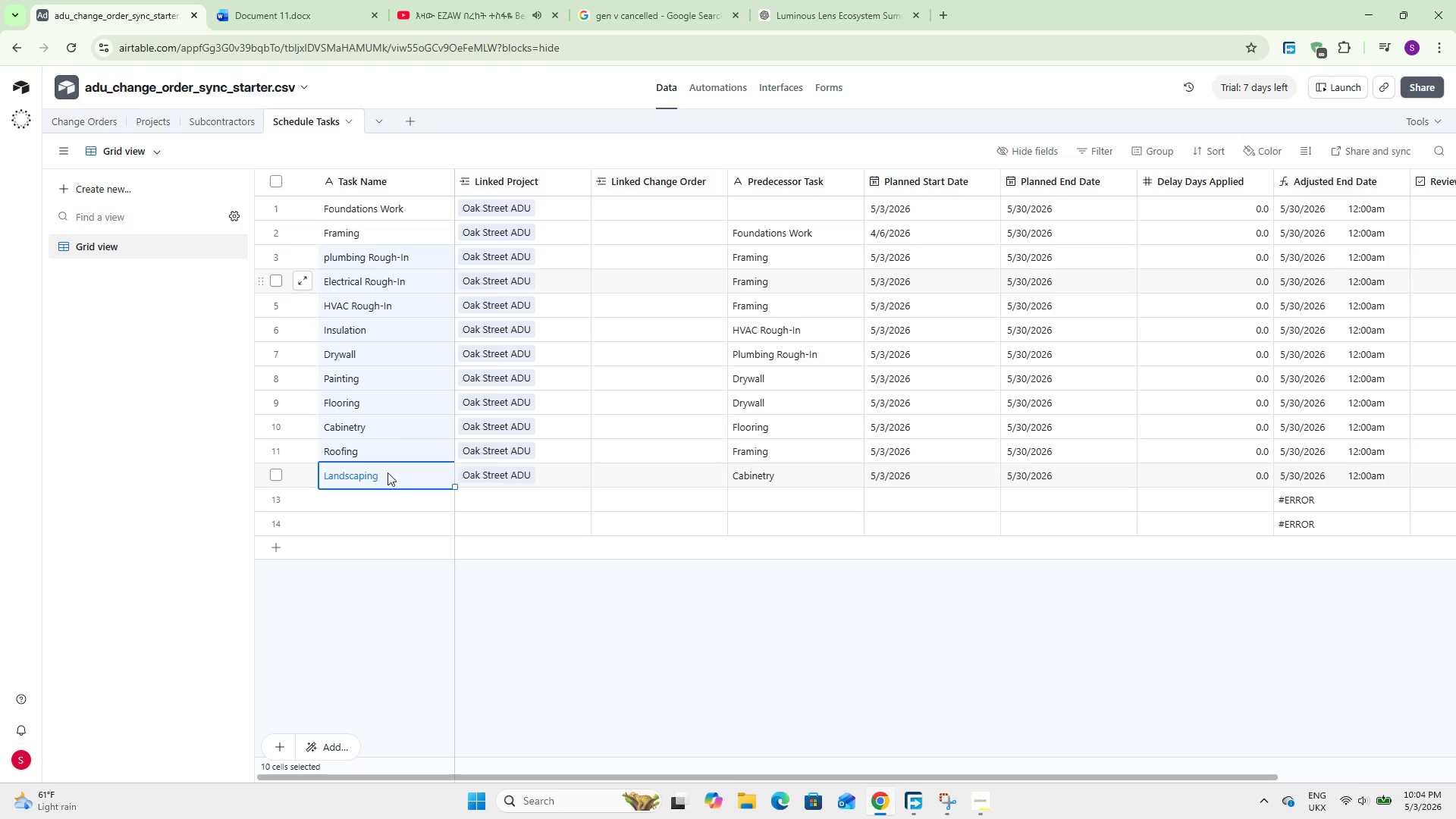 
left_click([388, 495])
 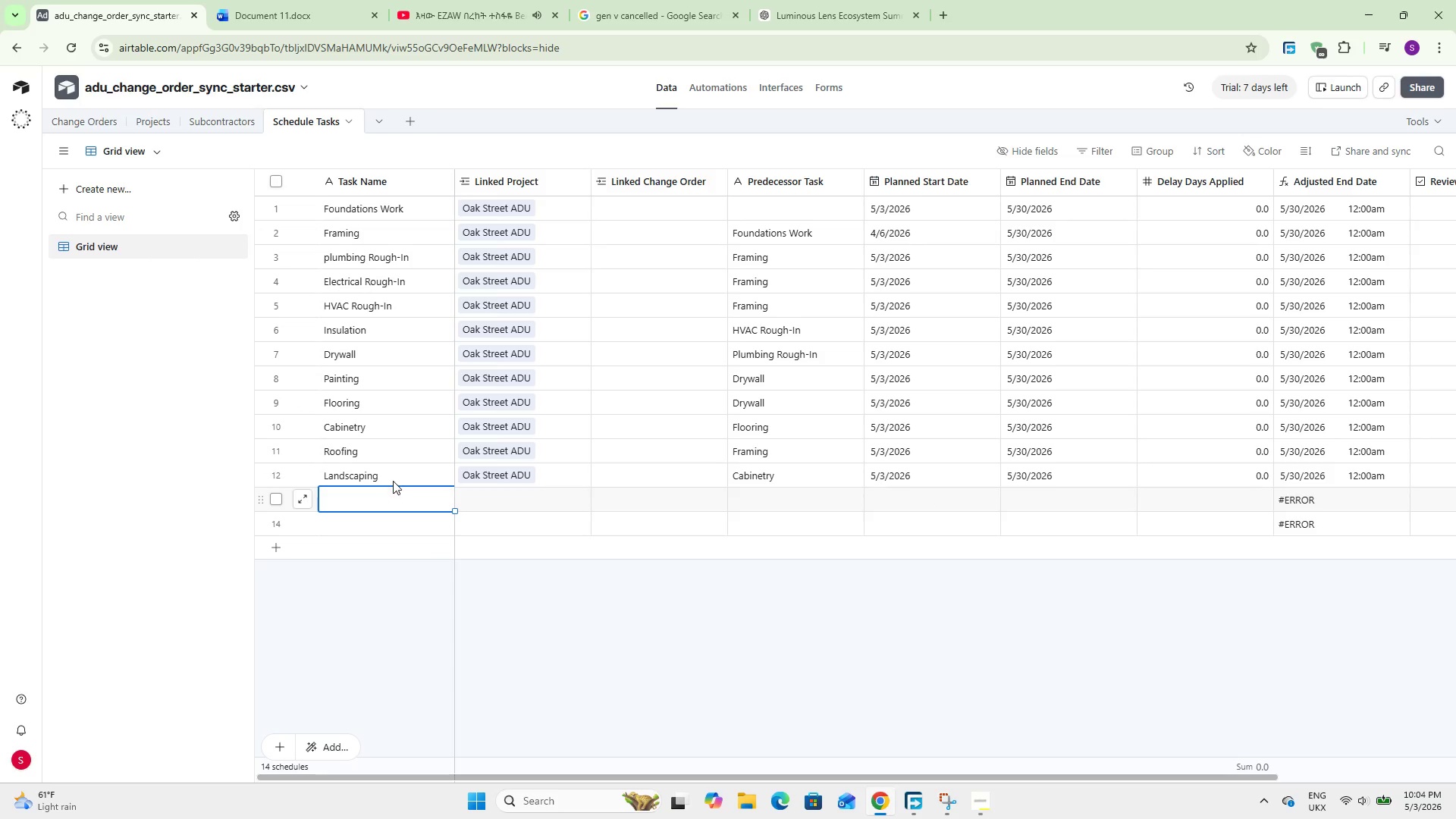 
left_click_drag(start_coordinate=[394, 479], to_coordinate=[378, 209])
 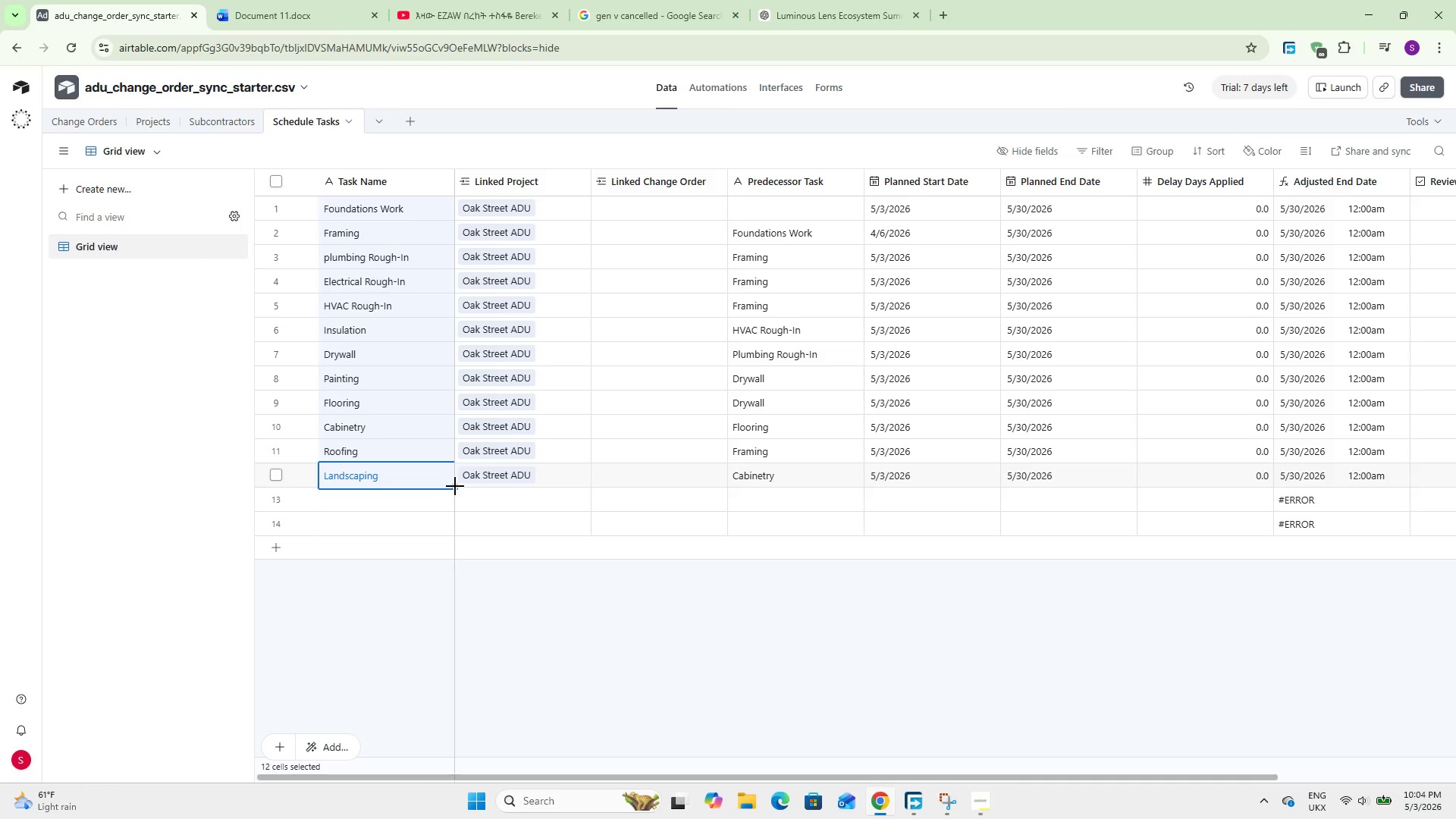 
left_click_drag(start_coordinate=[455, 486], to_coordinate=[421, 474])
 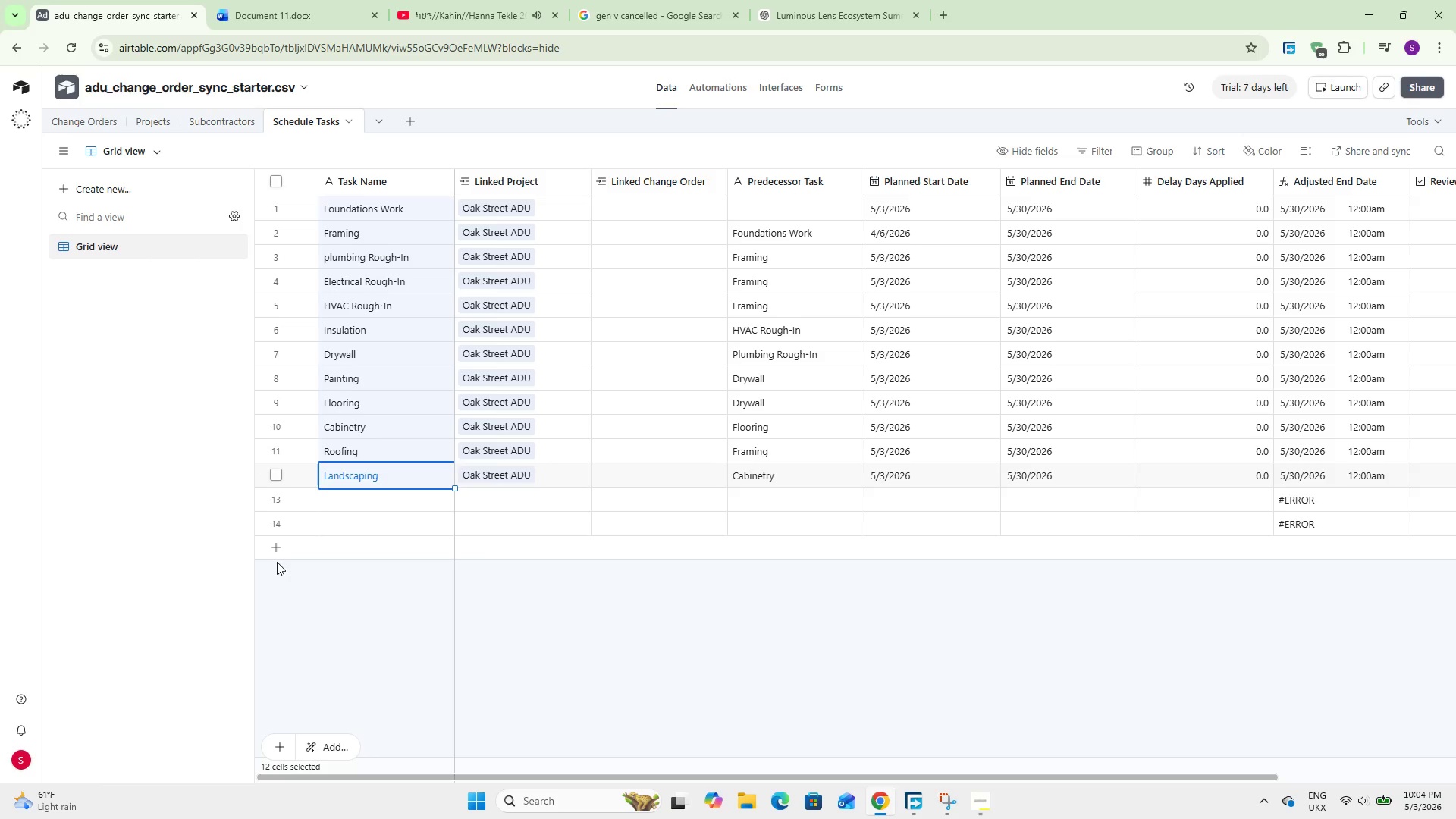 
left_click([278, 554])
 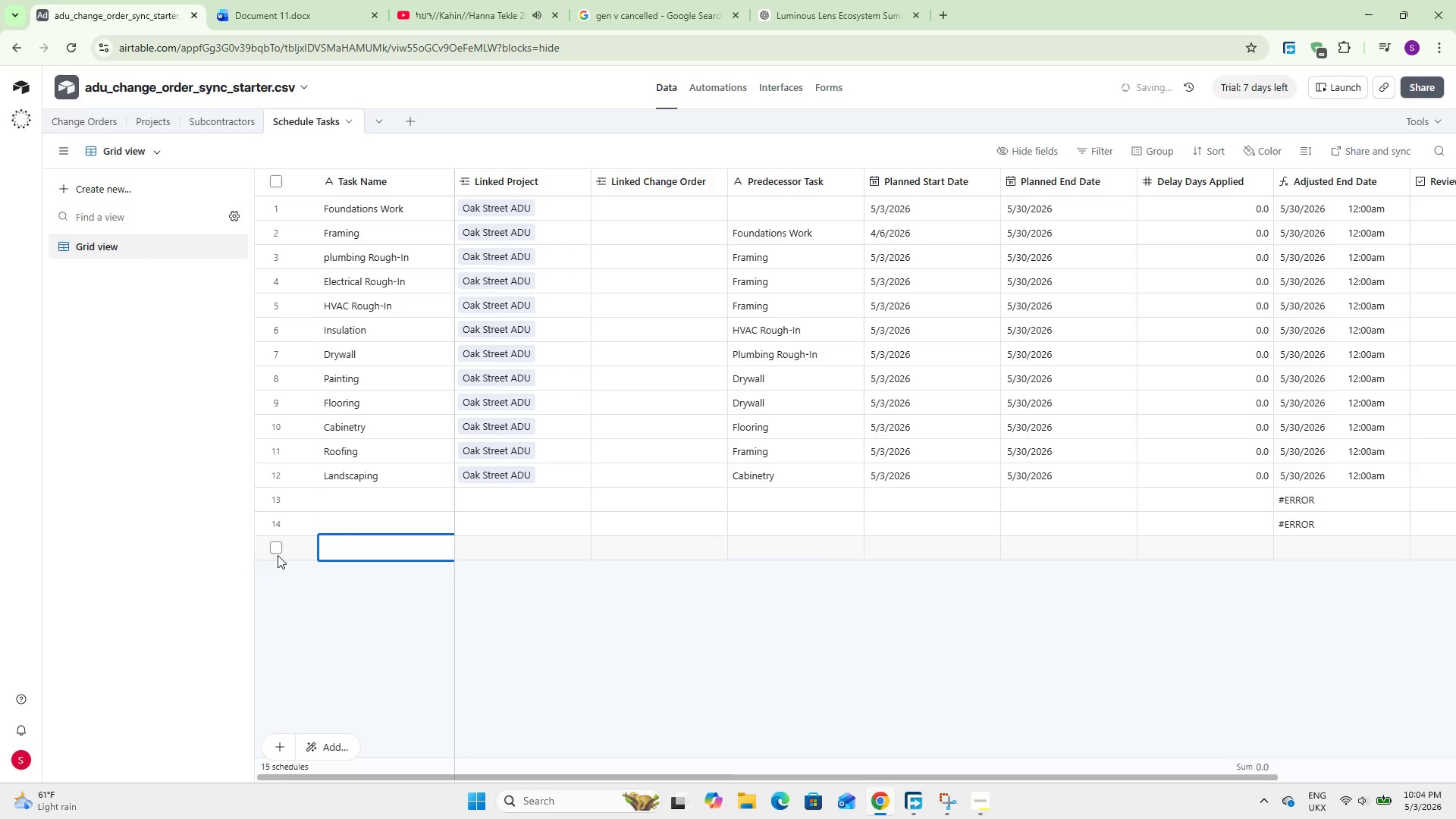 
scroll: coordinate [286, 523], scroll_direction: down, amount: 7.0
 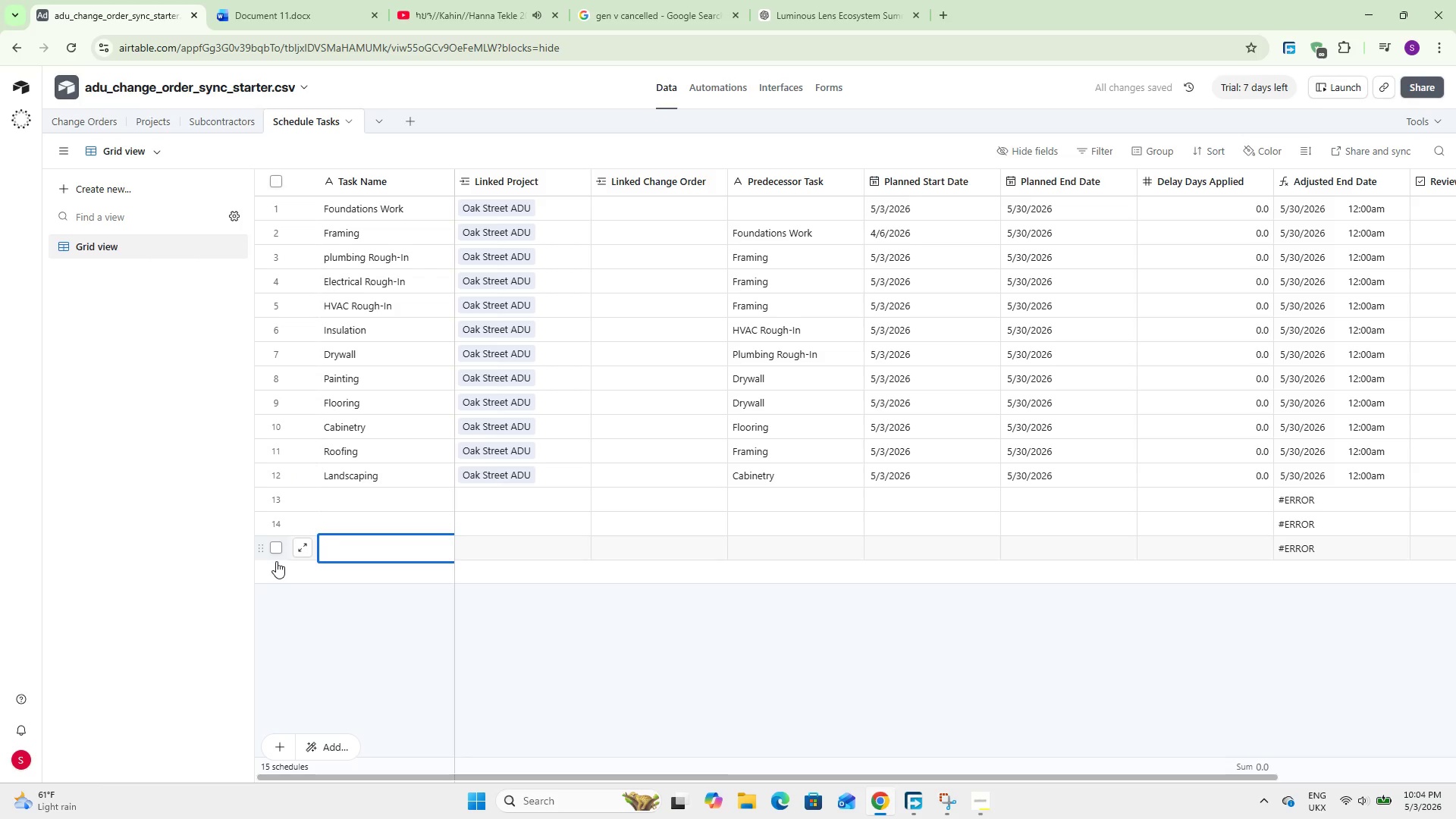 
left_click([275, 573])
 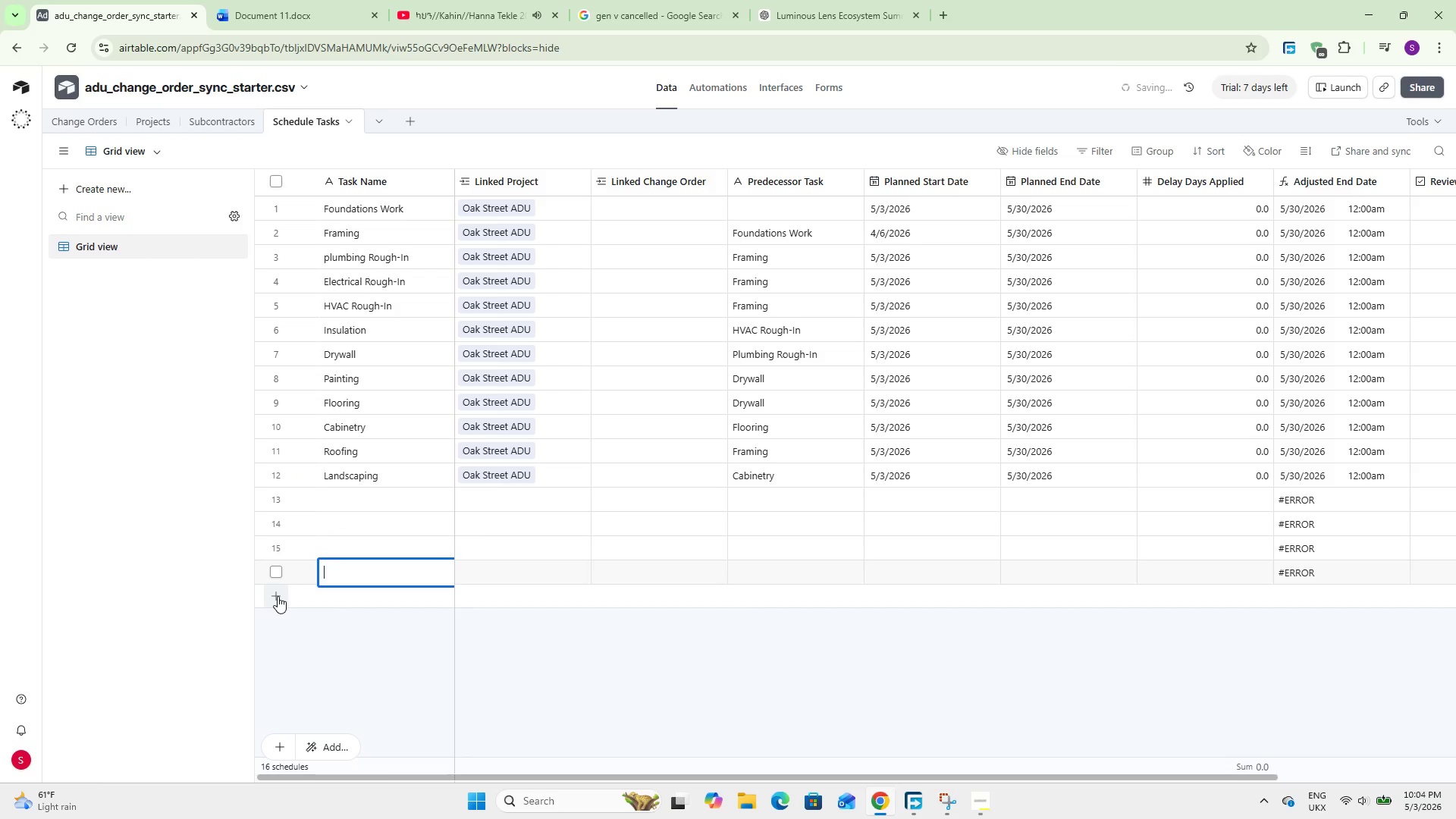 
left_click([277, 599])
 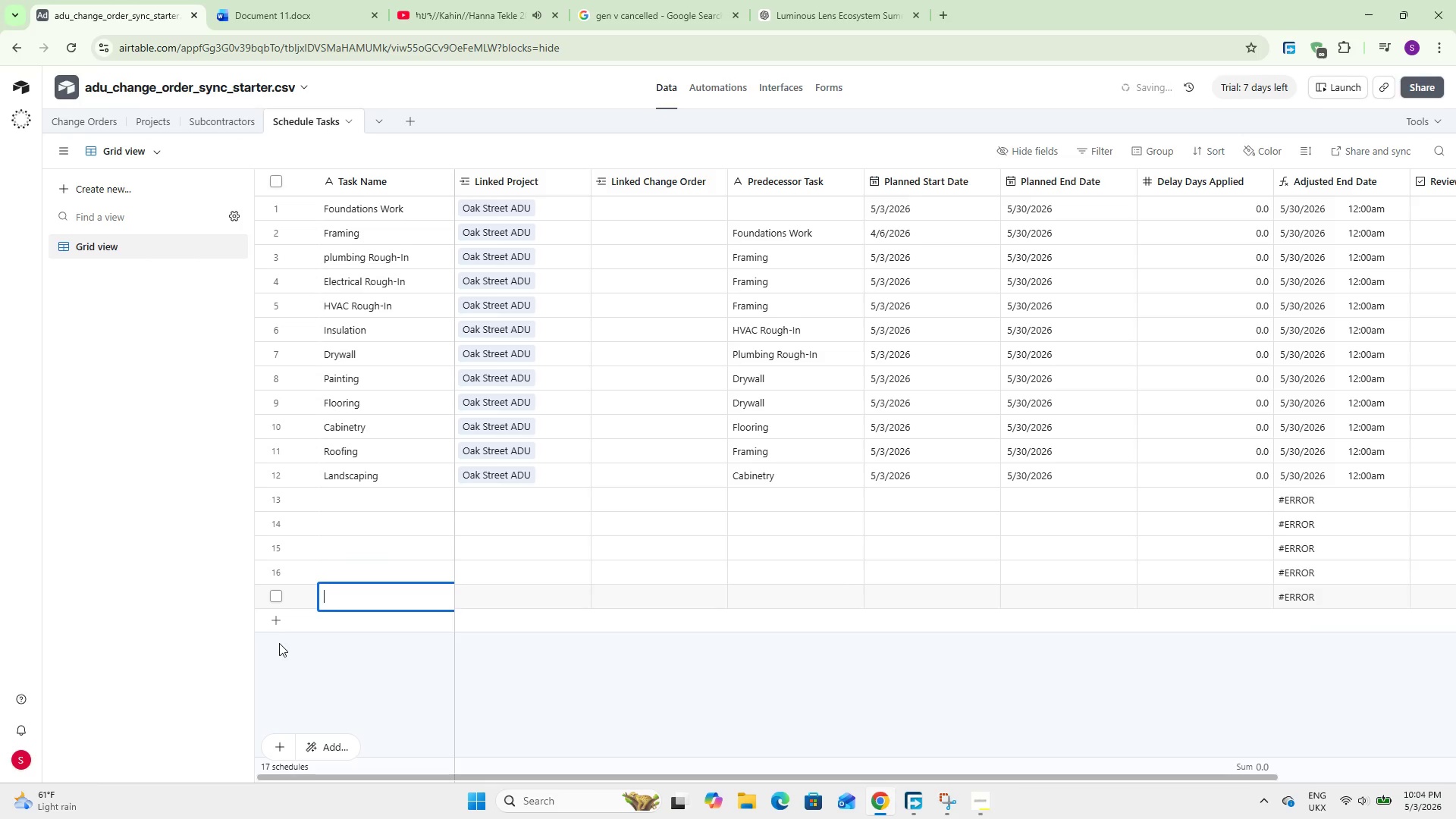 
left_click([282, 629])
 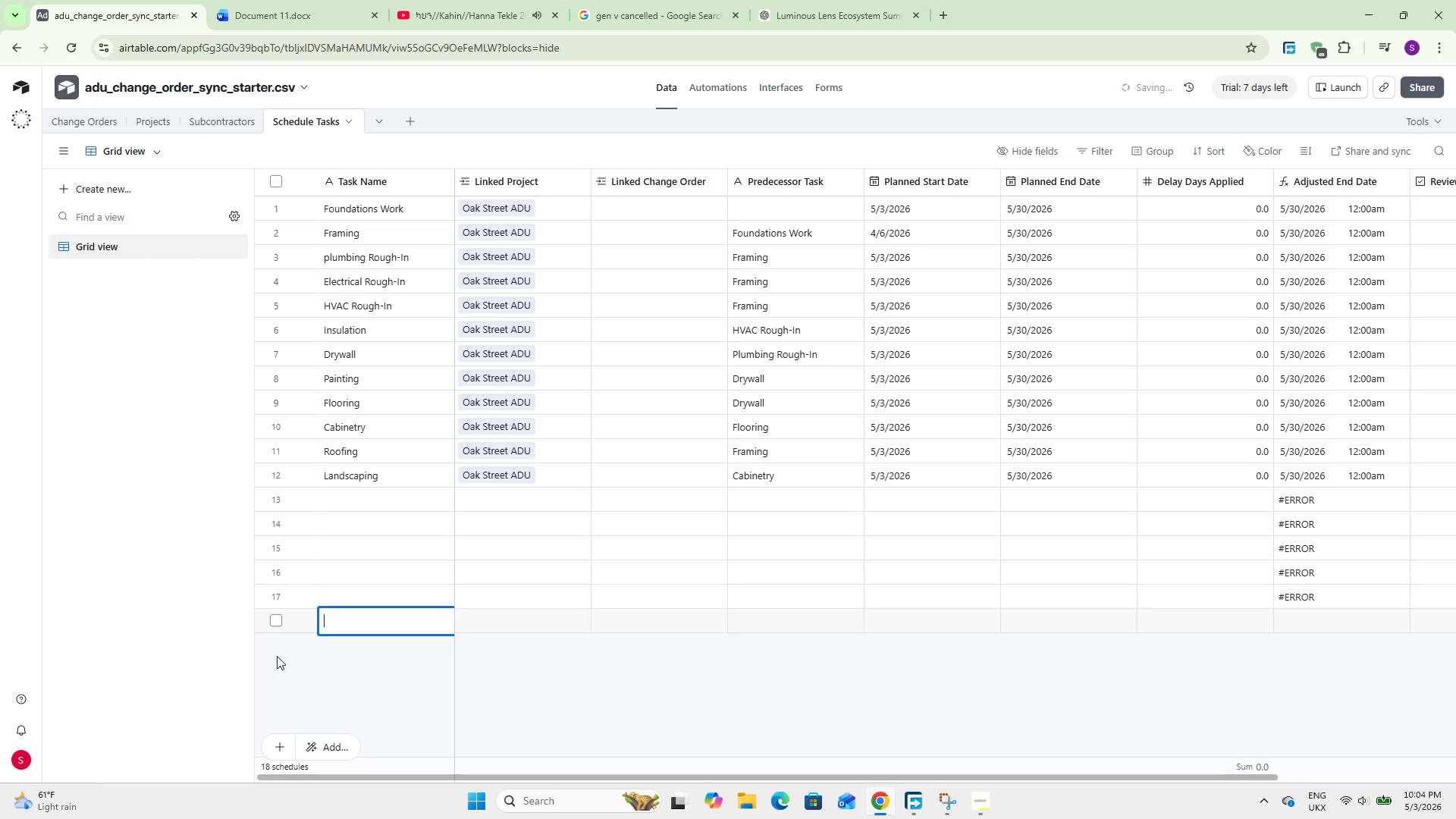 
left_click([277, 646])
 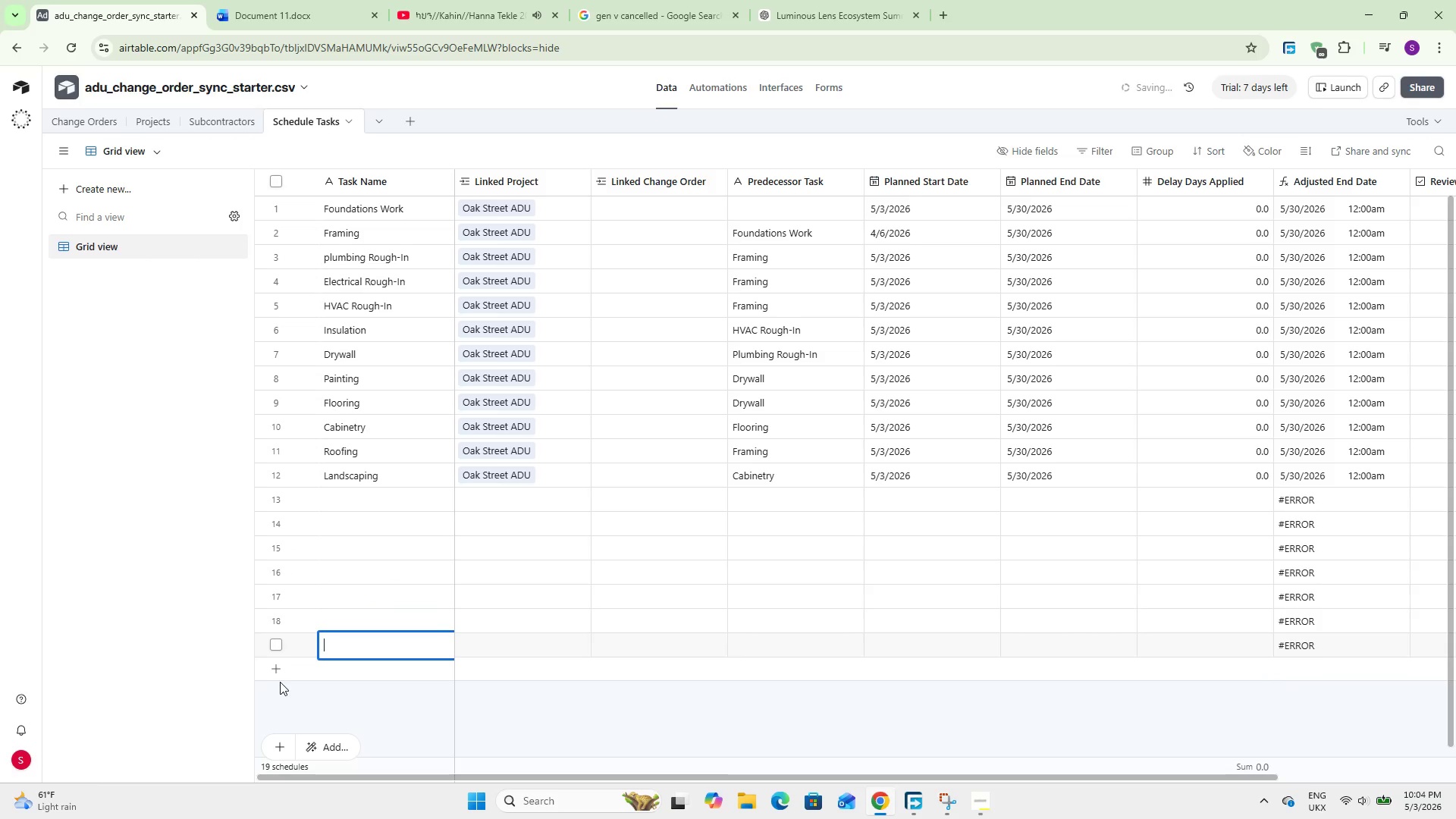 
left_click([279, 678])
 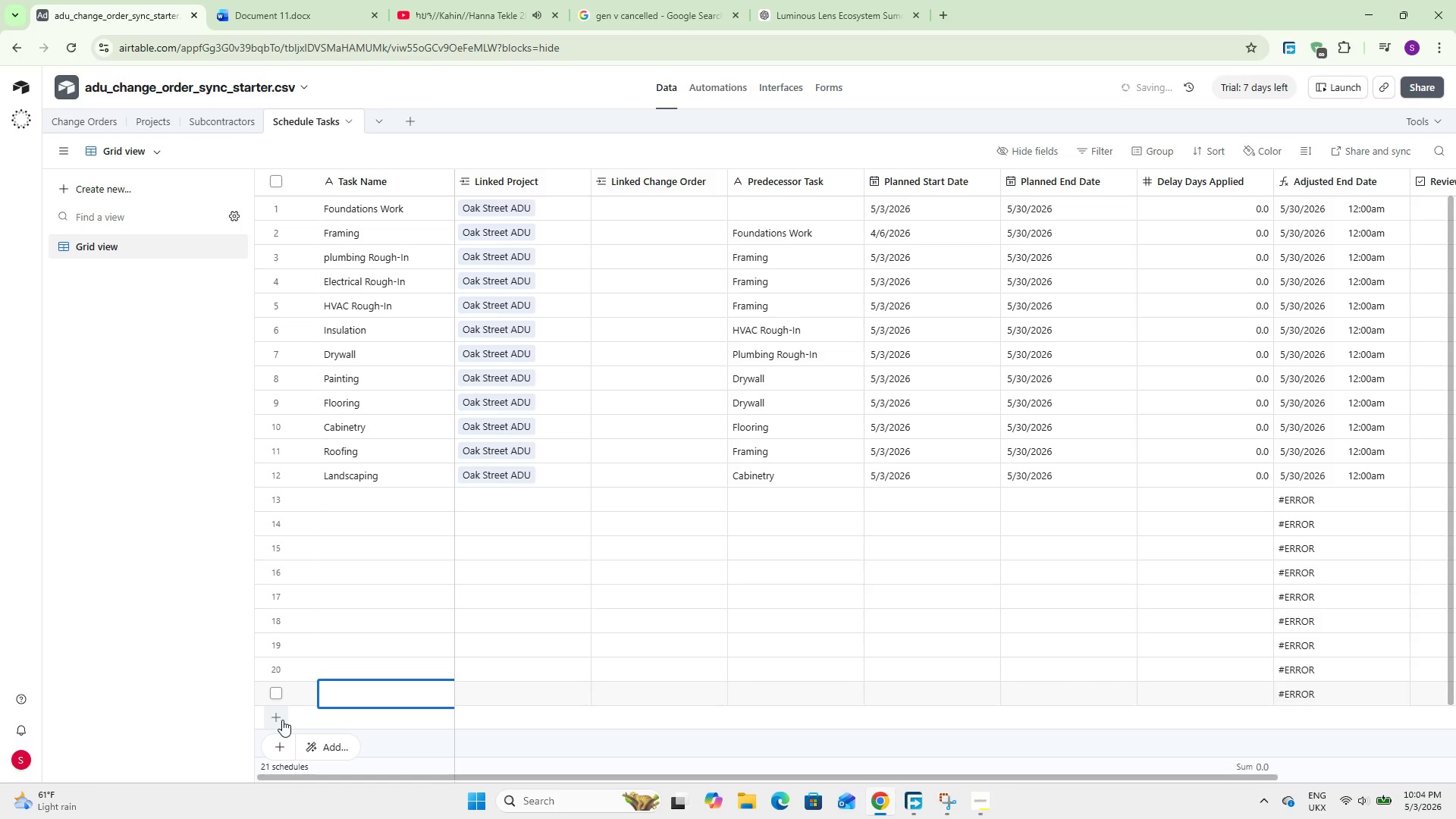 
wait(5.5)
 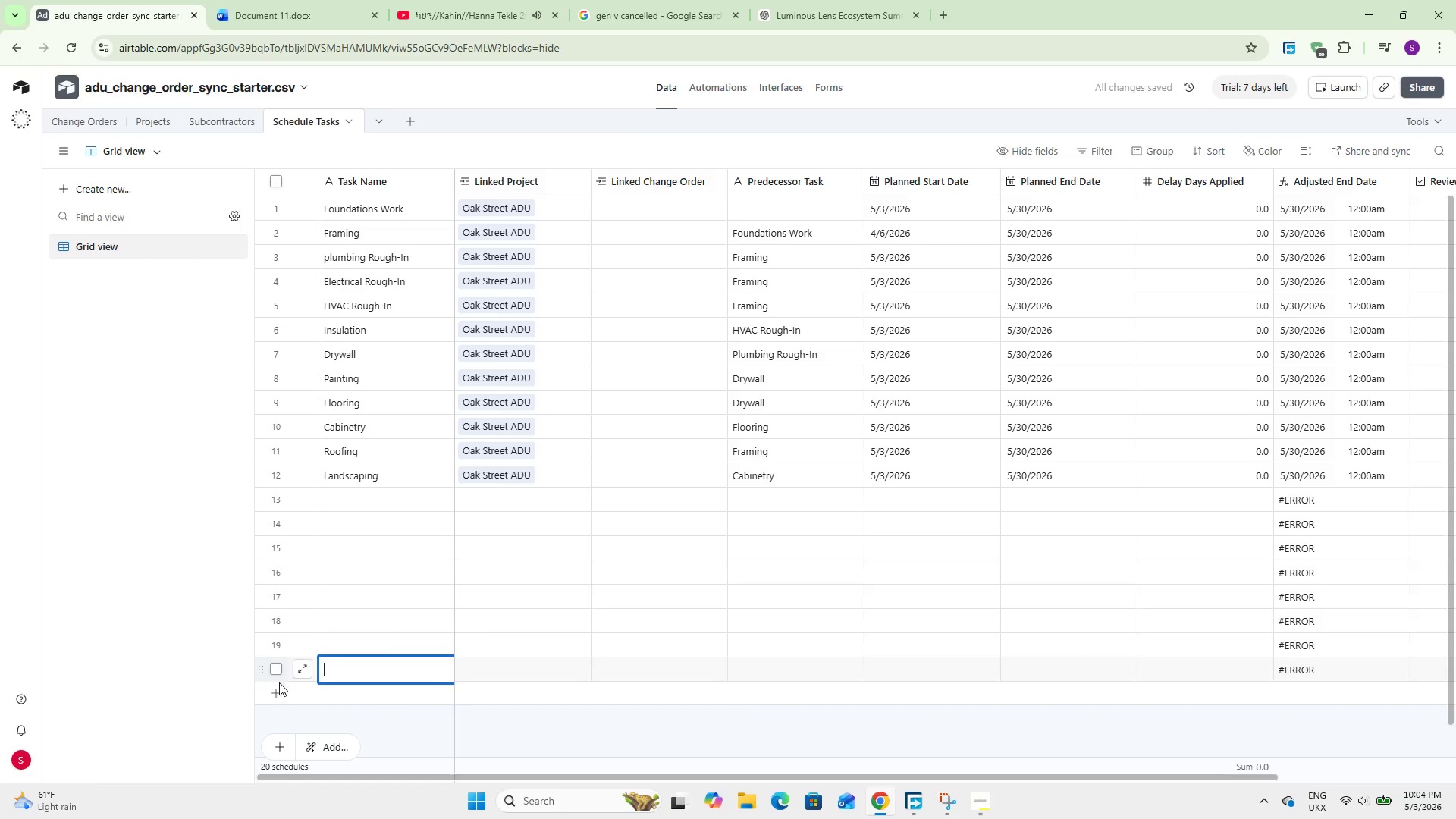 
scroll: coordinate [294, 666], scroll_direction: down, amount: 6.0
 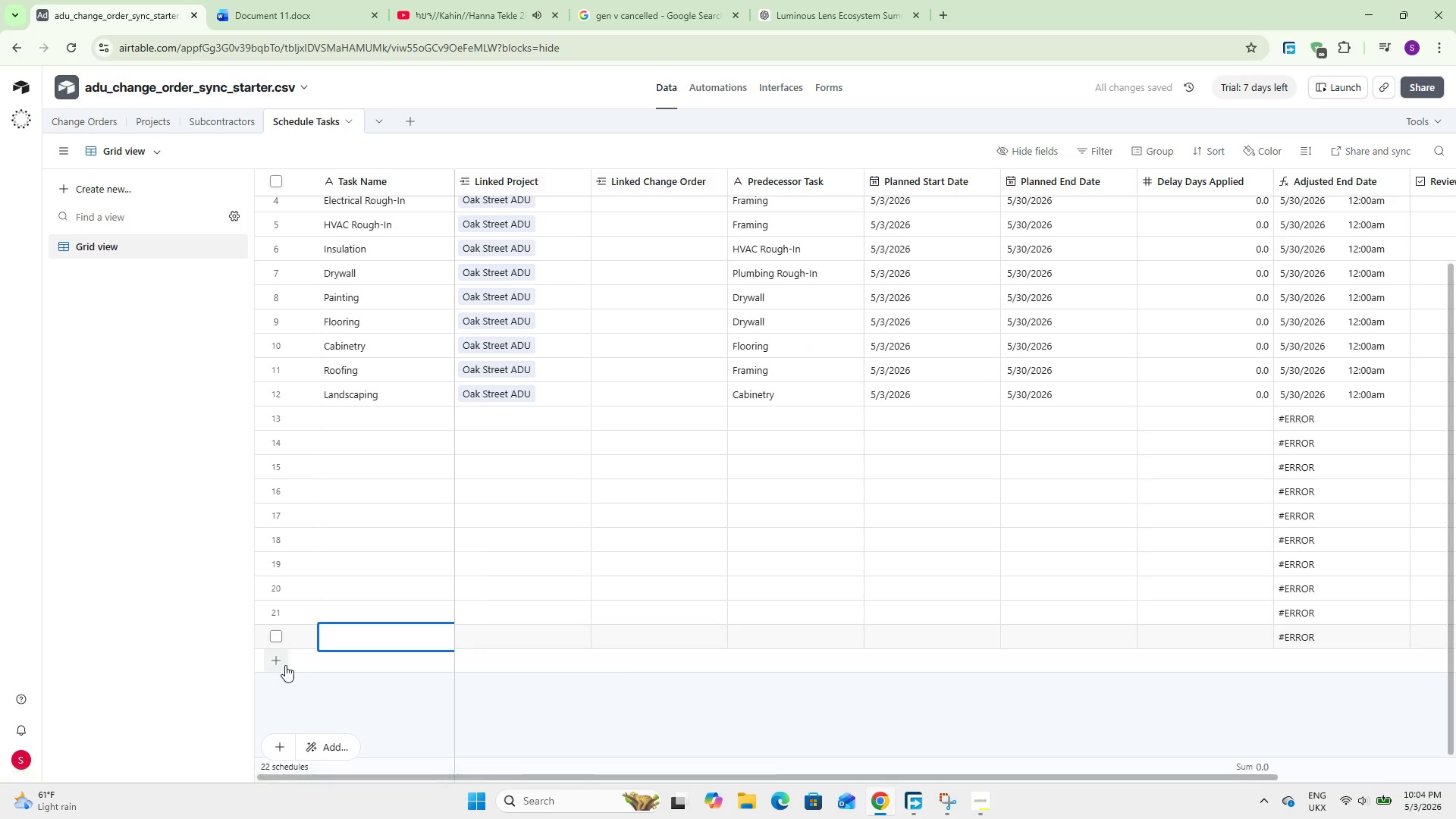 
left_click([278, 663])
 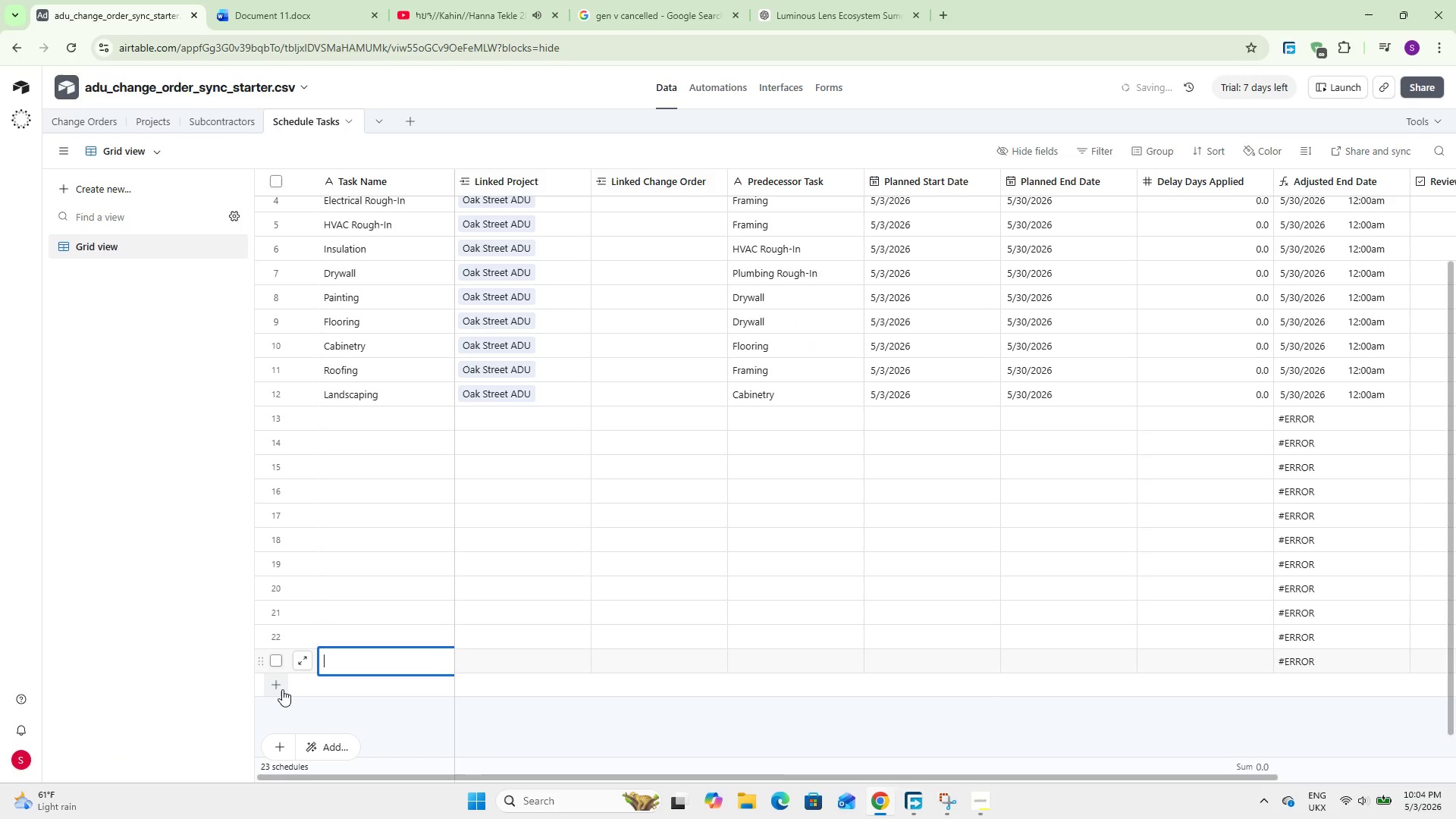 
left_click([282, 689])
 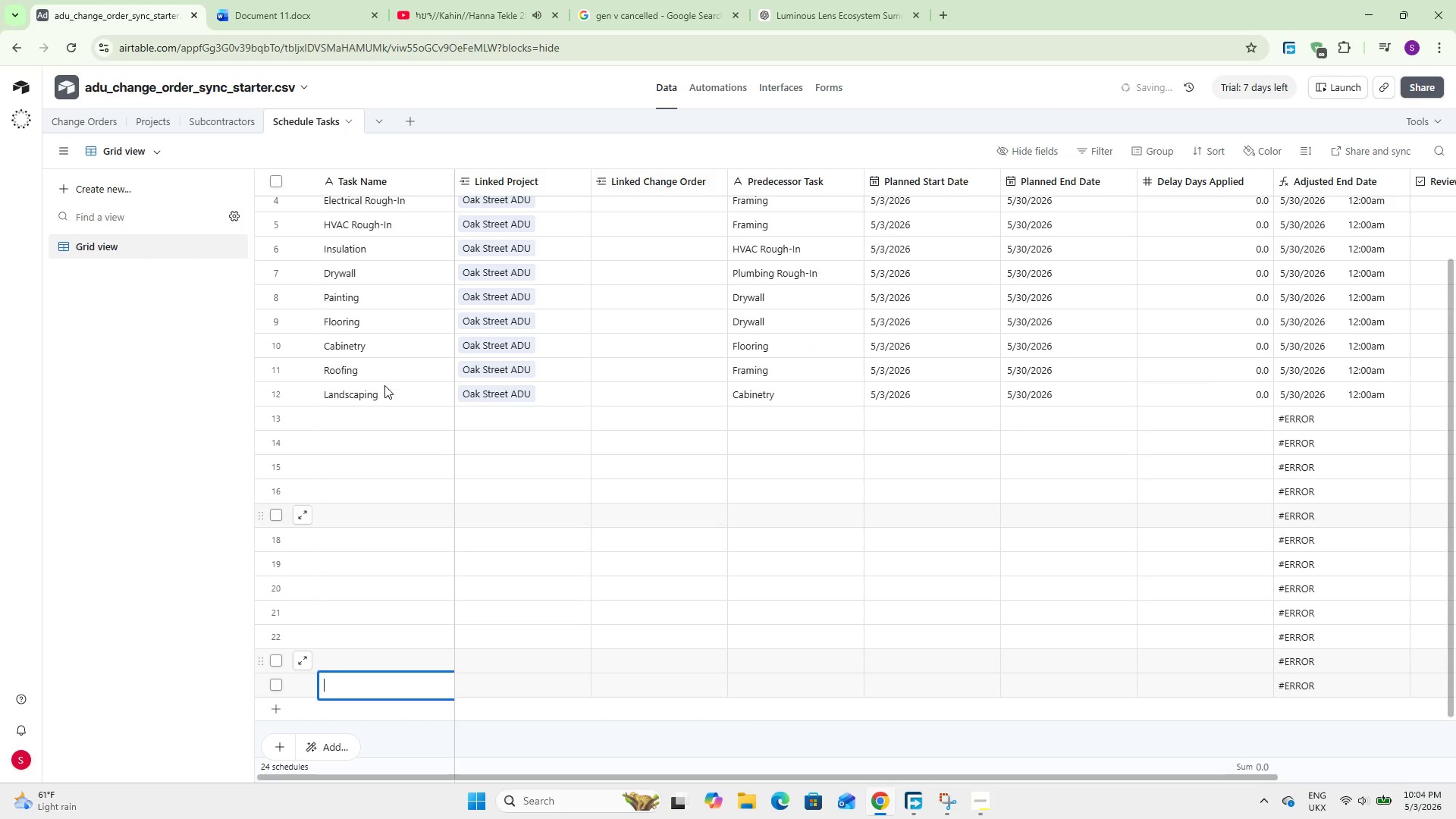 
left_click_drag(start_coordinate=[384, 395], to_coordinate=[388, 190])
 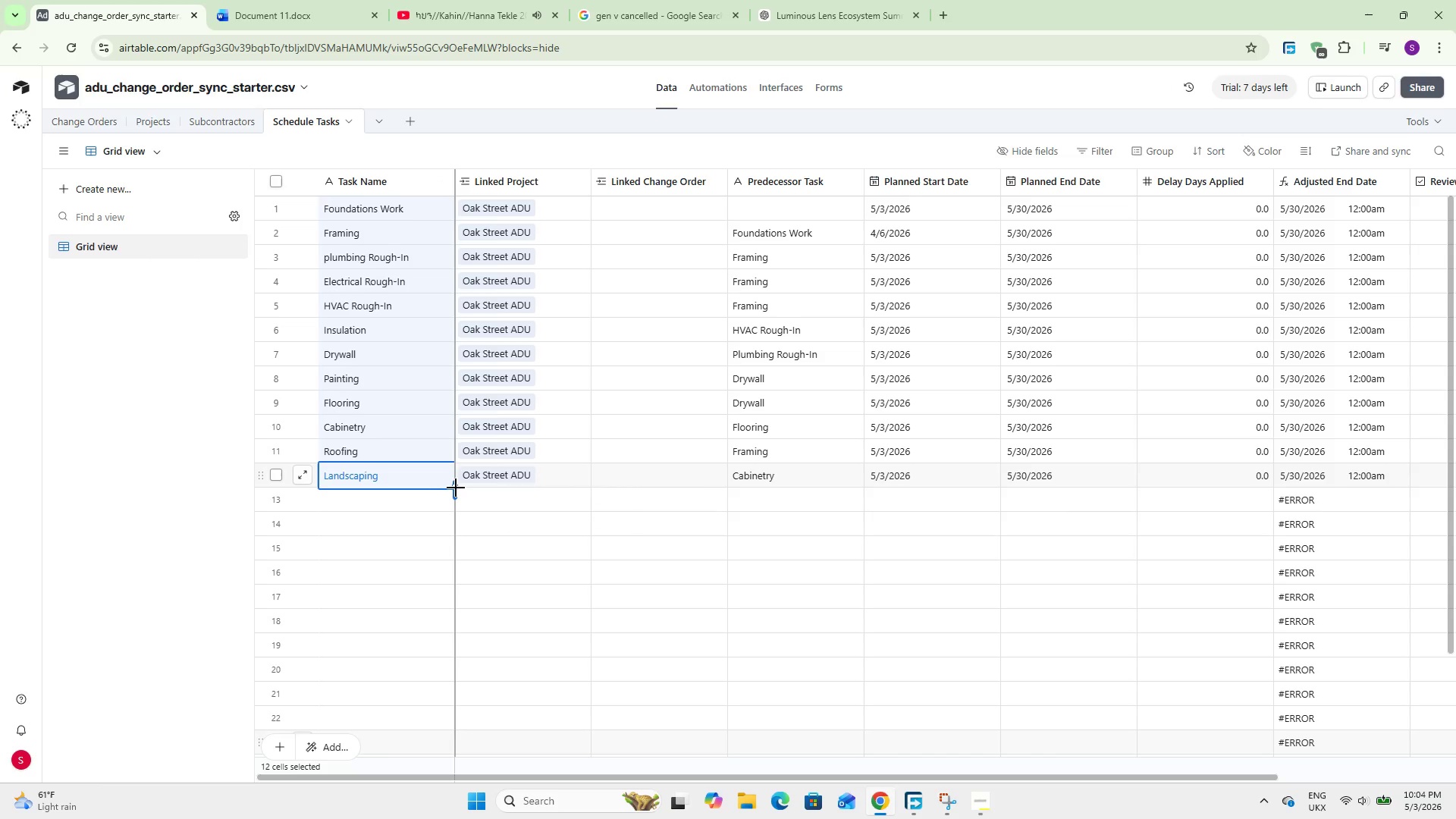 
left_click_drag(start_coordinate=[456, 488], to_coordinate=[397, 643])
 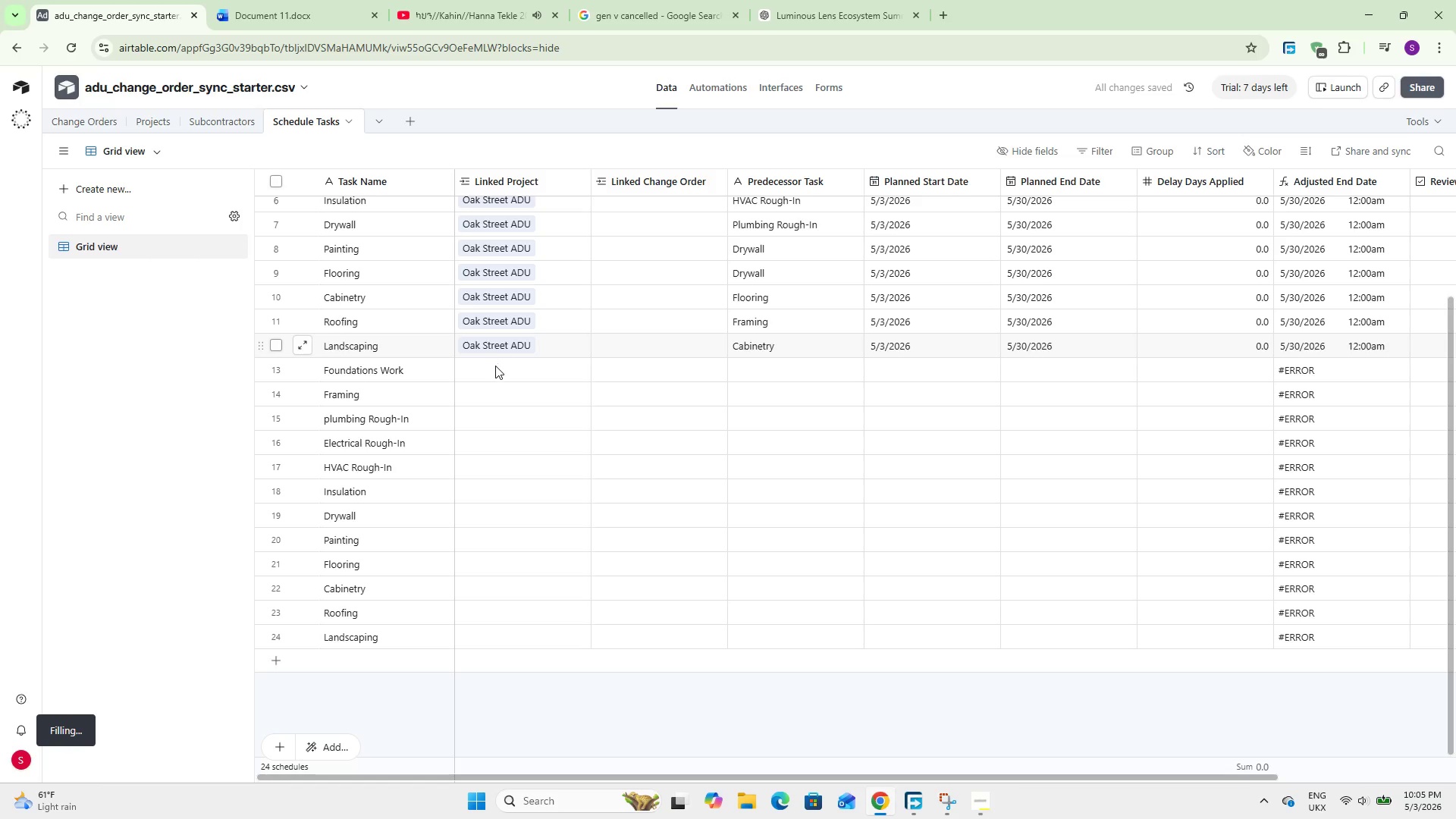 
left_click([495, 366])
 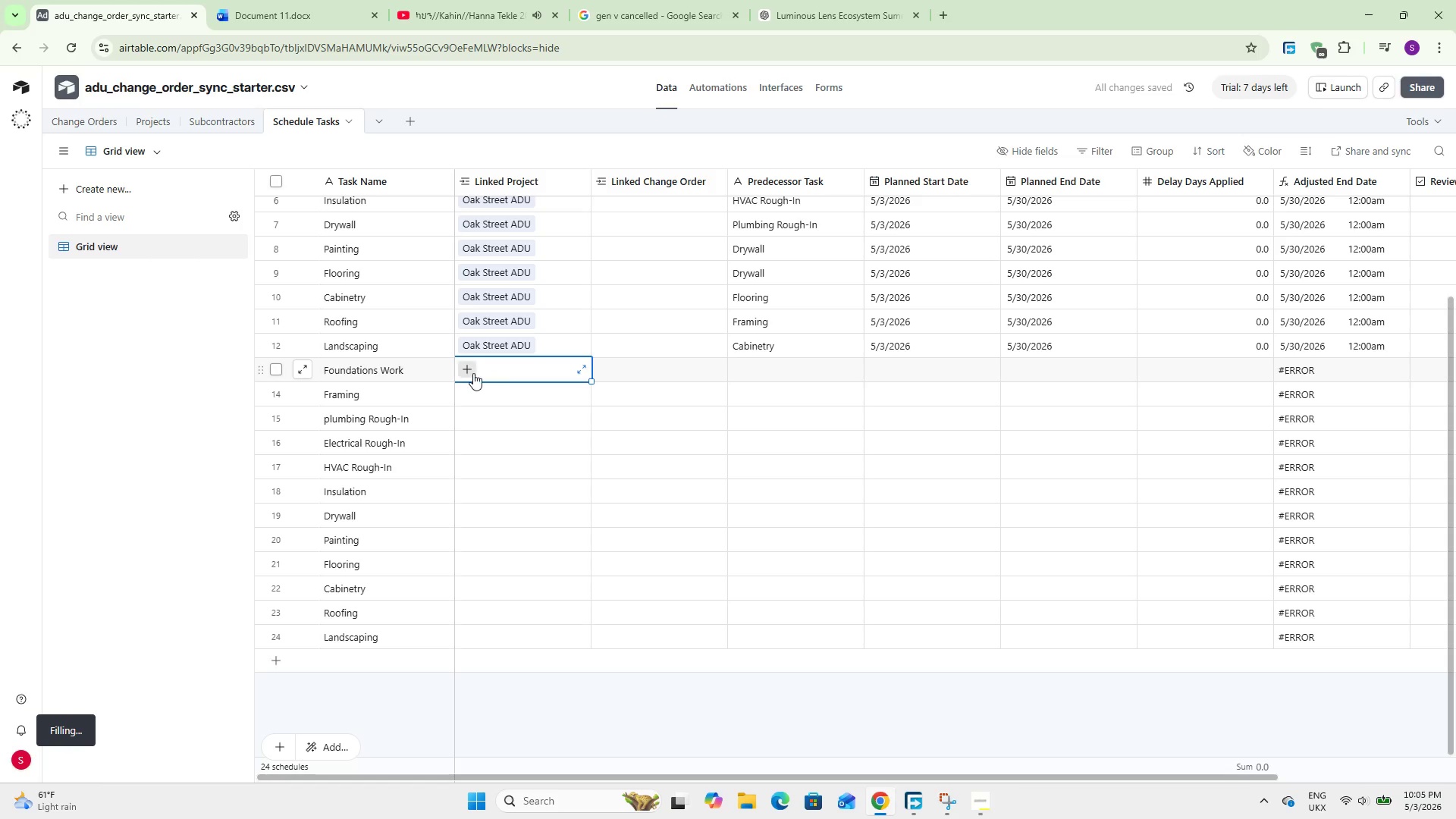 
left_click([473, 373])
 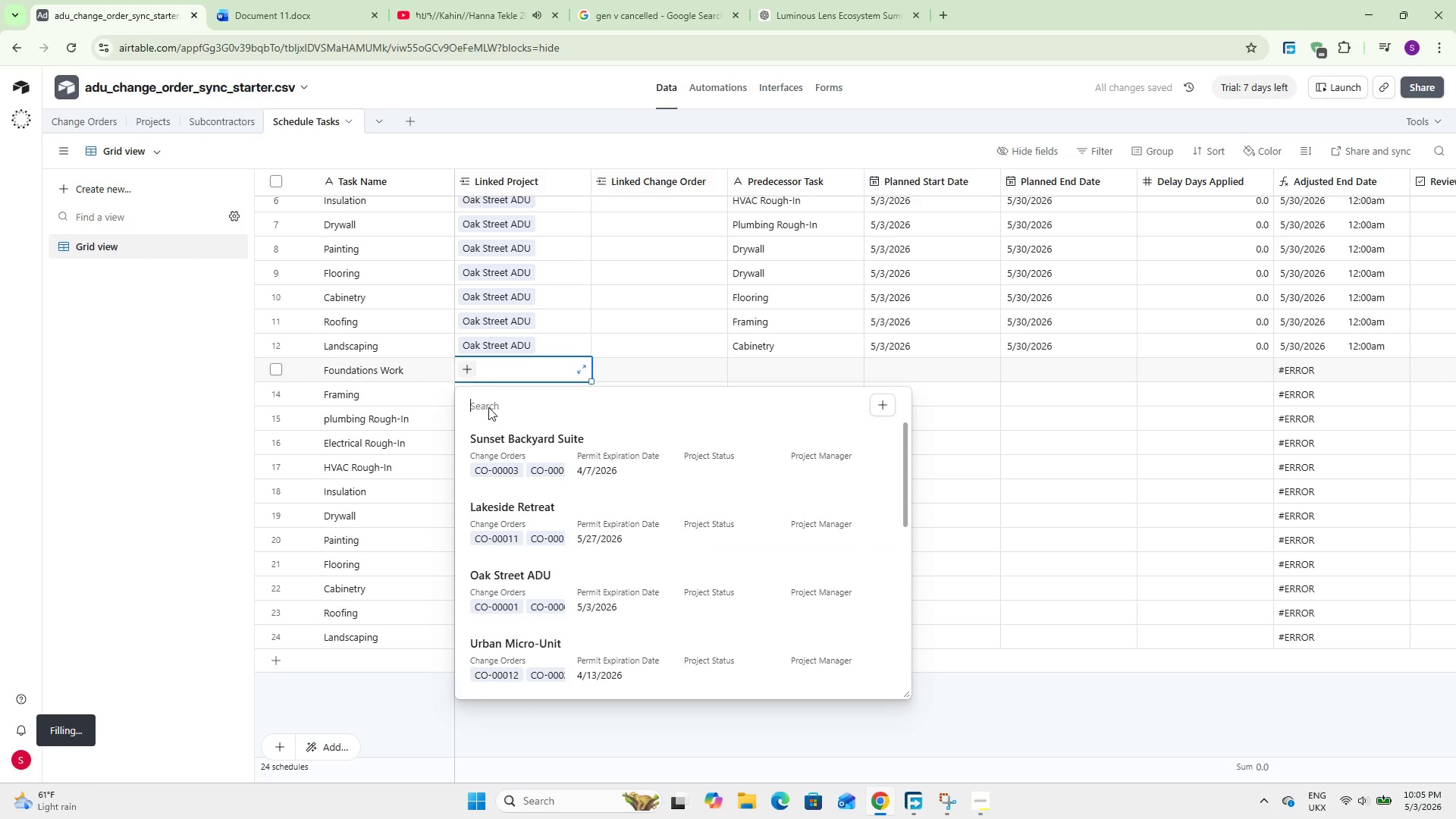 
left_click([509, 441])
 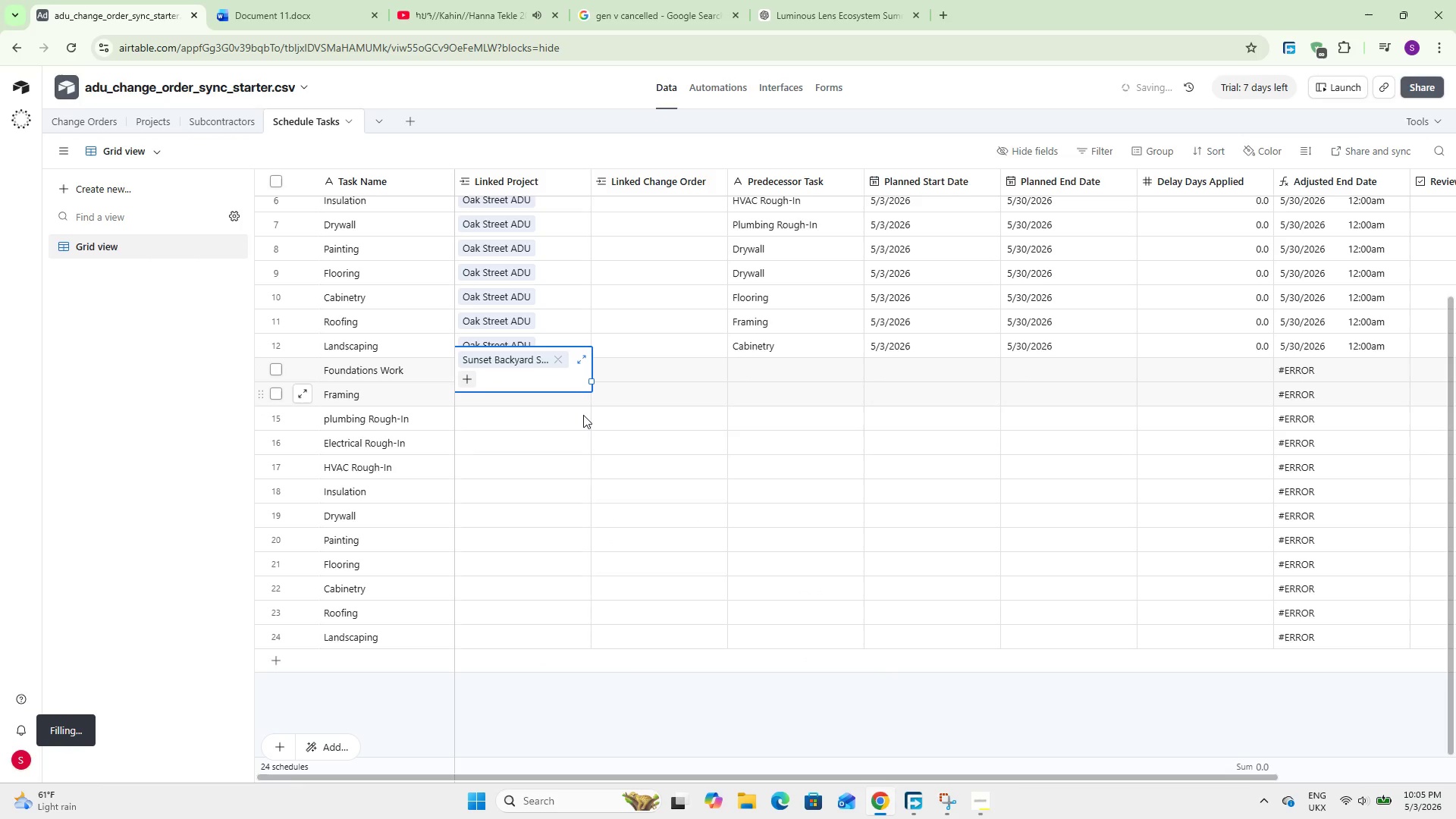 
left_click([566, 401])
 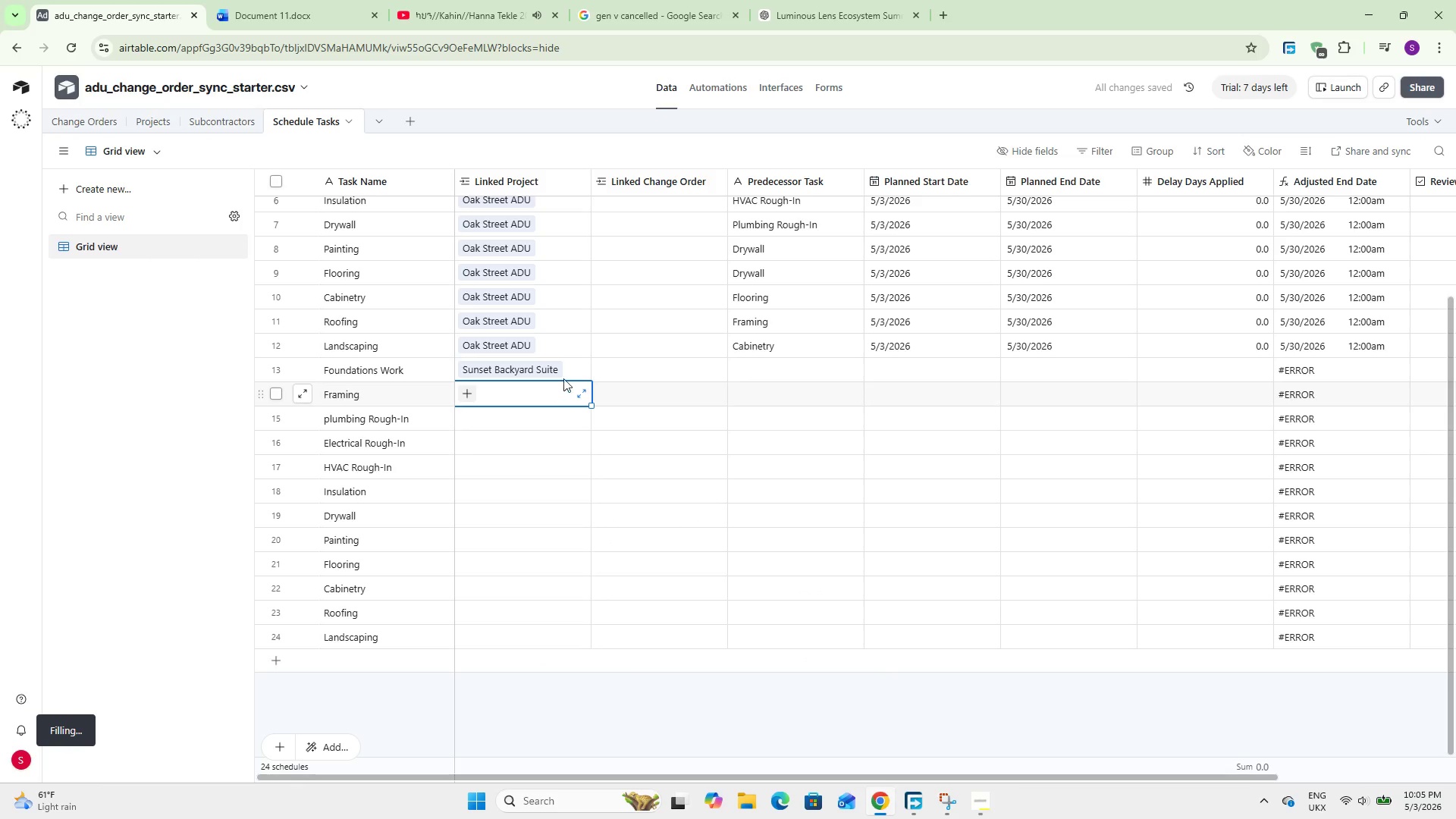 
left_click([570, 372])
 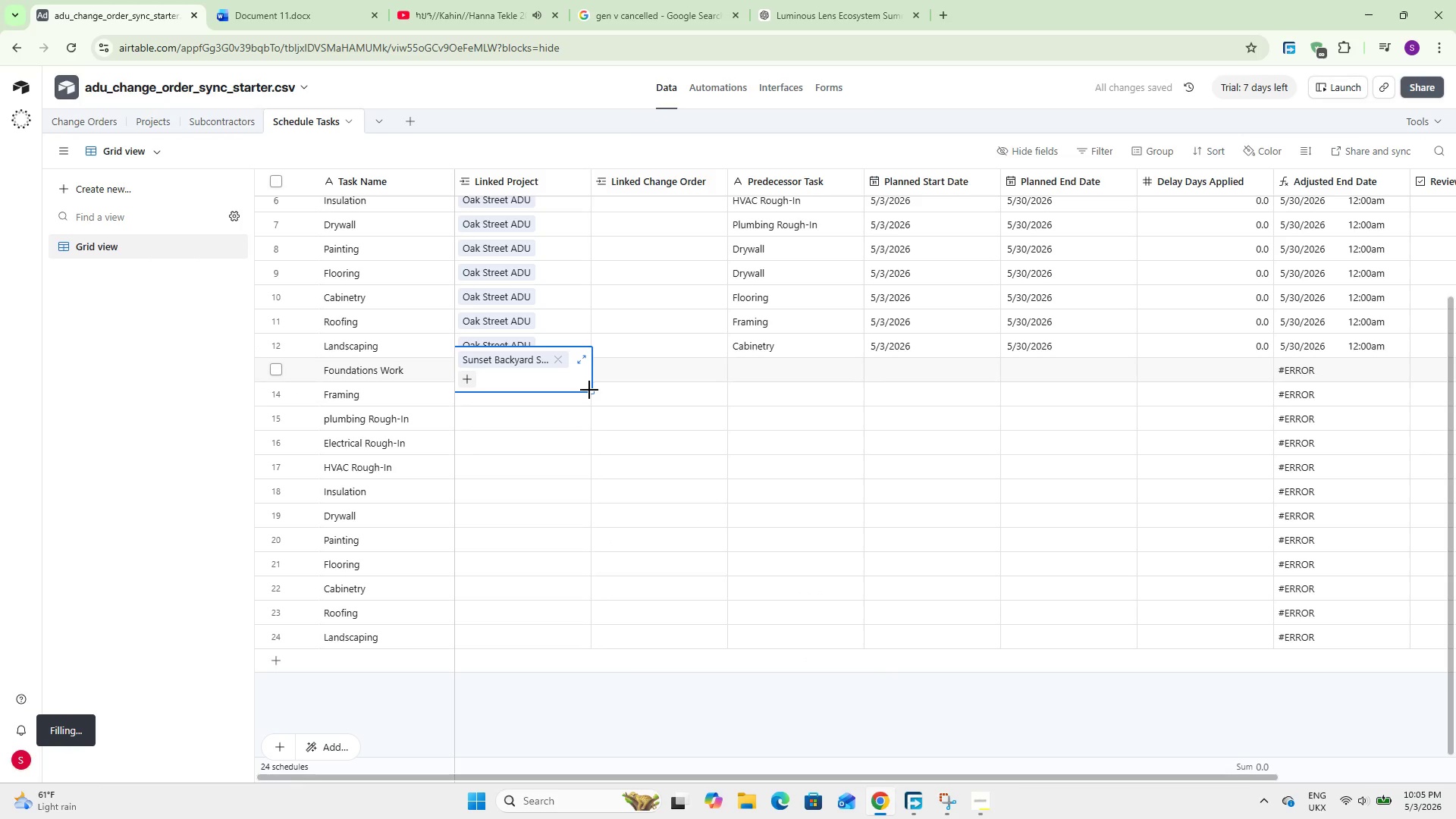 
left_click_drag(start_coordinate=[589, 394], to_coordinate=[565, 629])
 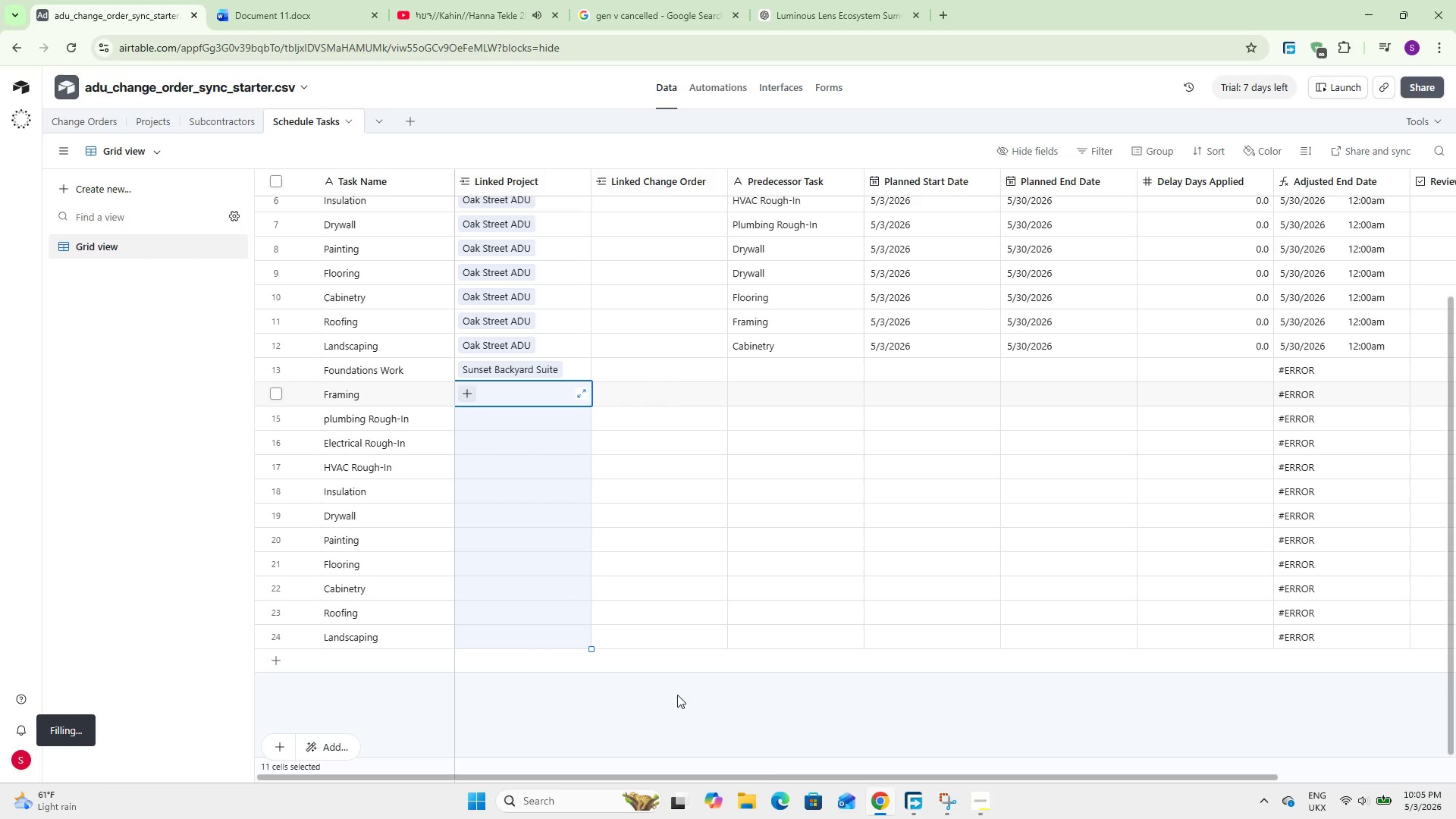 
wait(7.01)
 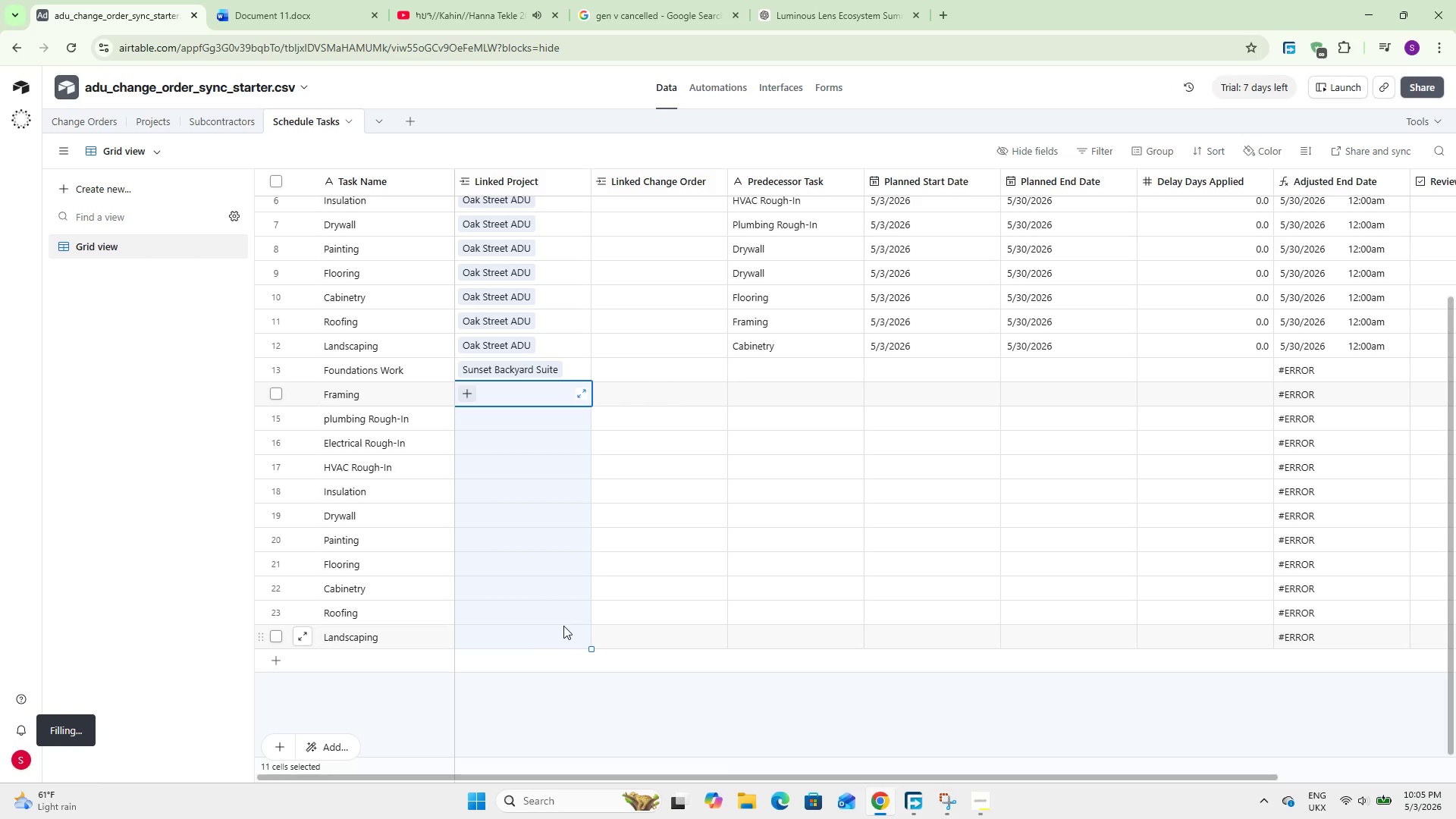 
left_click([677, 695])
 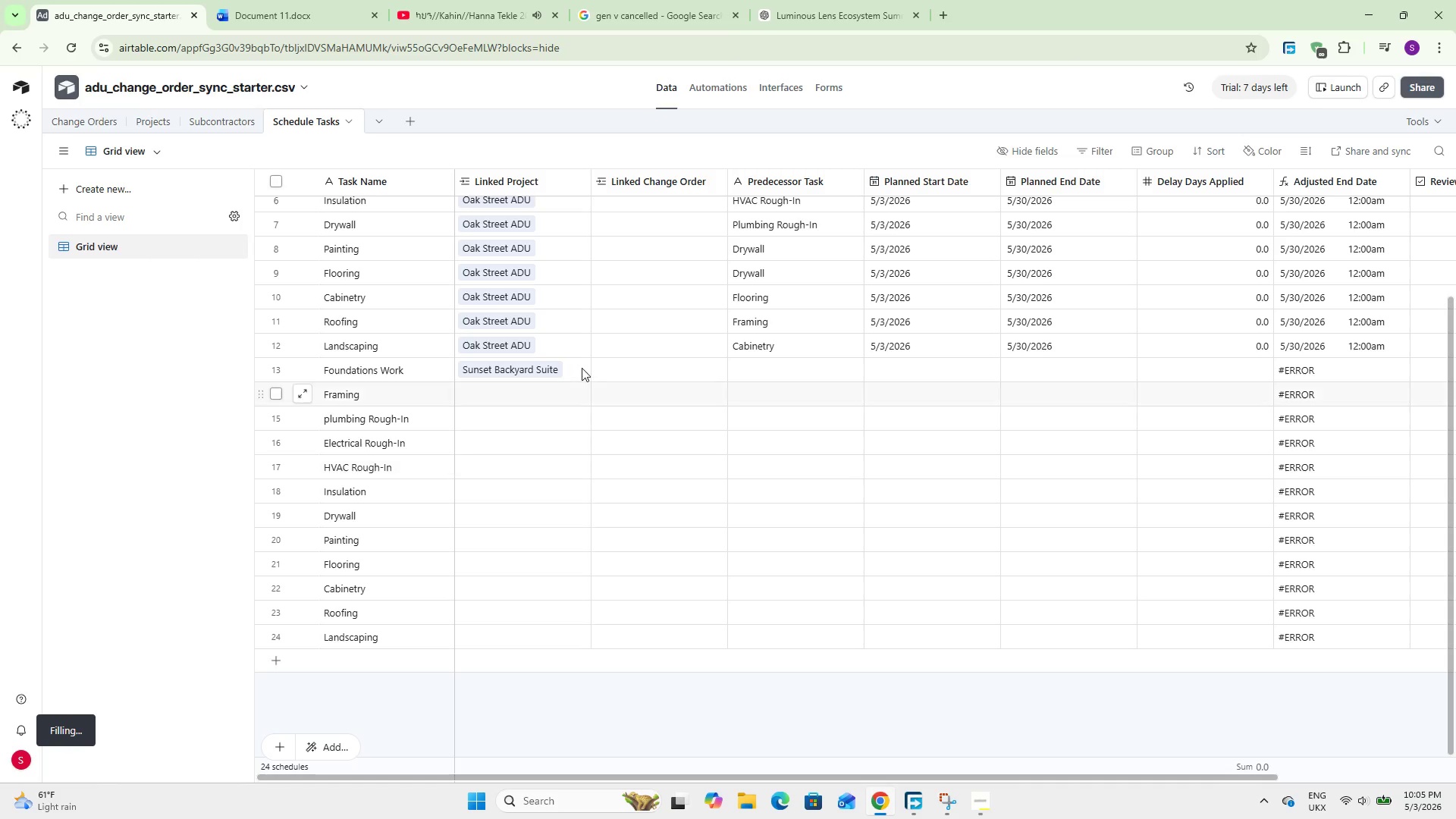 
left_click([582, 368])
 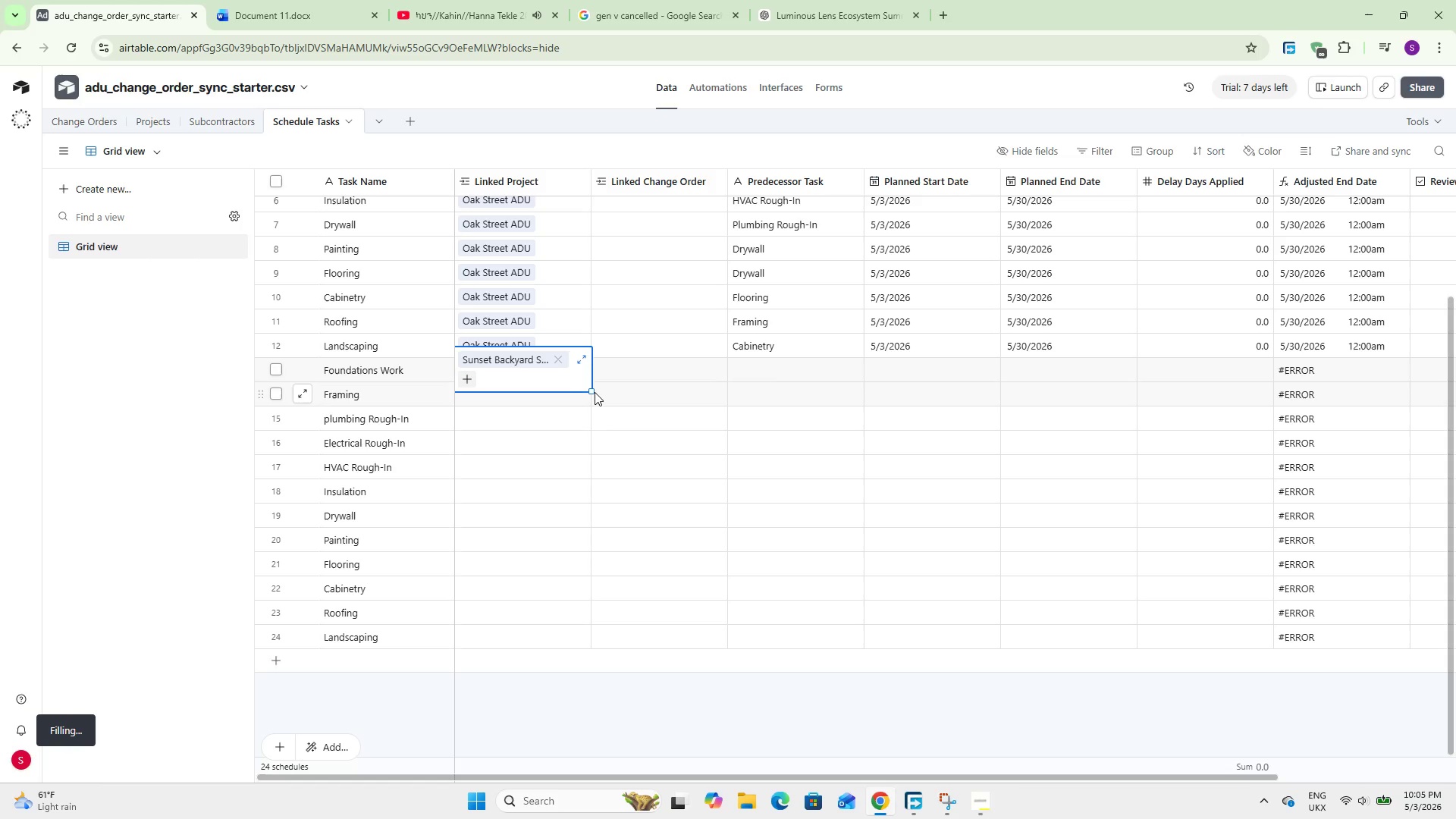 
left_click_drag(start_coordinate=[592, 391], to_coordinate=[576, 634])
 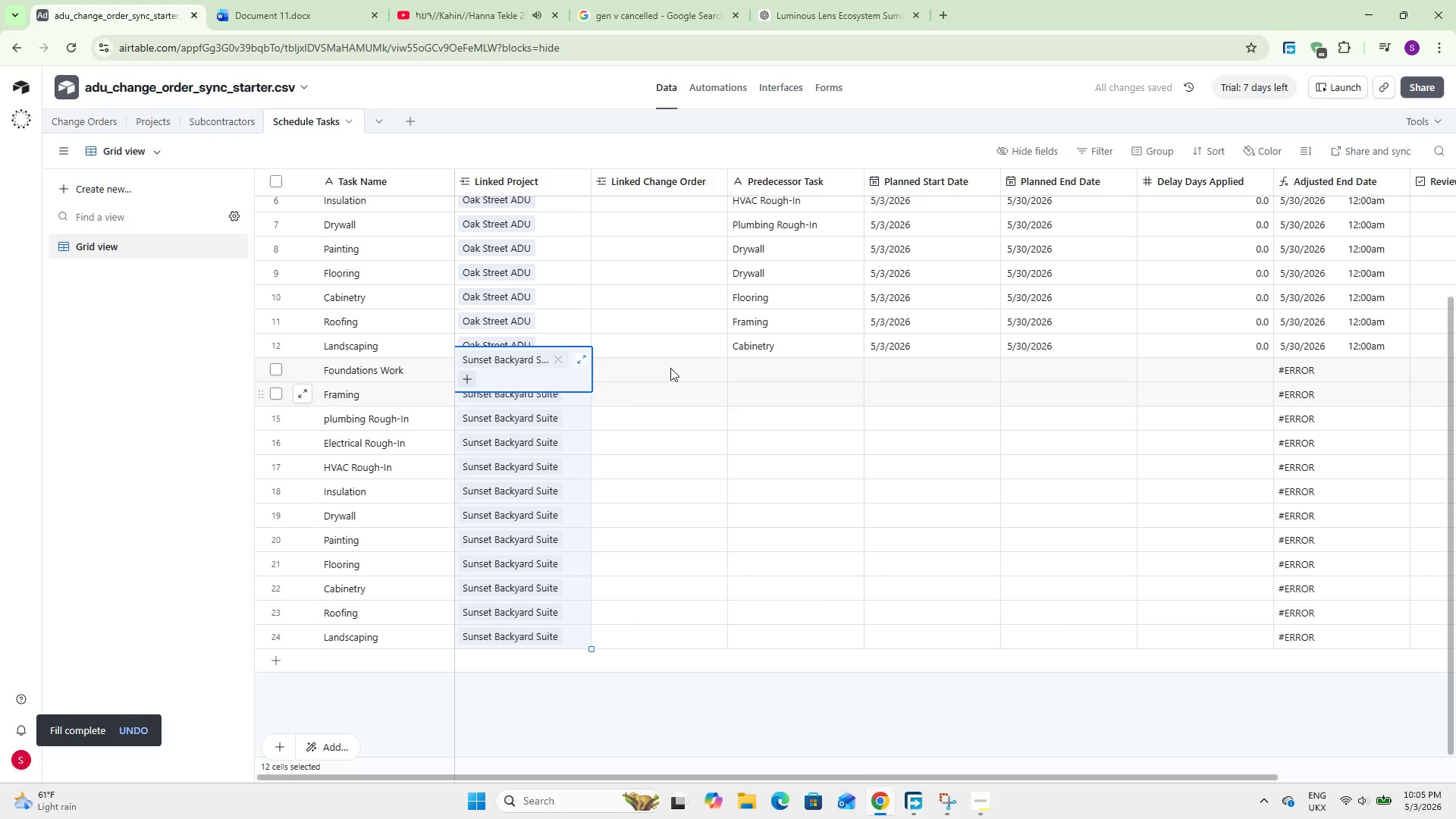 
left_click([768, 372])
 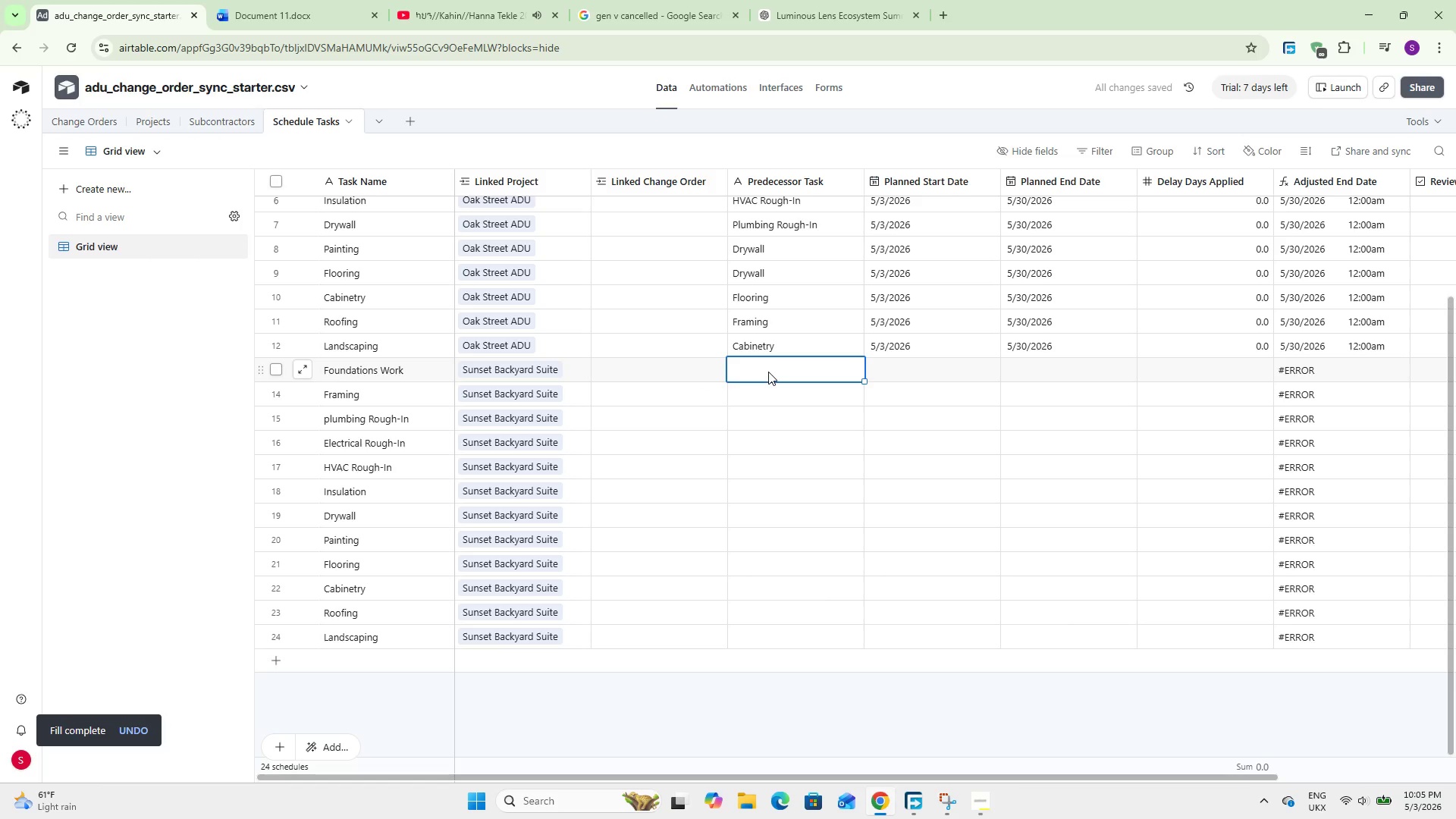 
scroll: coordinate [770, 375], scroll_direction: up, amount: 11.0
 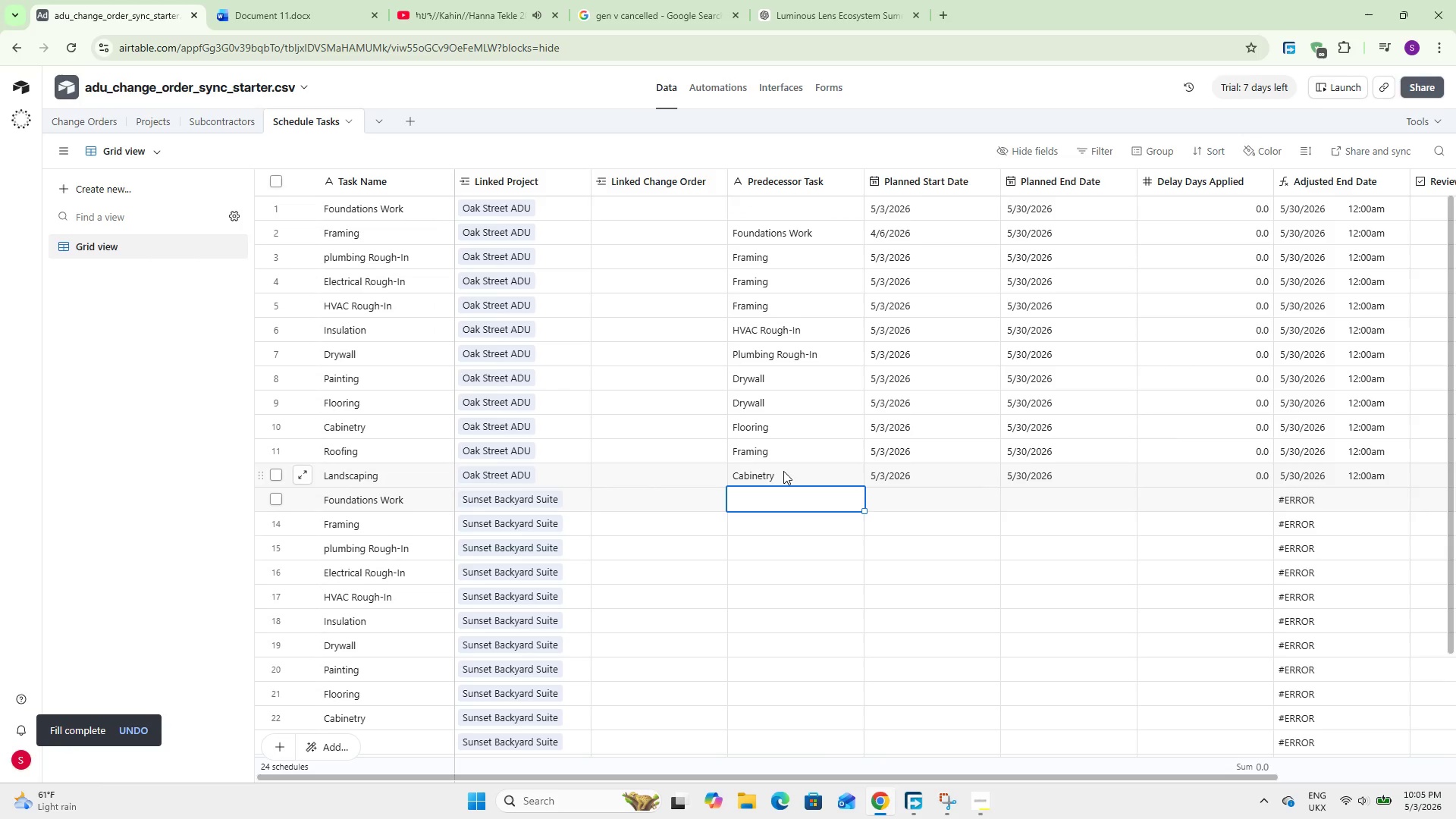 
left_click([783, 471])
 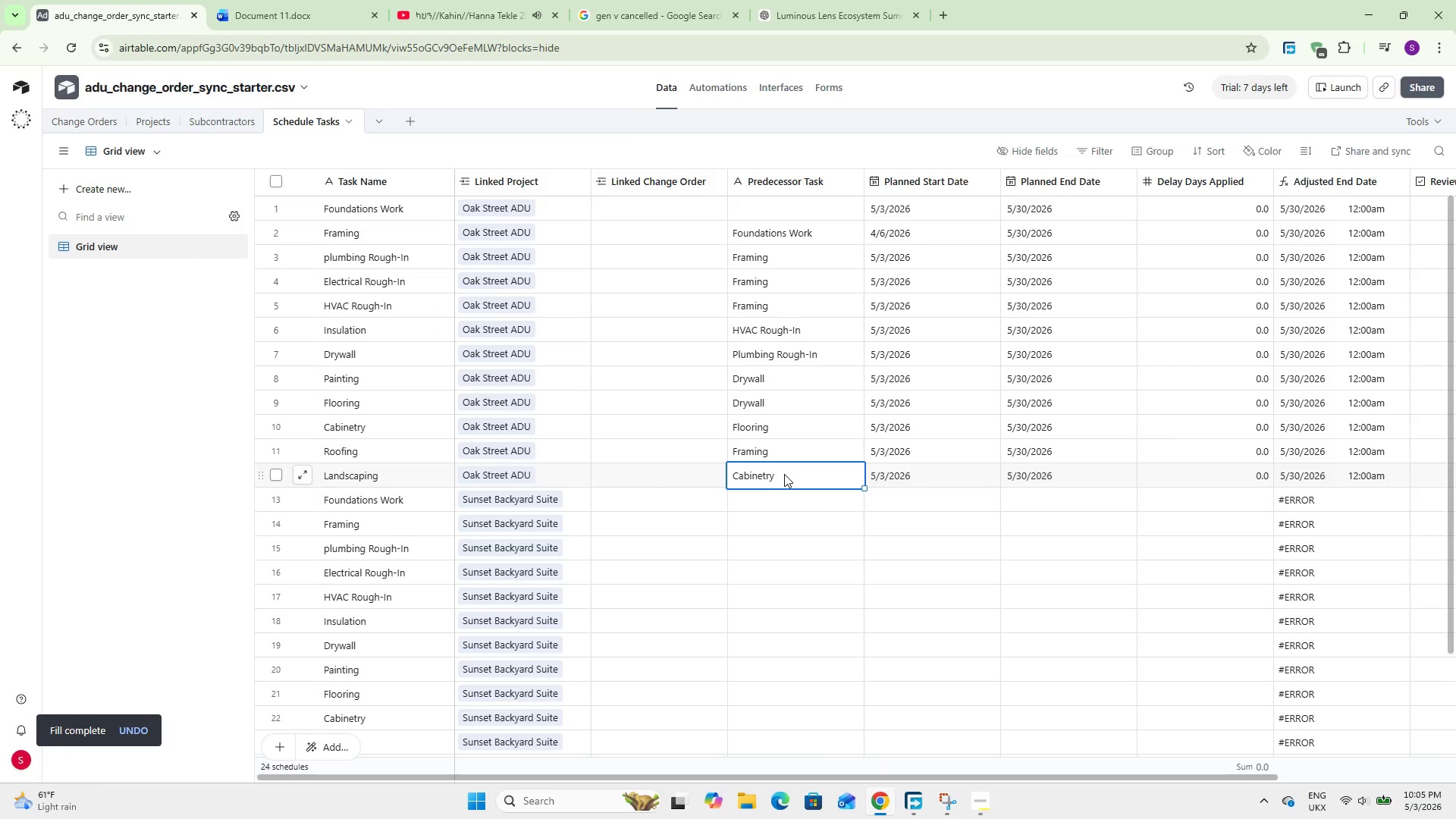 
left_click_drag(start_coordinate=[785, 474], to_coordinate=[753, 237])
 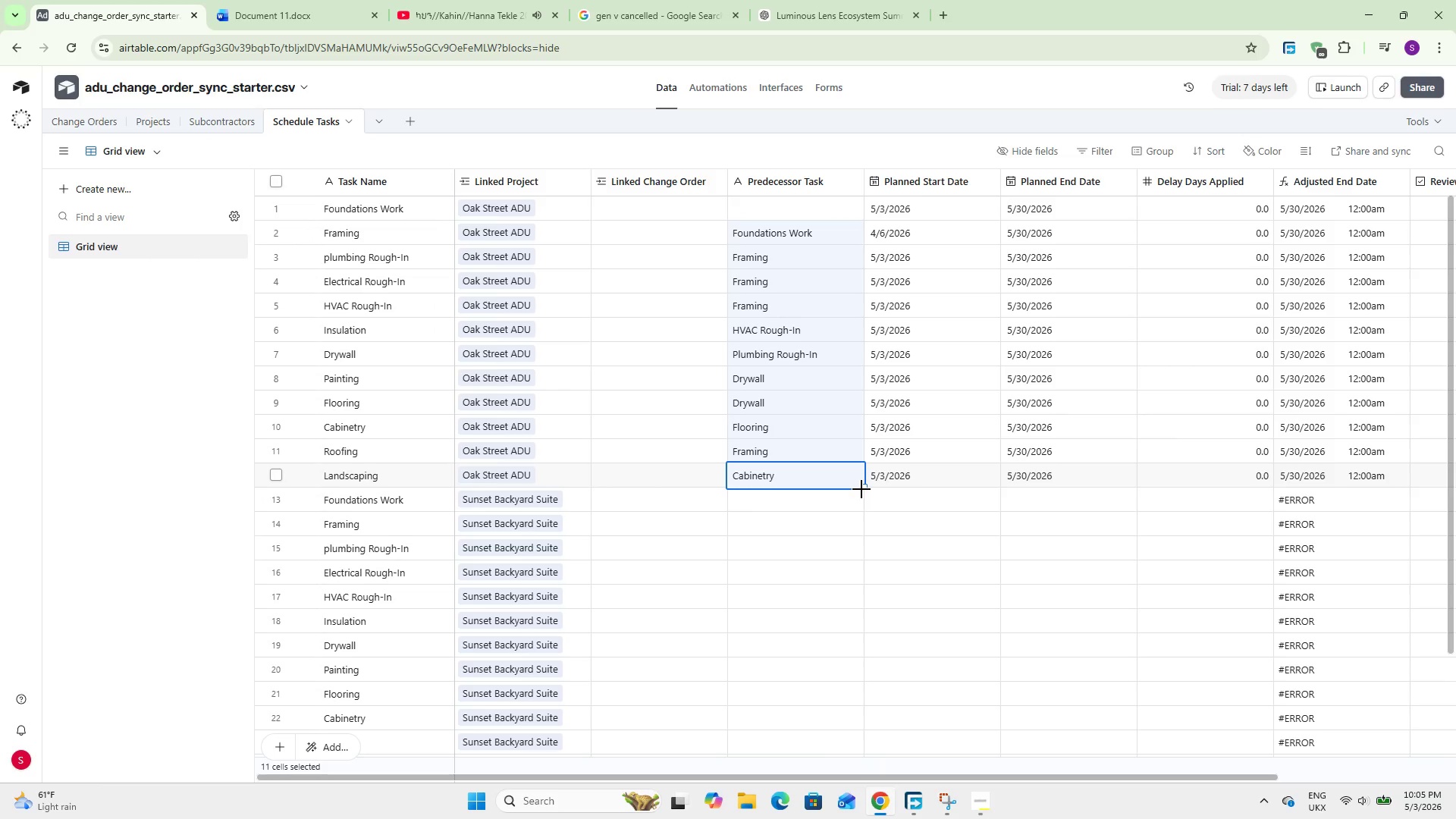 
left_click_drag(start_coordinate=[861, 487], to_coordinate=[829, 736])
 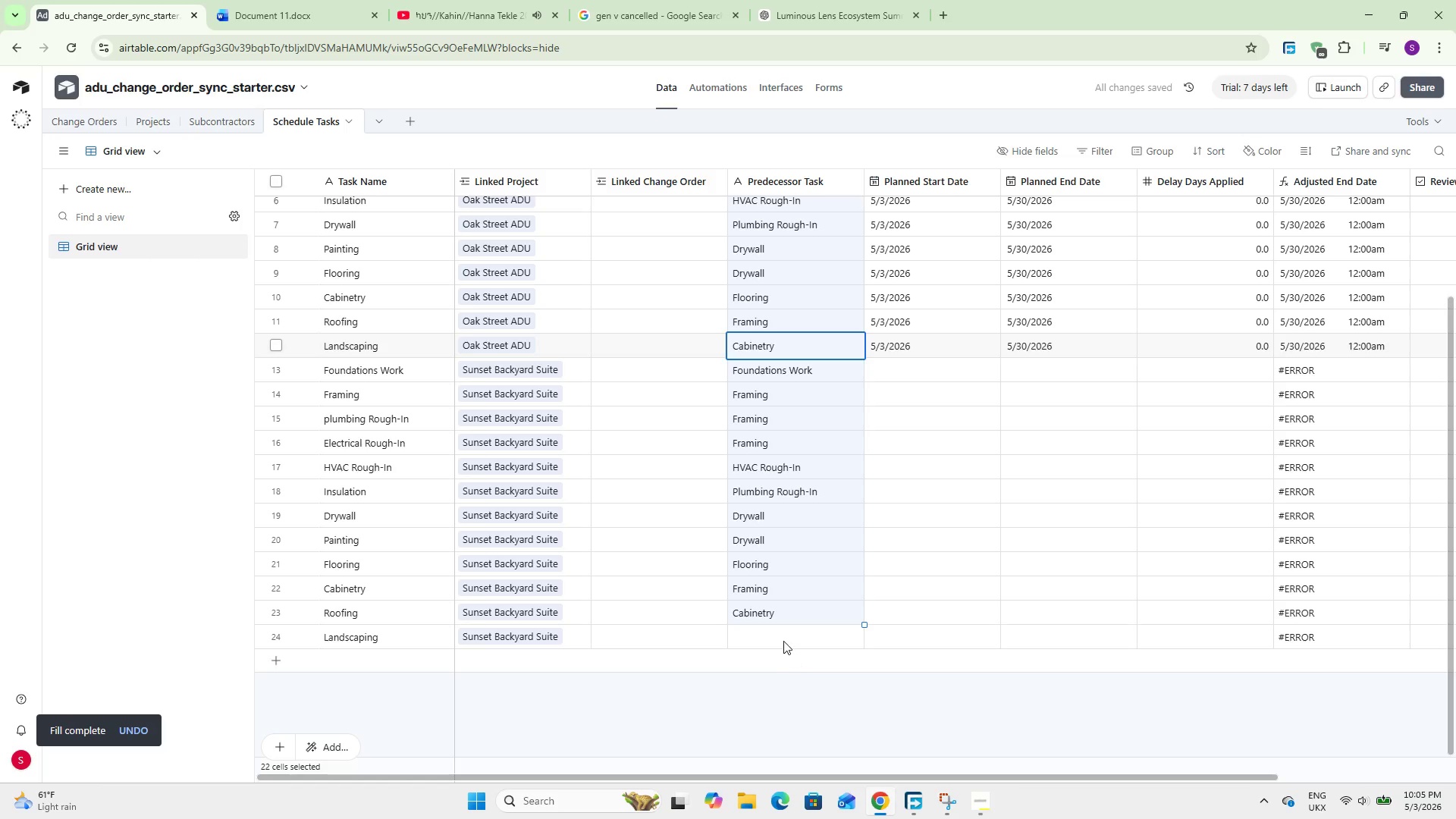 
left_click([781, 636])
 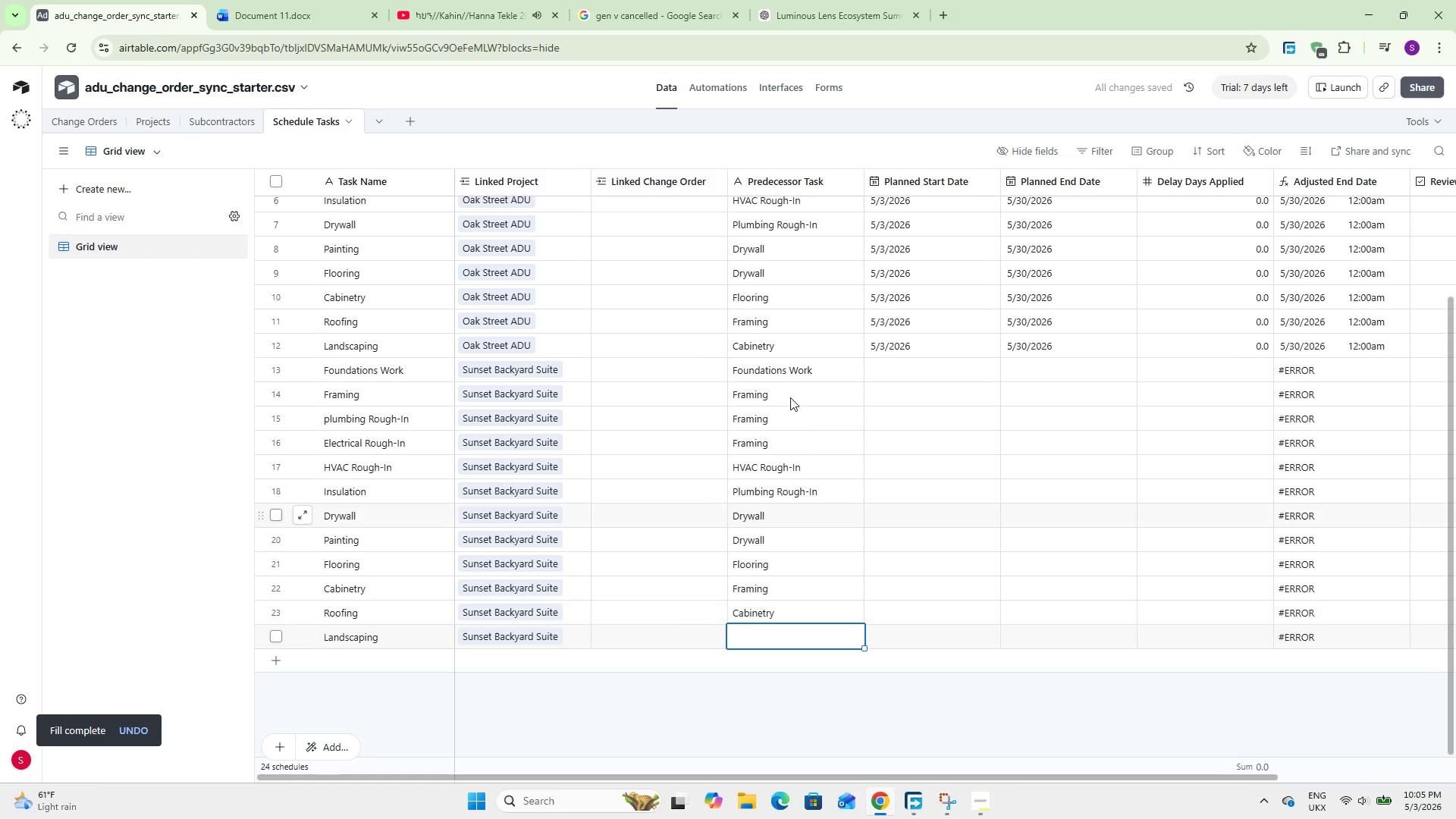 
double_click([789, 368])
 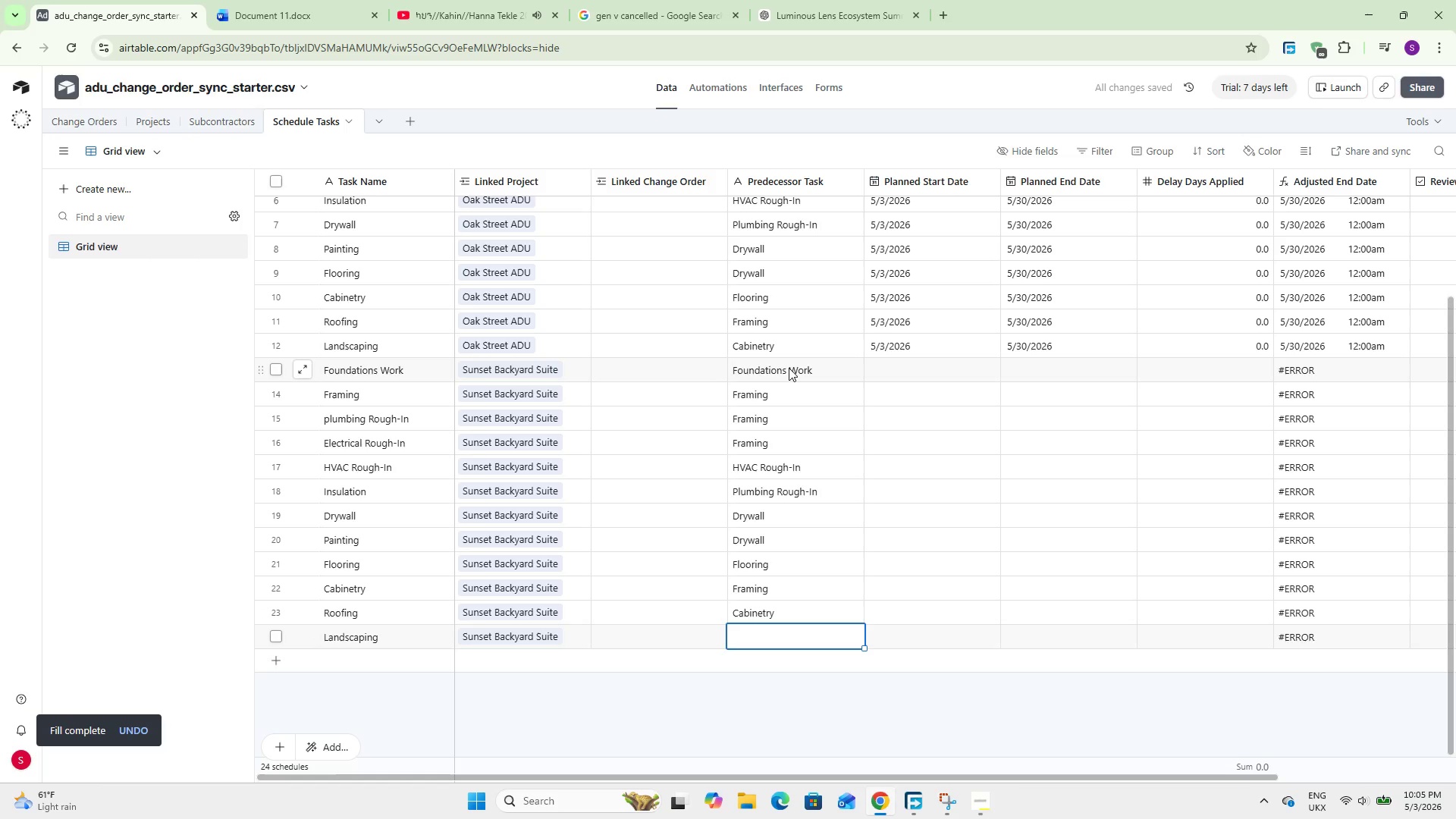 
triple_click([789, 368])
 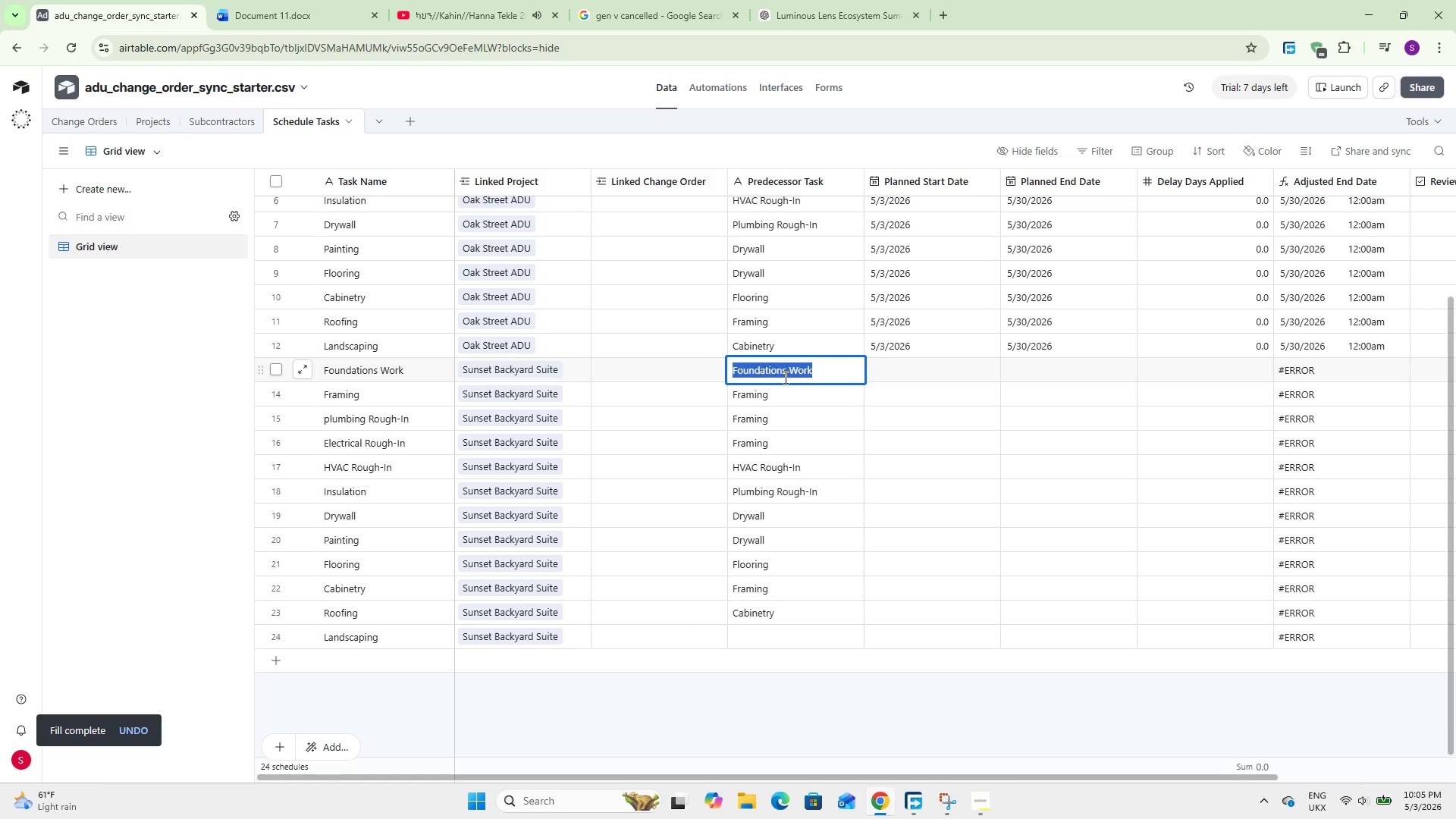 
key(Control+X)
 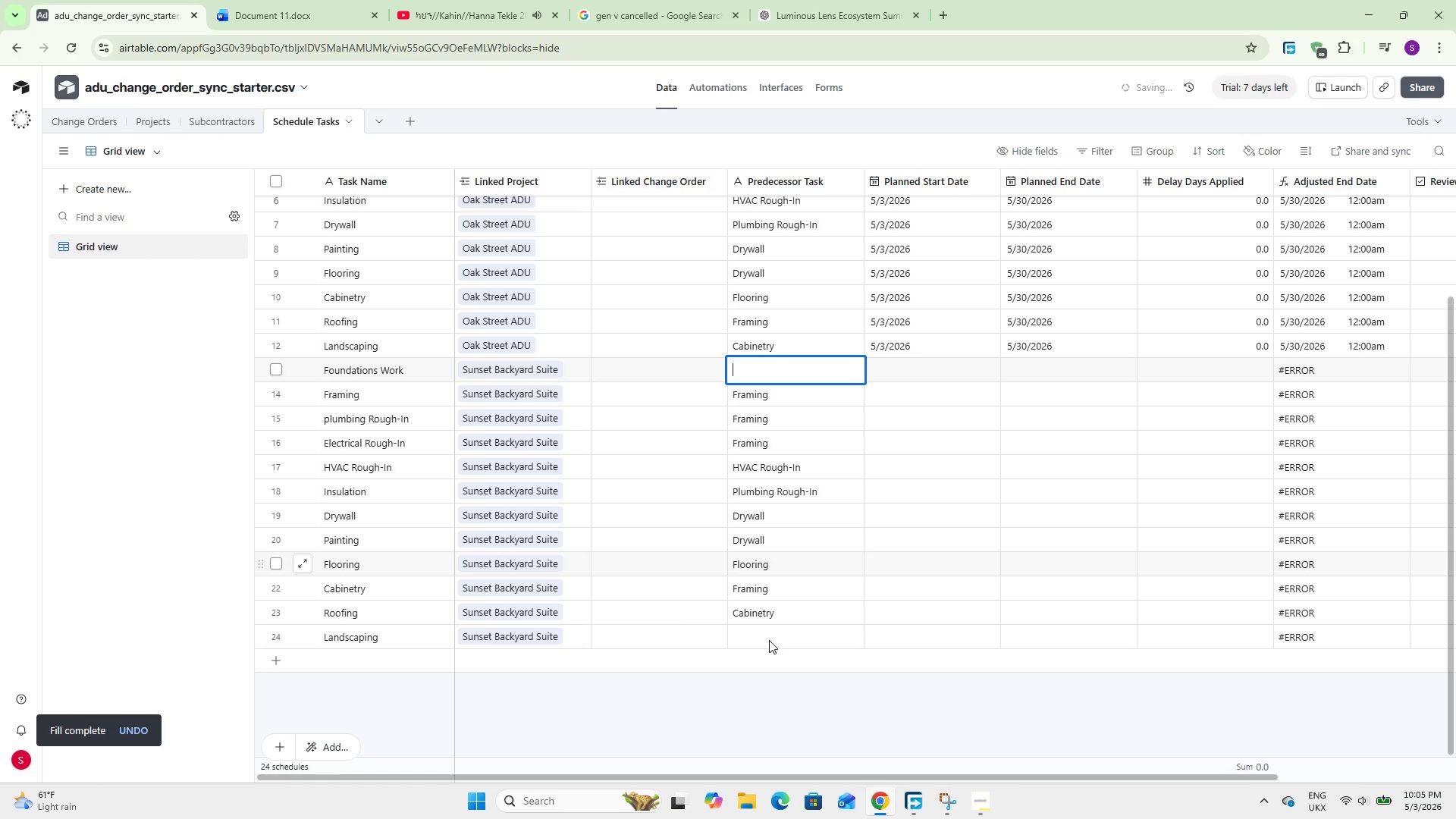 
double_click([769, 640])
 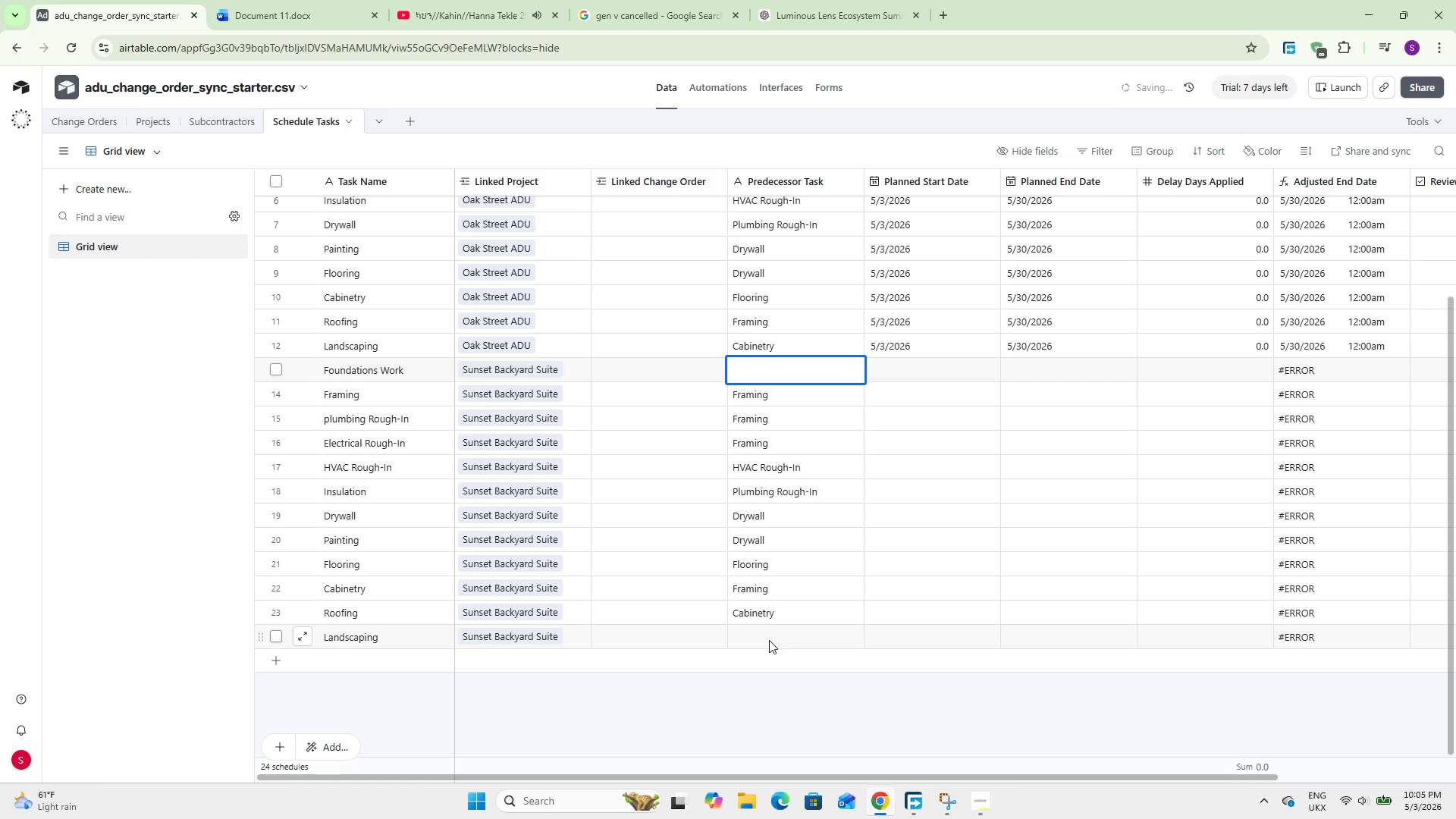 
triple_click([769, 640])
 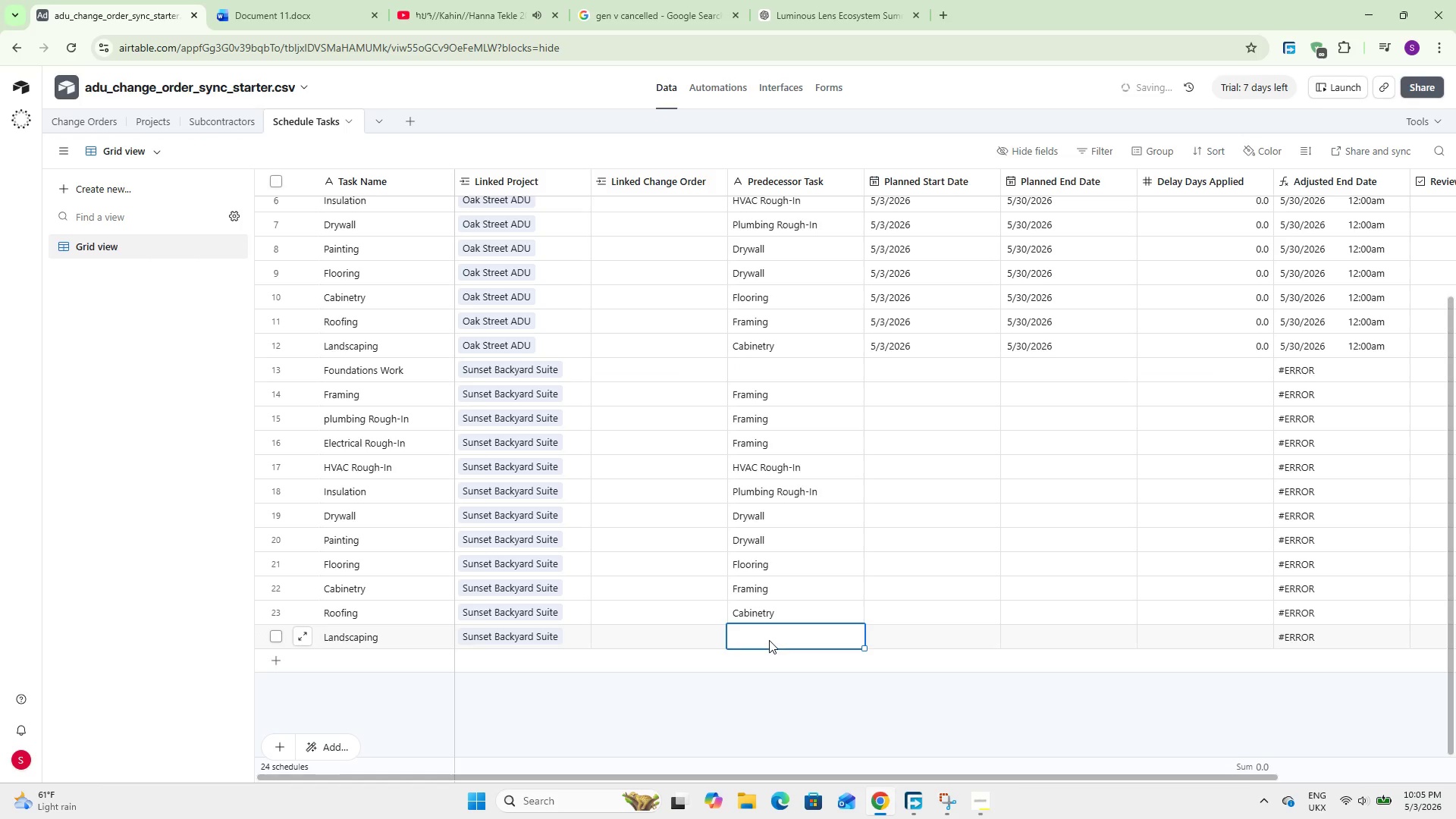 
key(Control+V)
 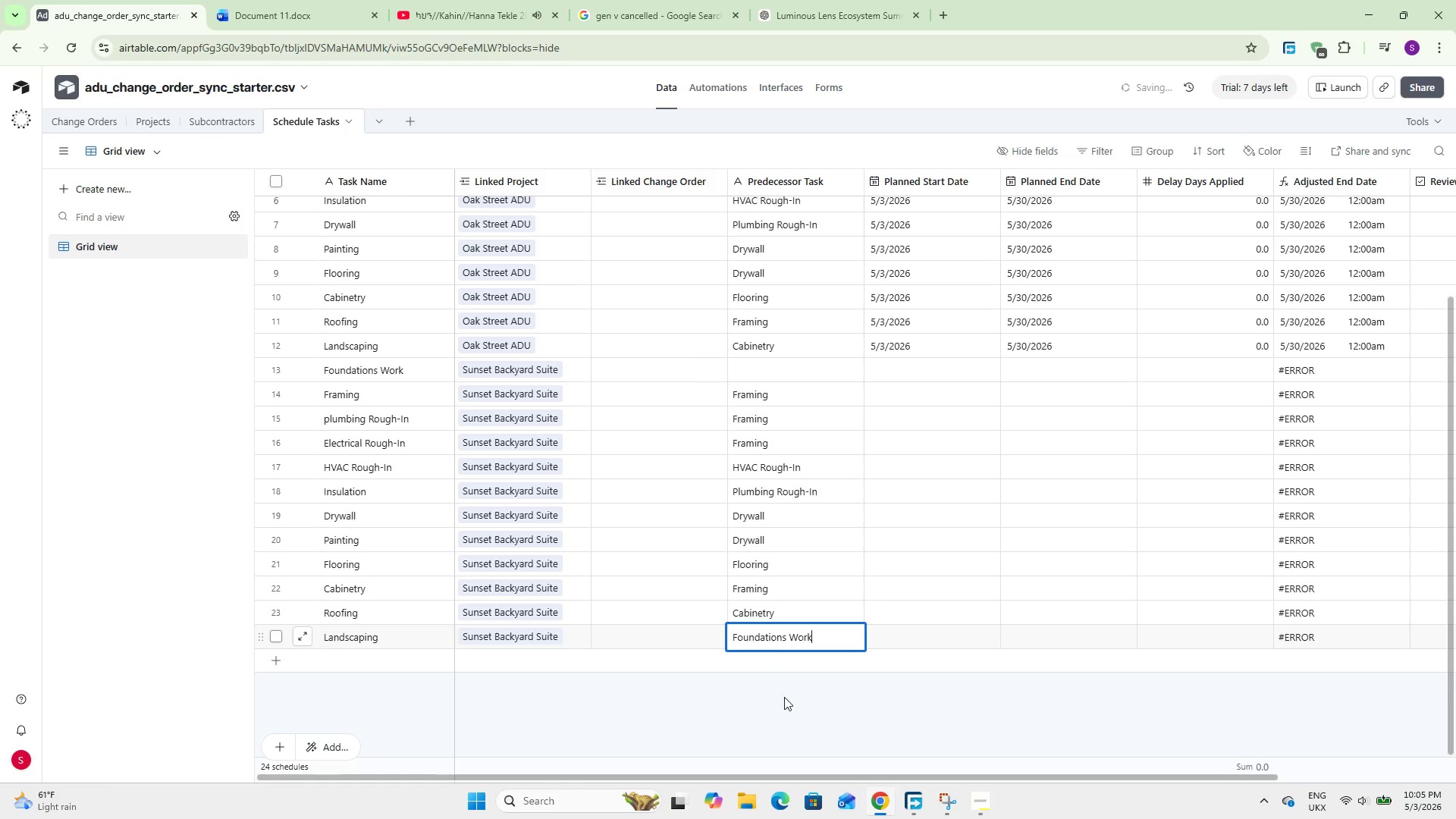 
left_click([793, 715])
 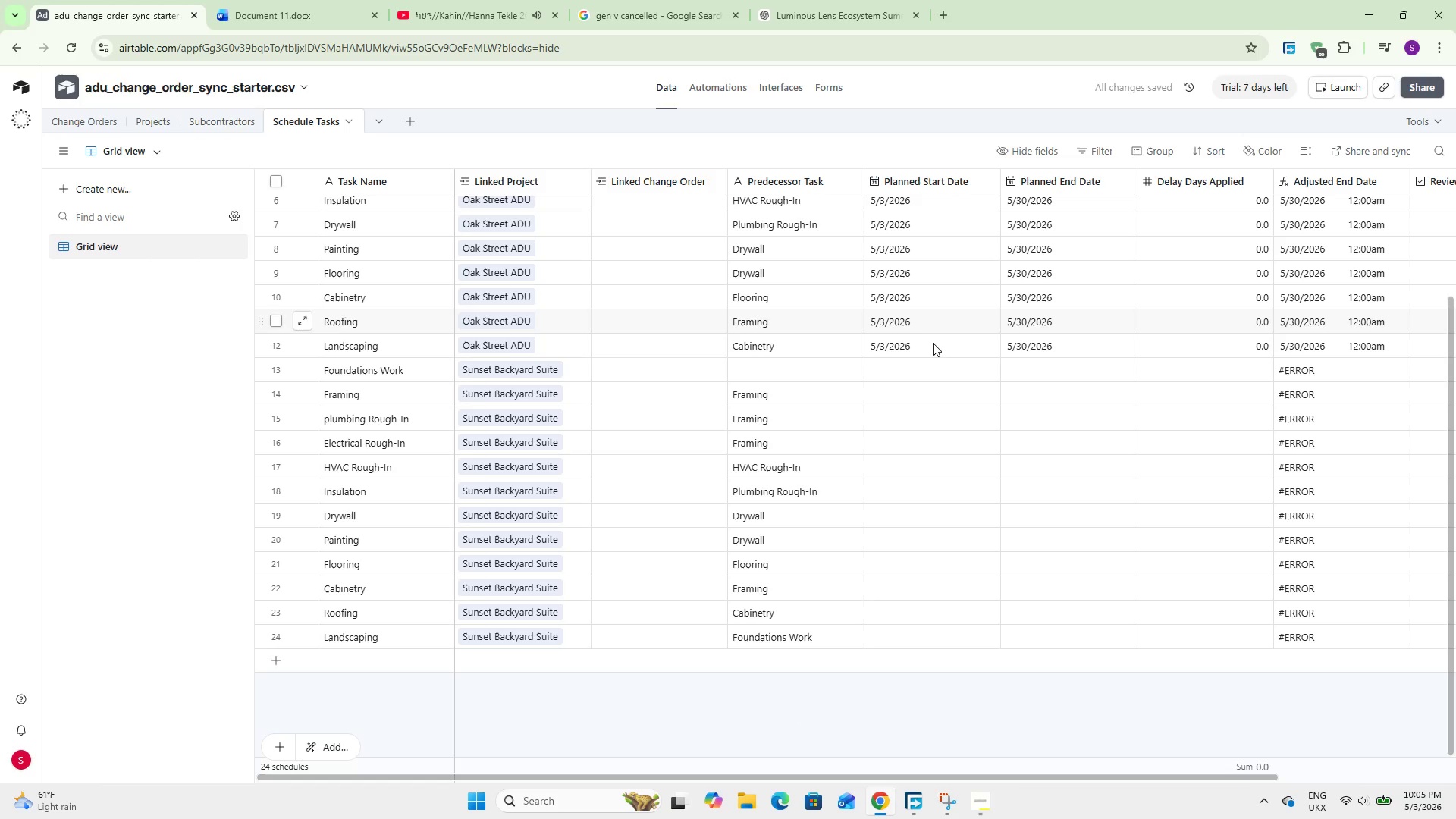 
left_click([932, 344])
 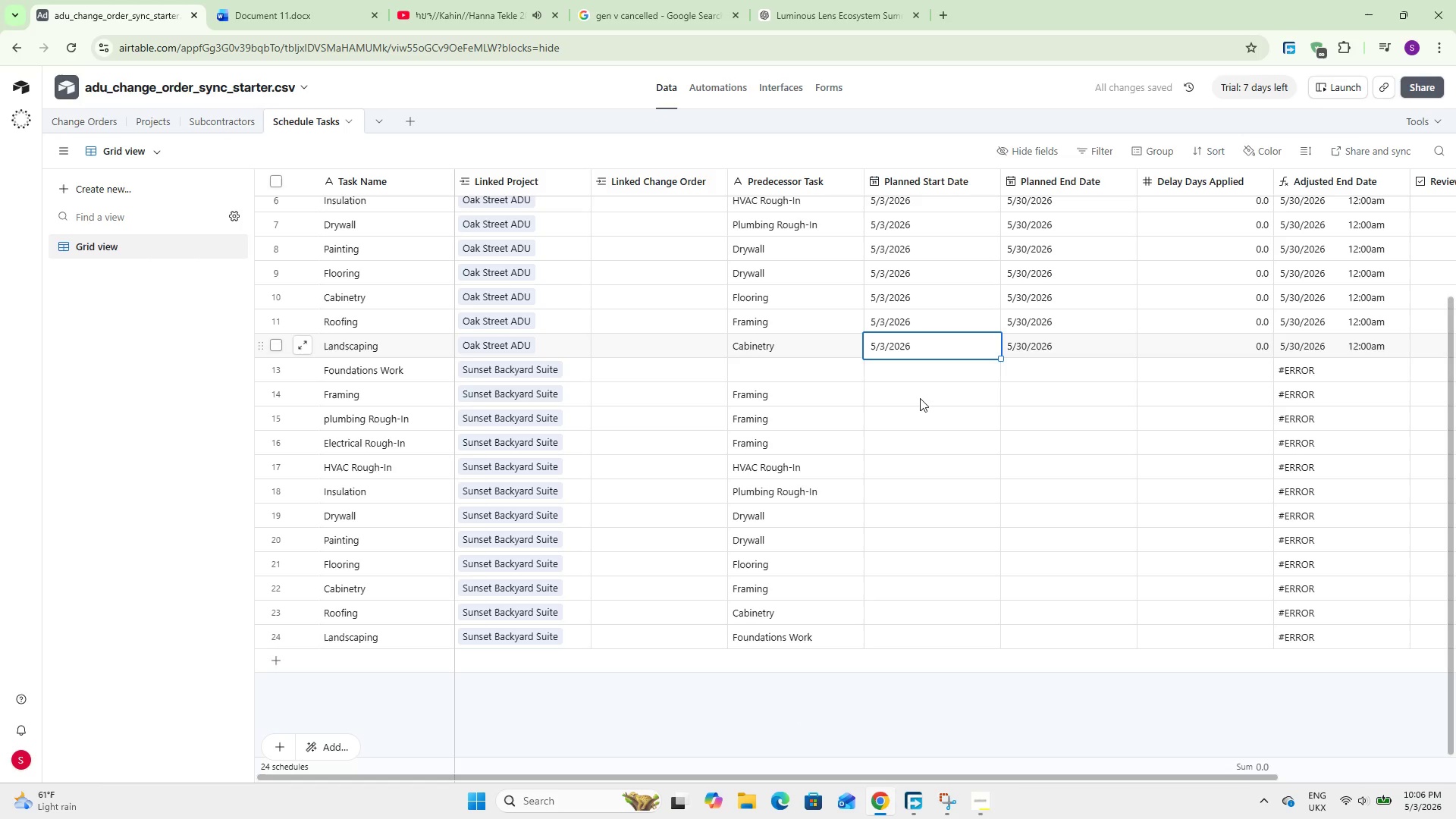 
left_click([918, 403])
 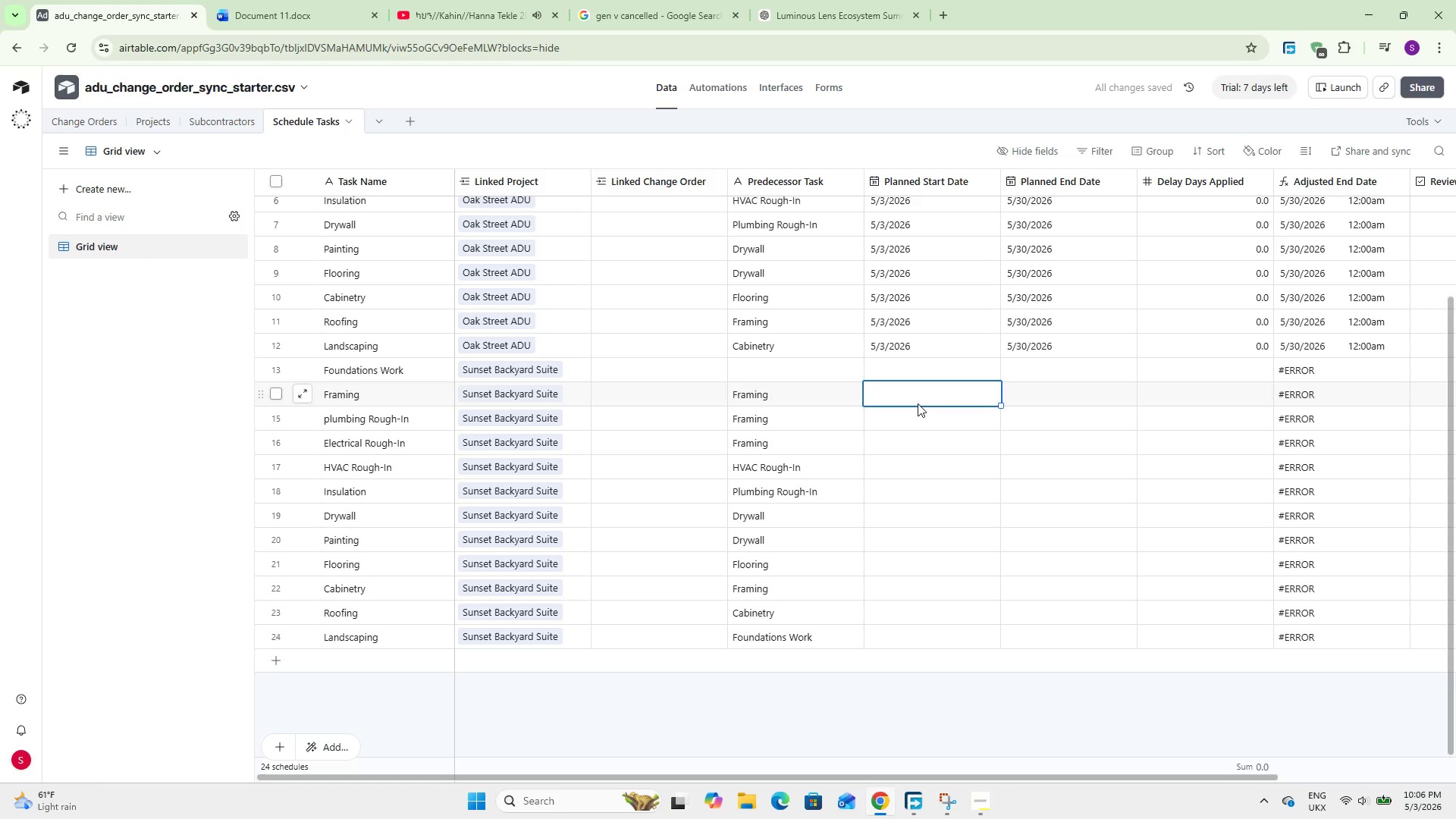 
double_click([918, 403])
 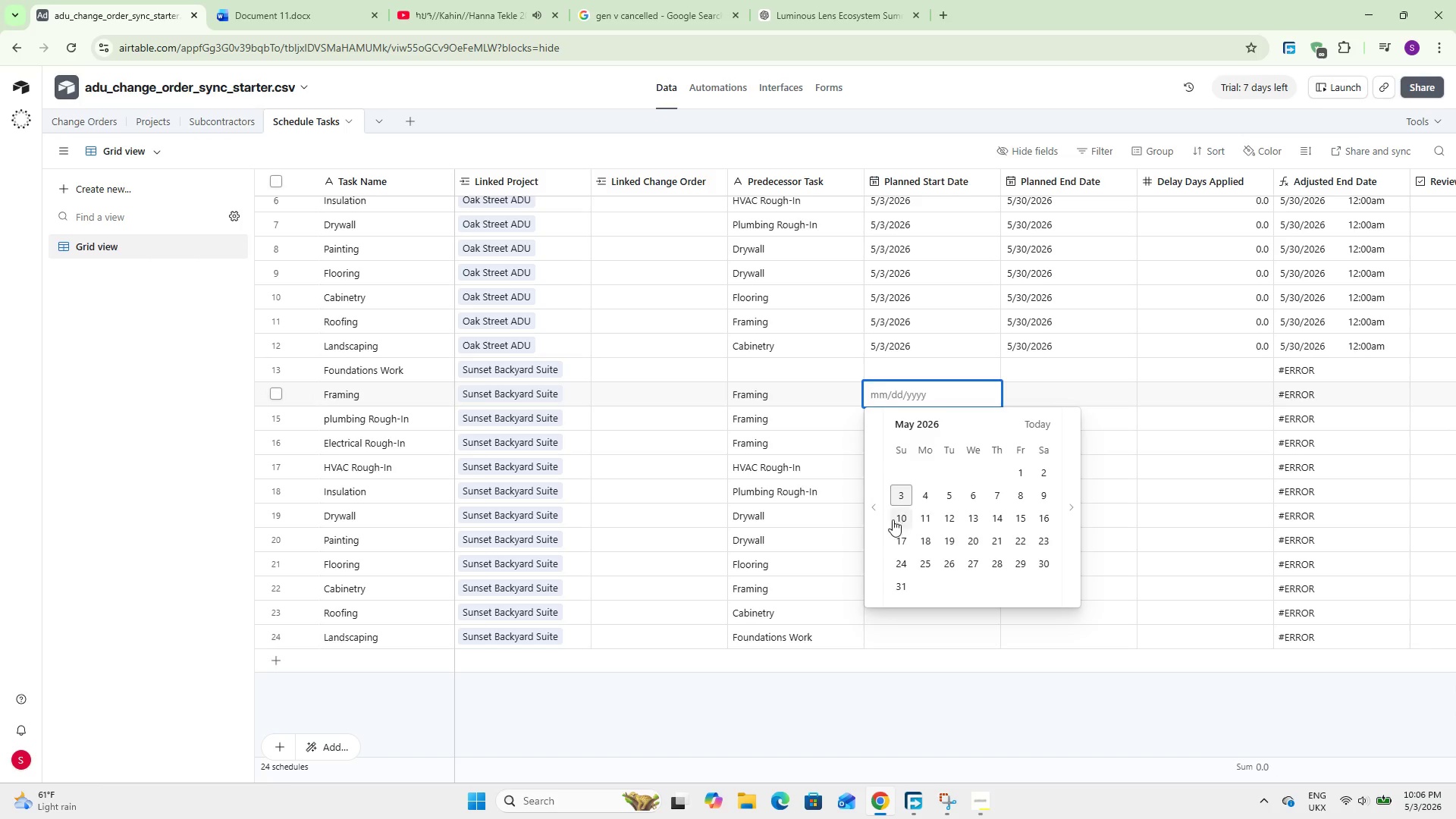 
double_click([882, 517])
 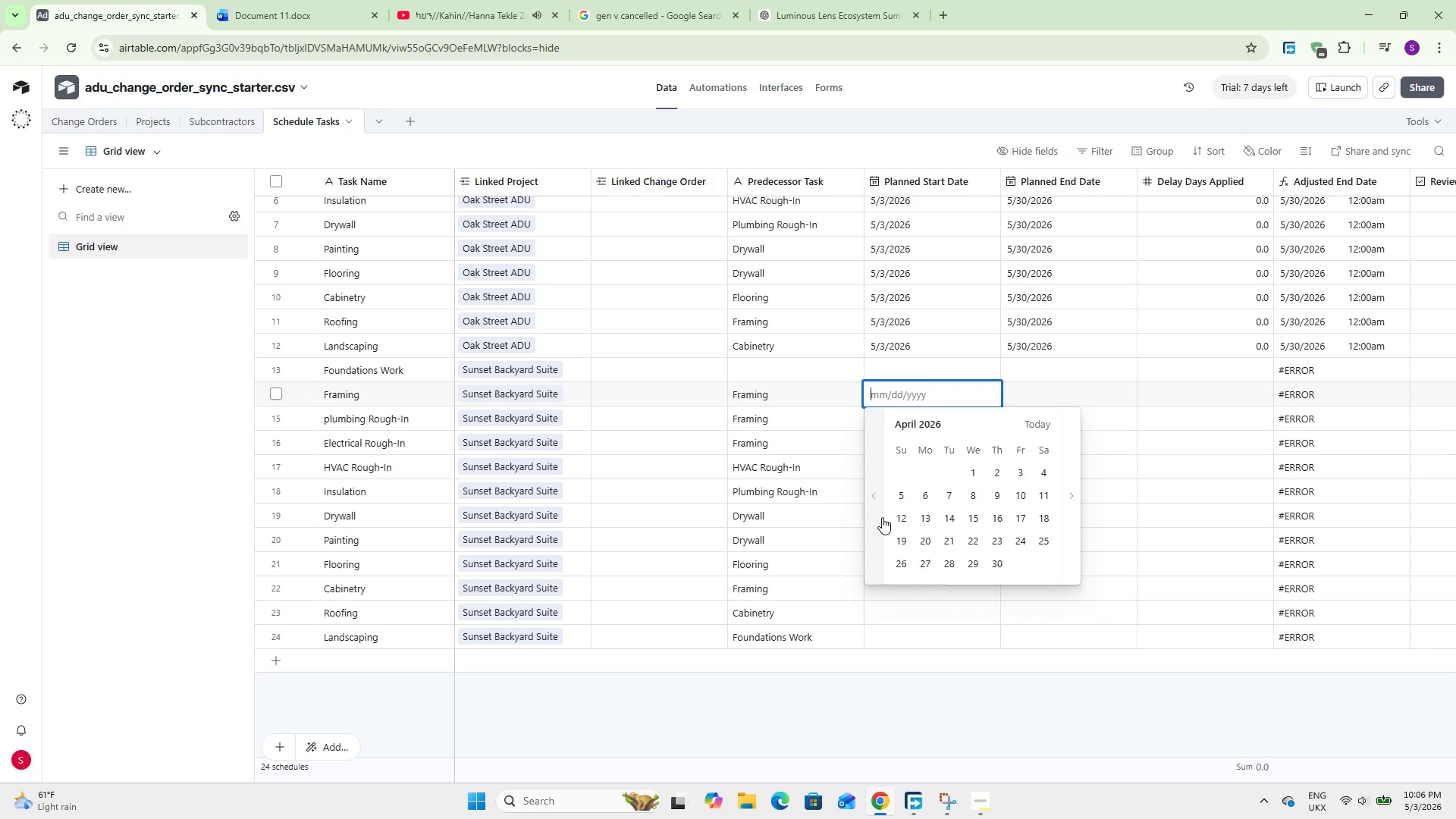 
triple_click([882, 517])
 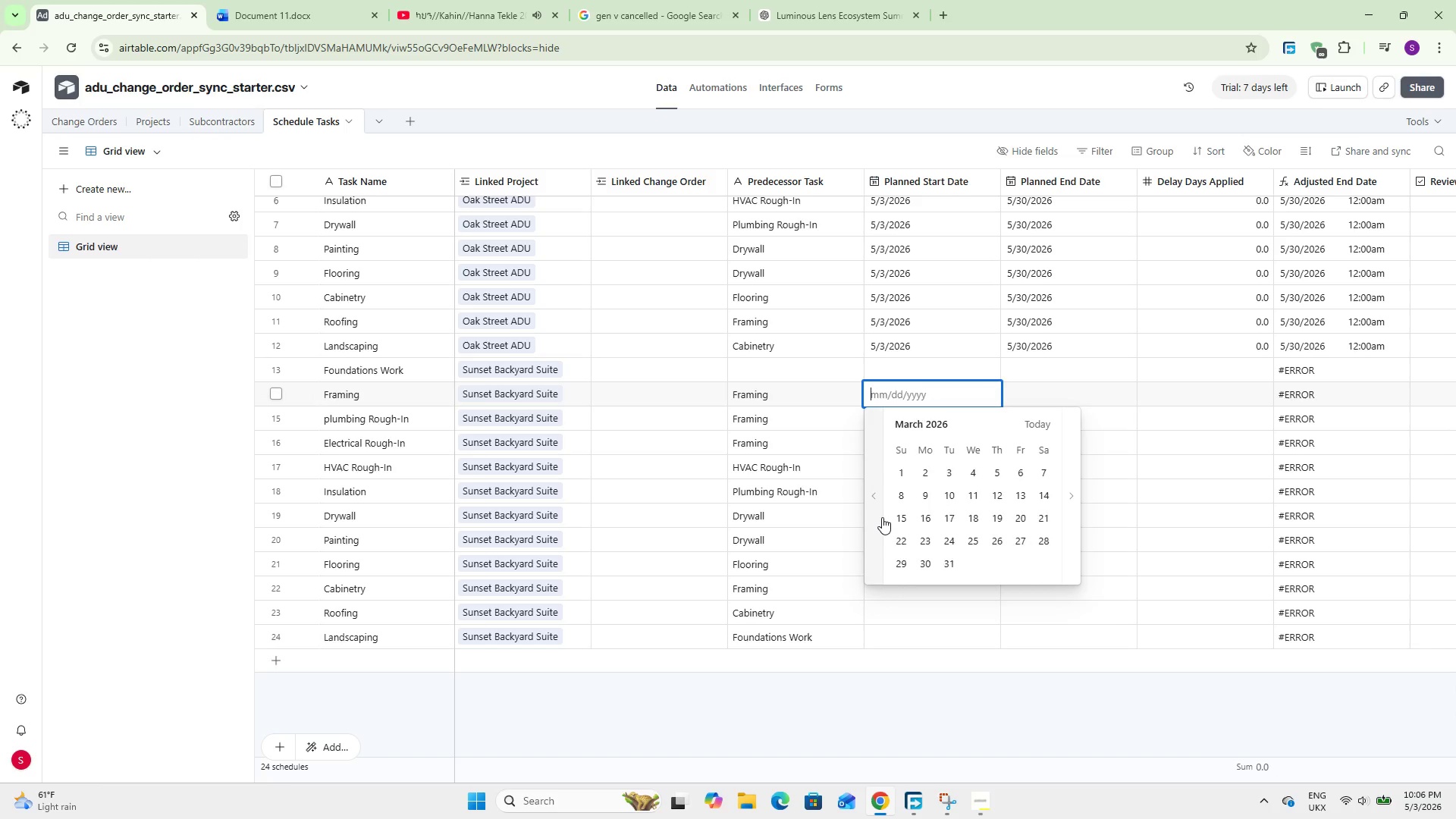 
triple_click([882, 517])
 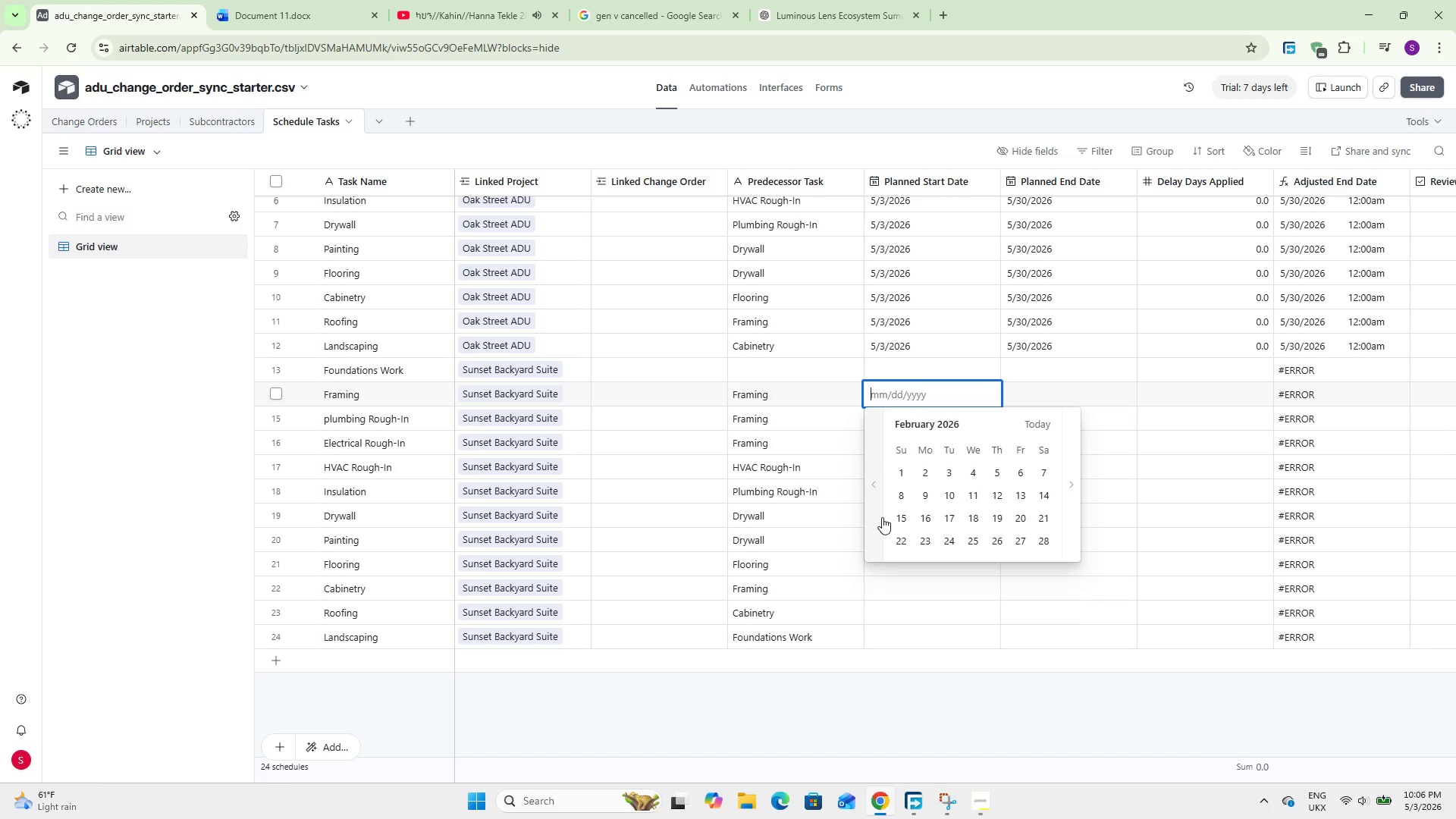 
triple_click([882, 517])
 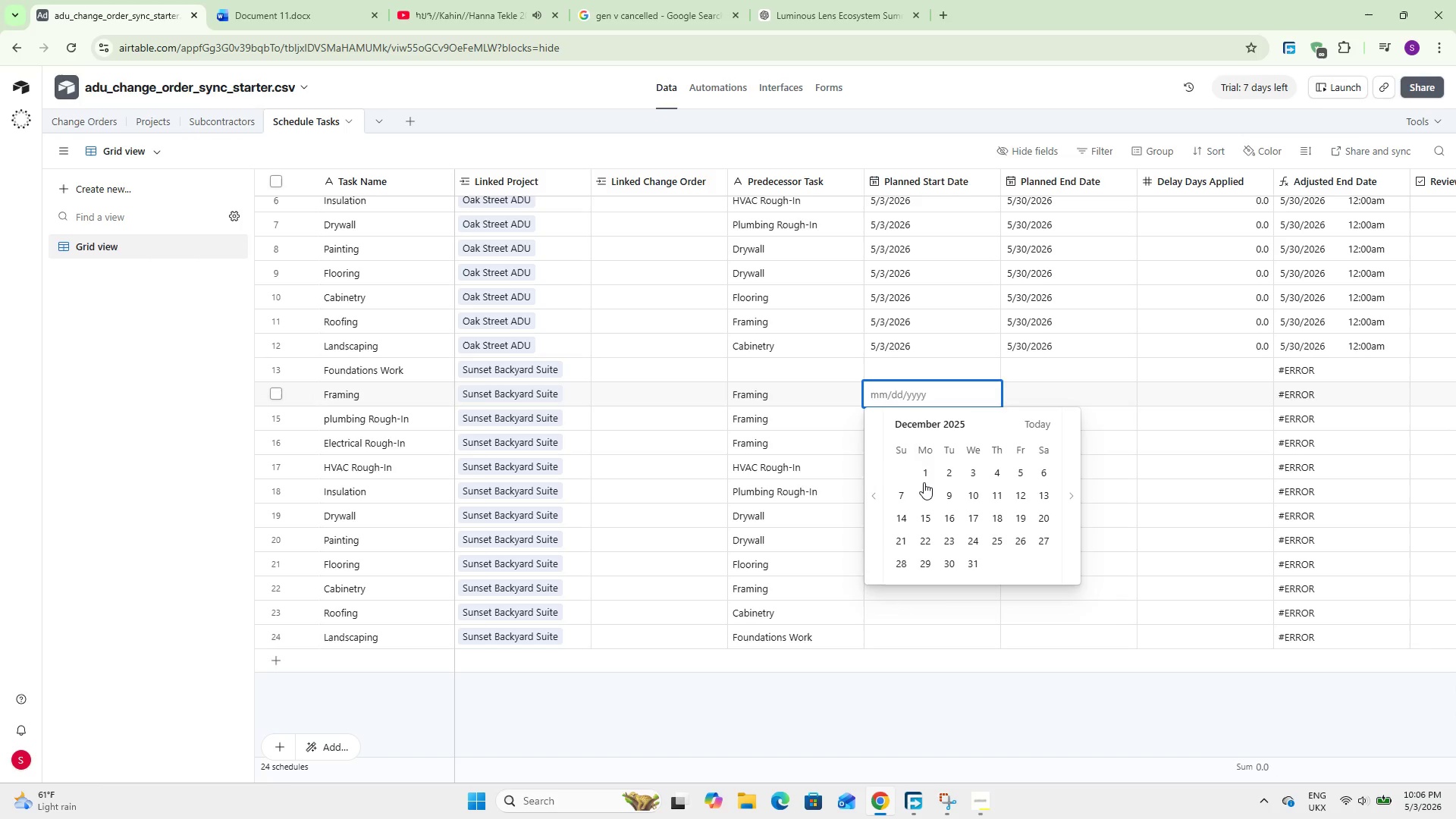 
left_click([924, 482])
 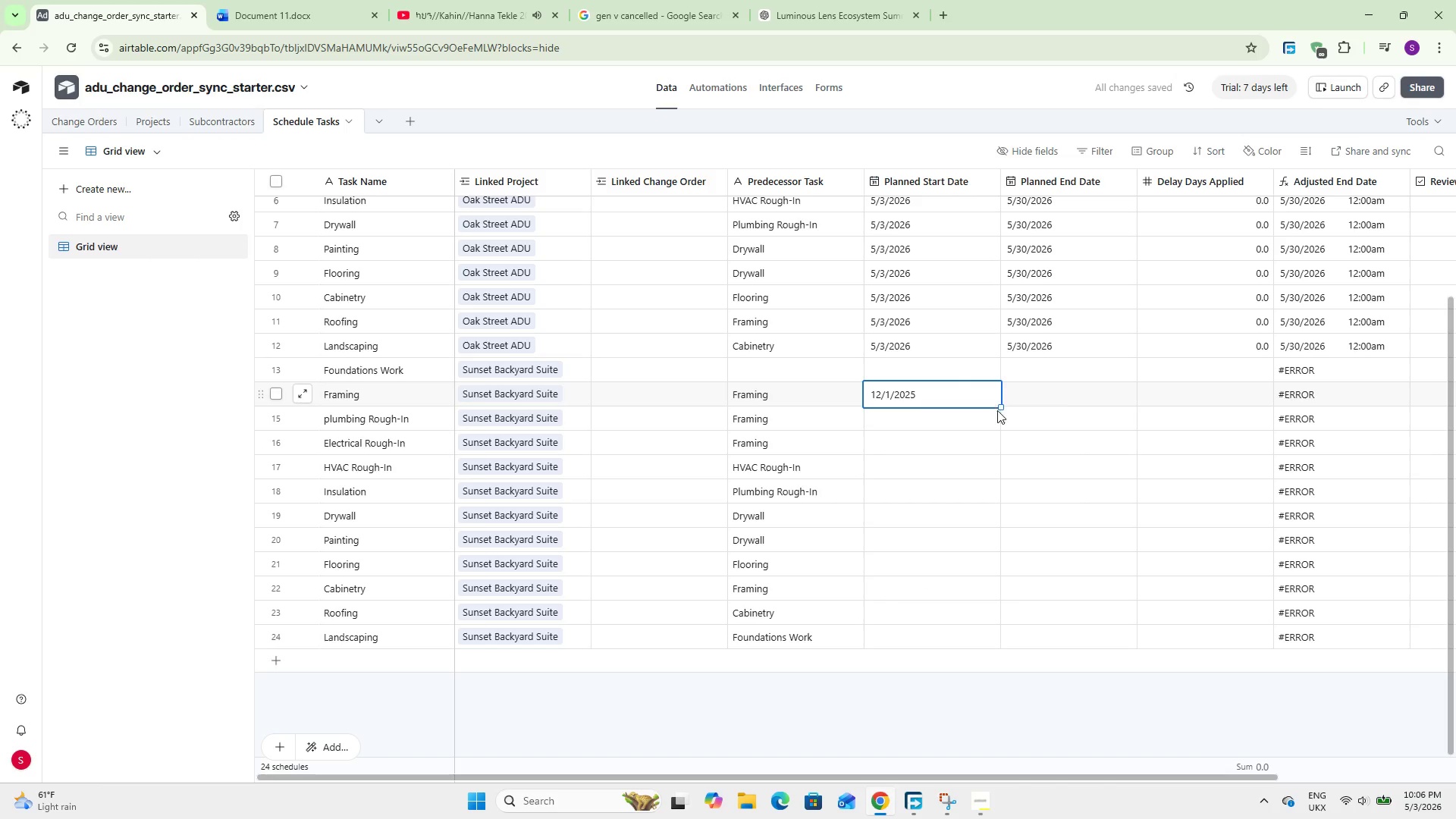 
left_click_drag(start_coordinate=[999, 406], to_coordinate=[992, 639])
 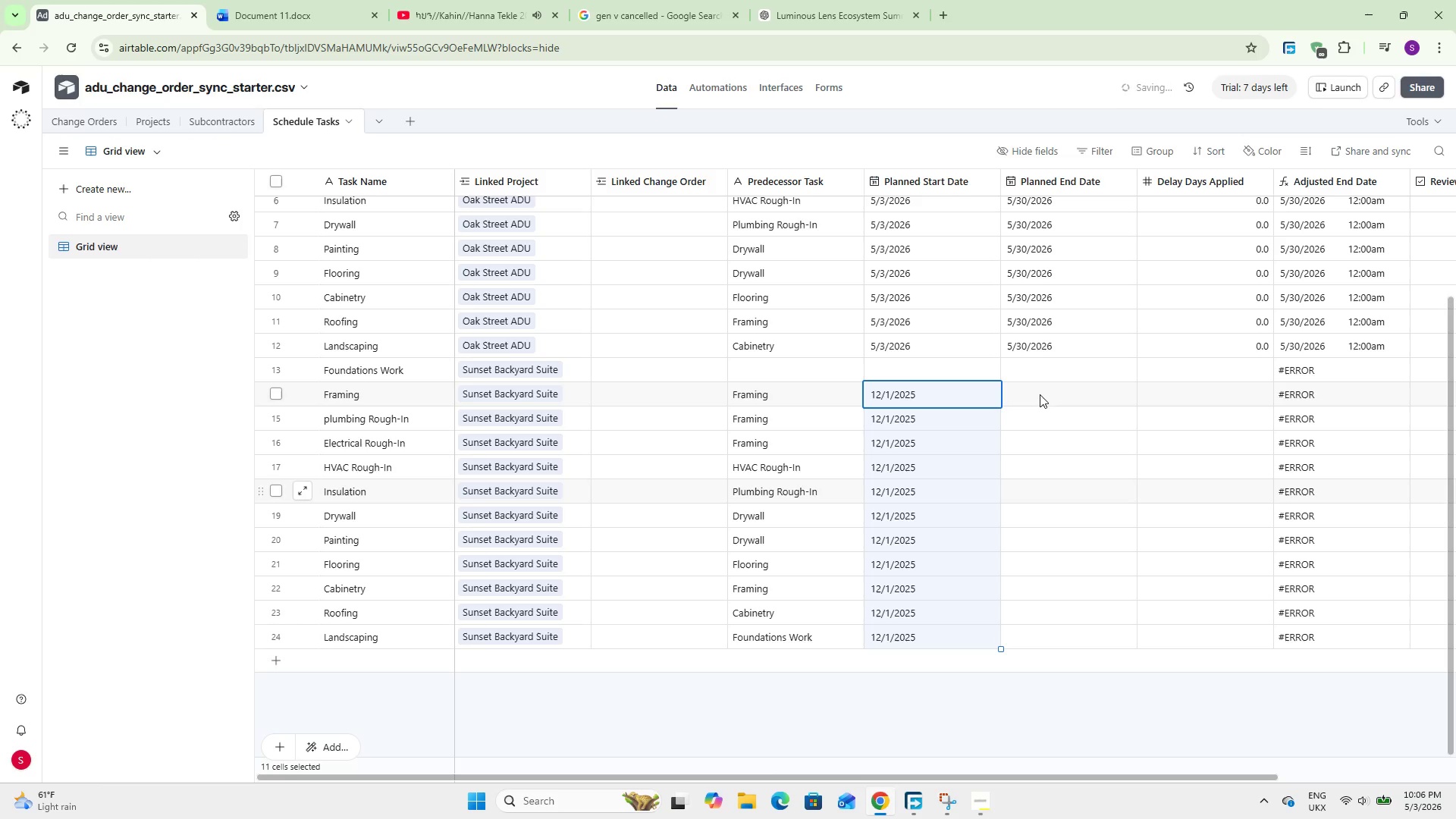 
double_click([1040, 394])
 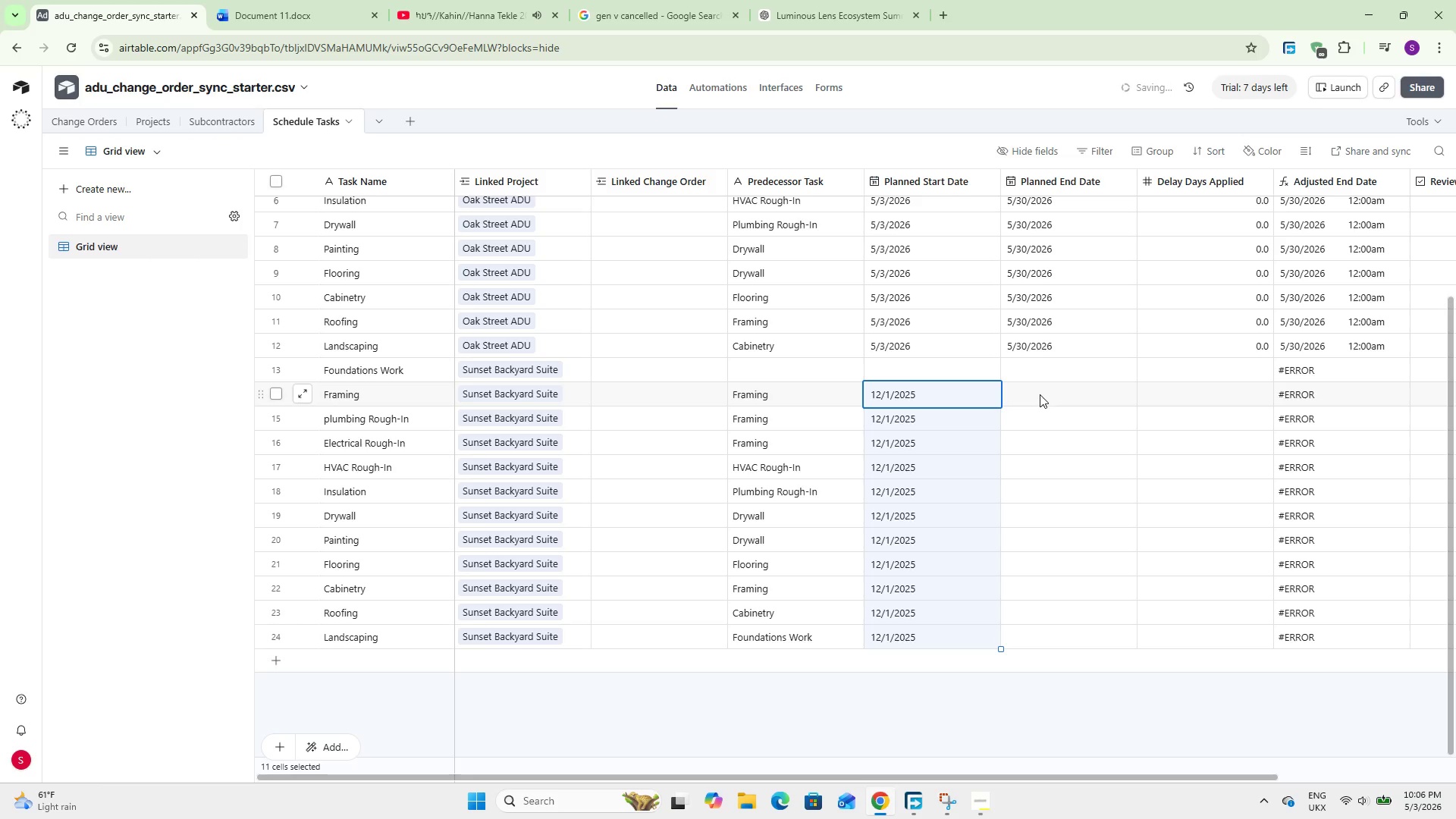 
triple_click([1040, 394])
 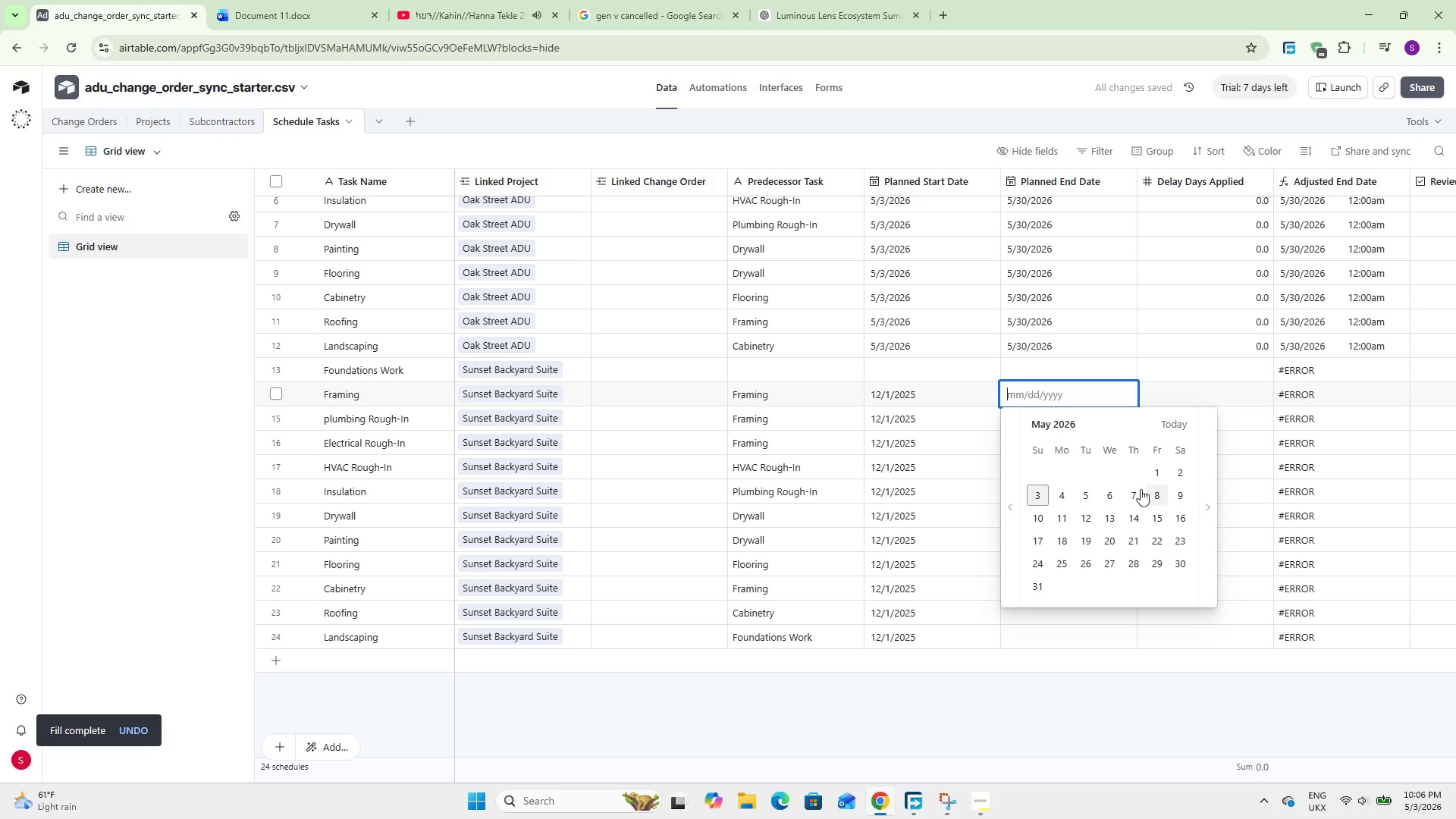 
left_click([1012, 474])
 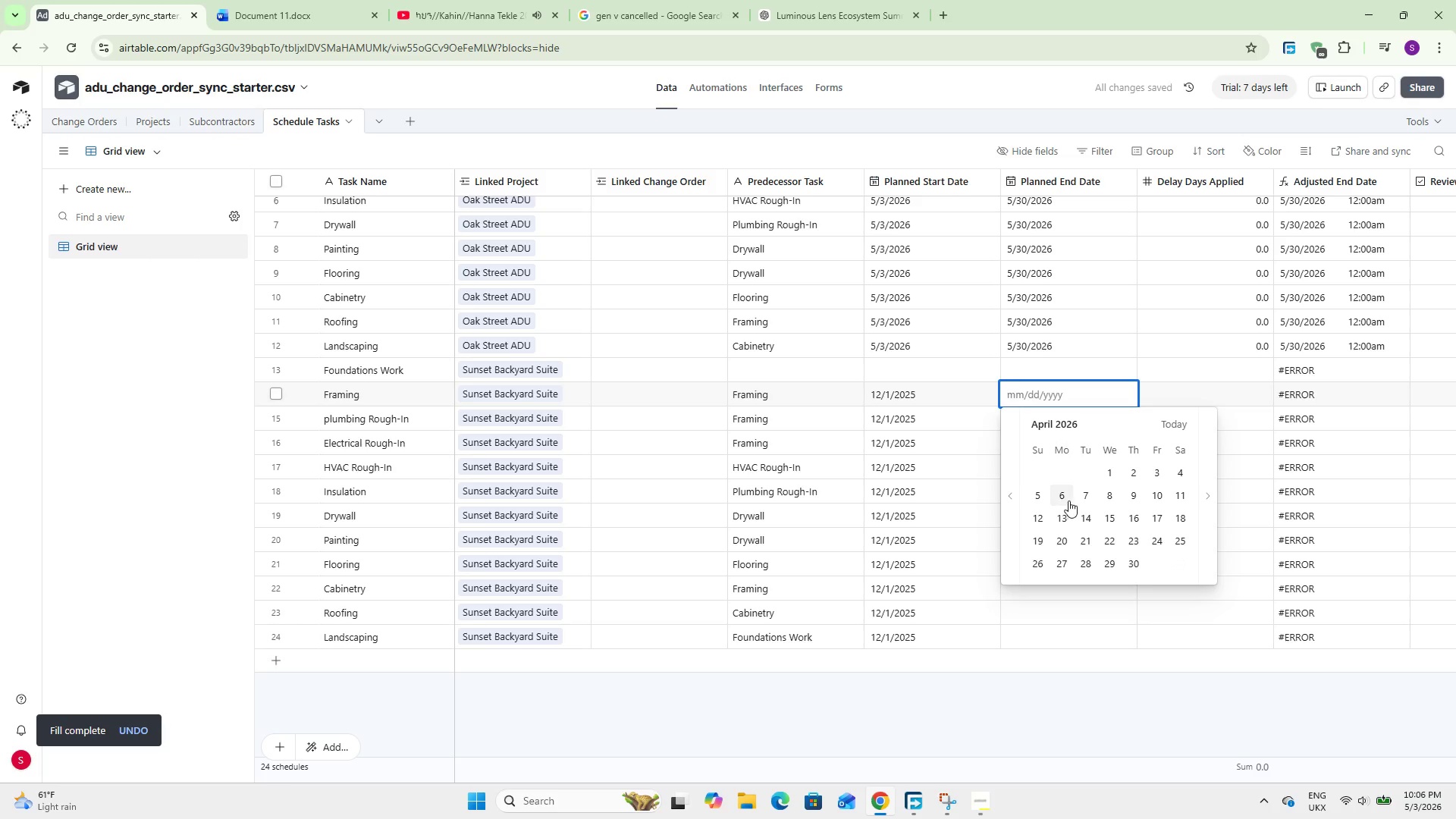 
left_click([1073, 497])
 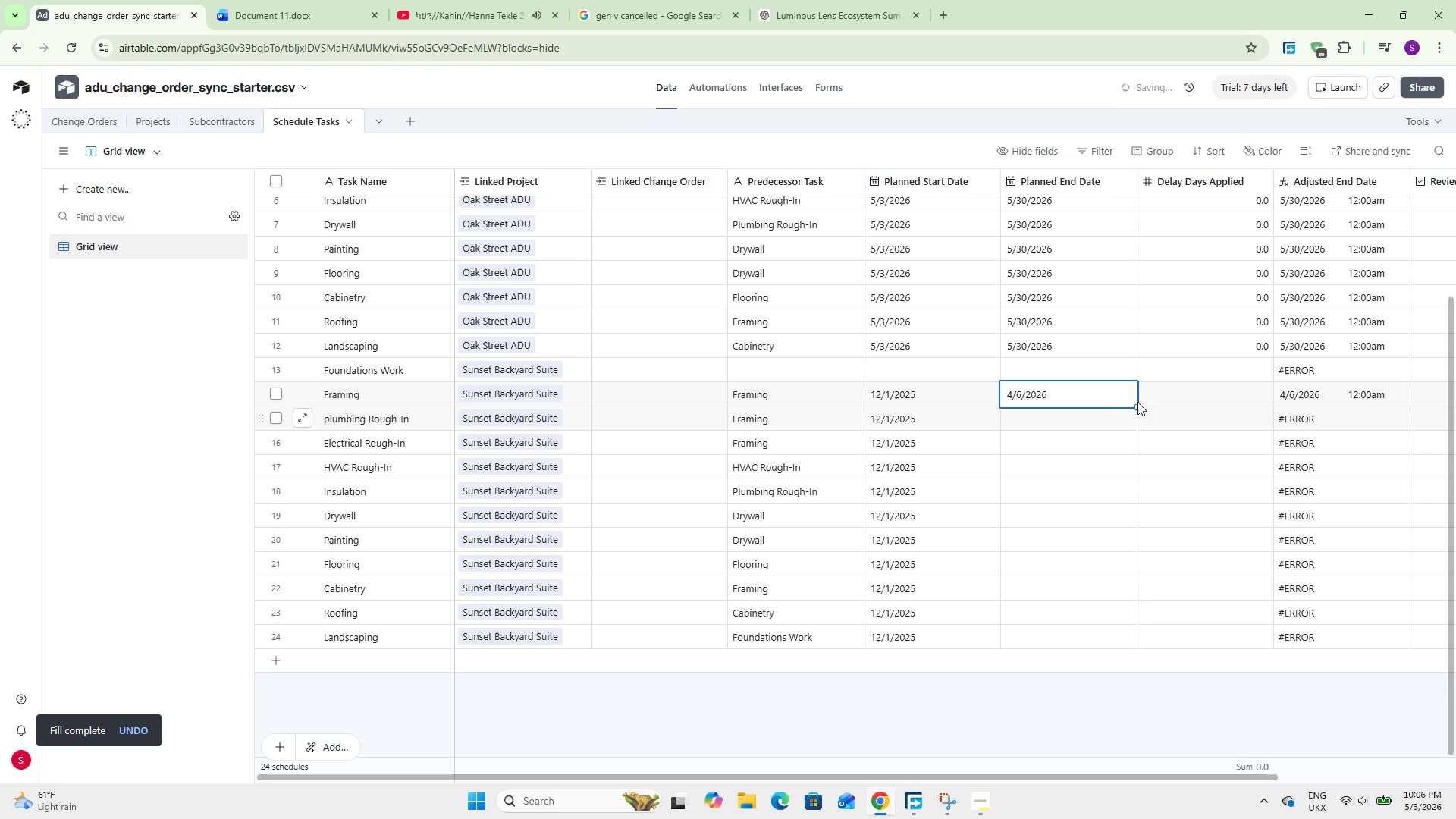 
left_click_drag(start_coordinate=[1138, 405], to_coordinate=[1139, 649])
 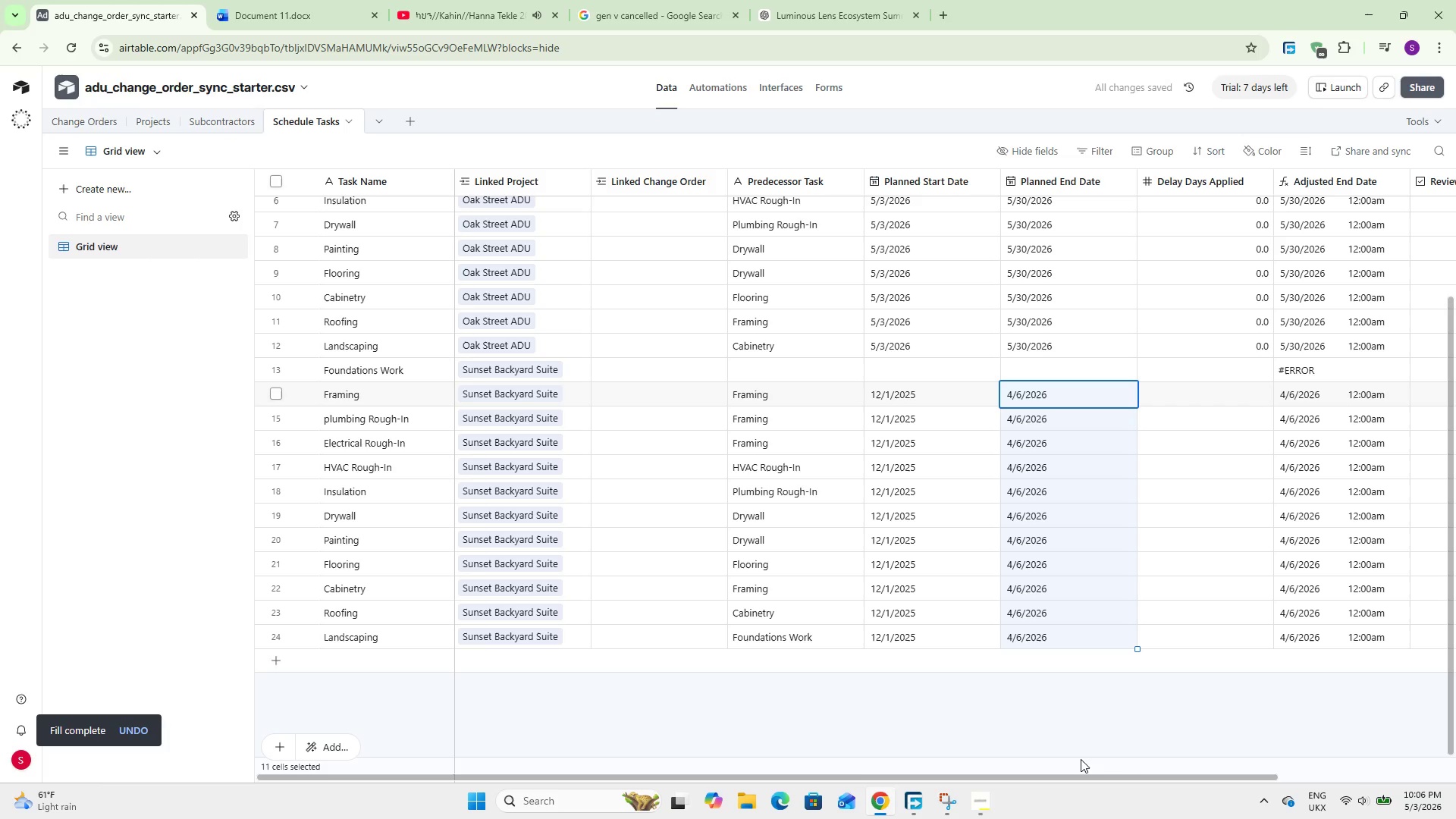 
left_click_drag(start_coordinate=[1078, 774], to_coordinate=[1056, 749])
 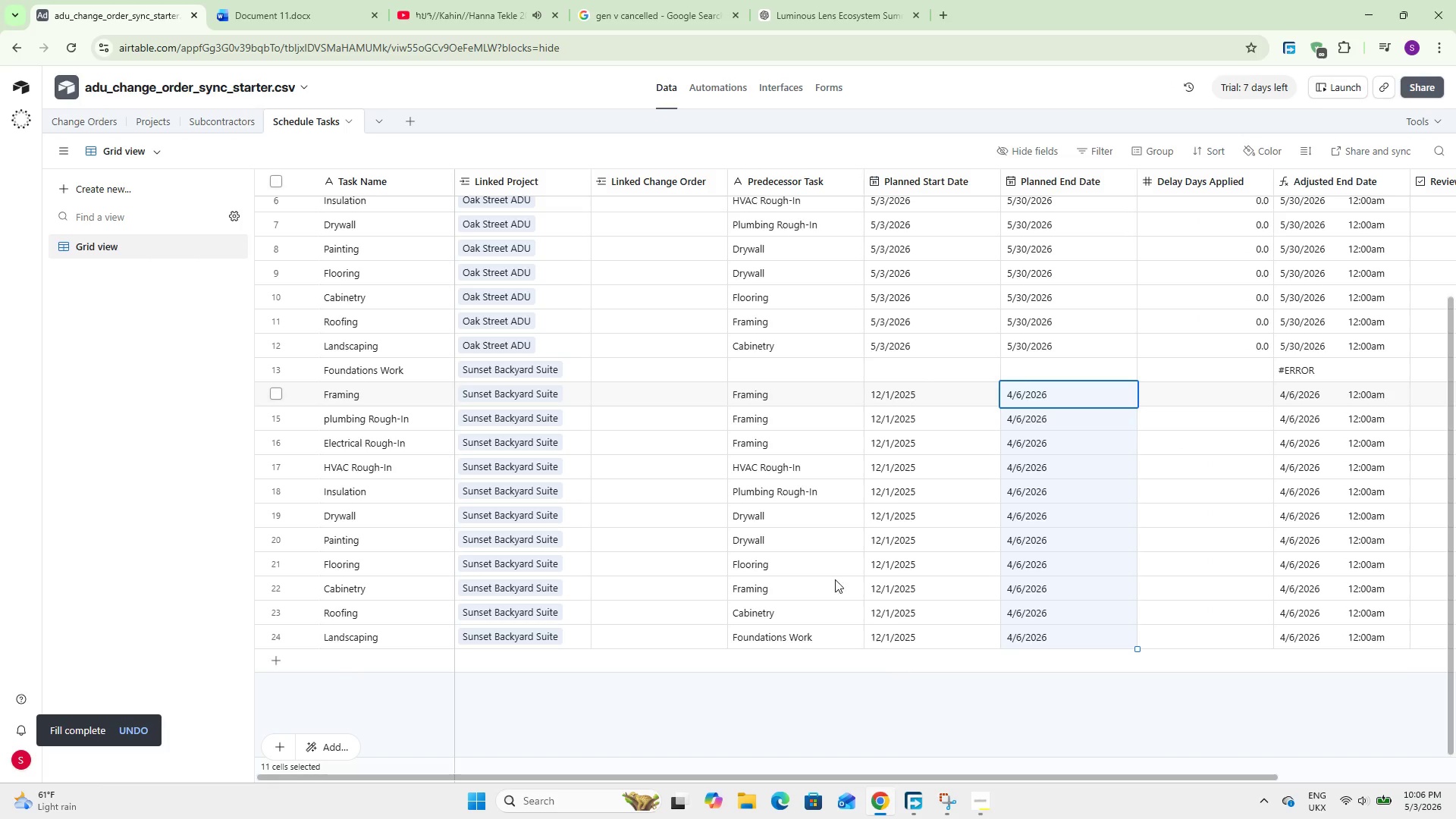 
scroll: coordinate [733, 476], scroll_direction: up, amount: 7.0
 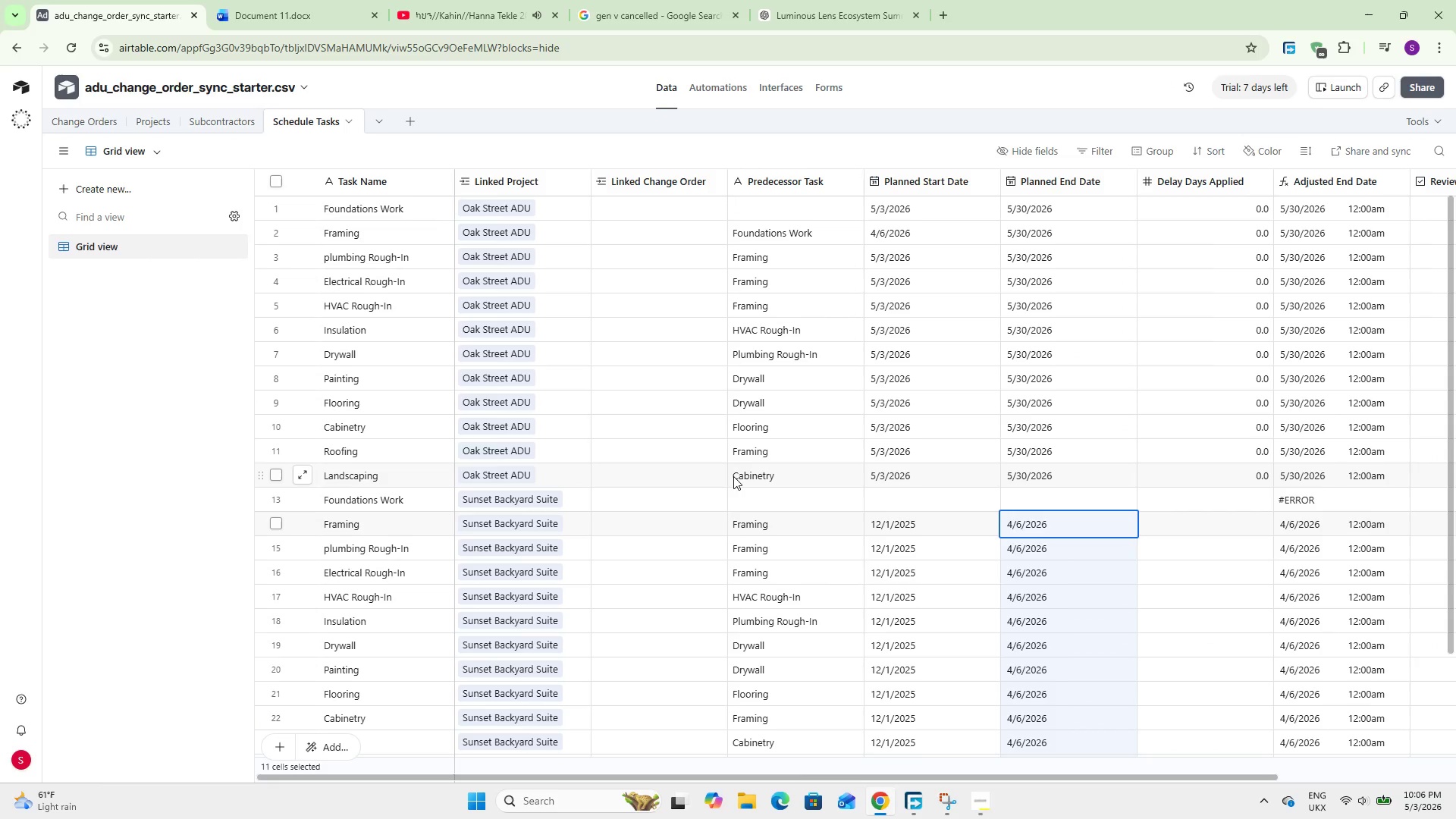 
wait(34.77)
 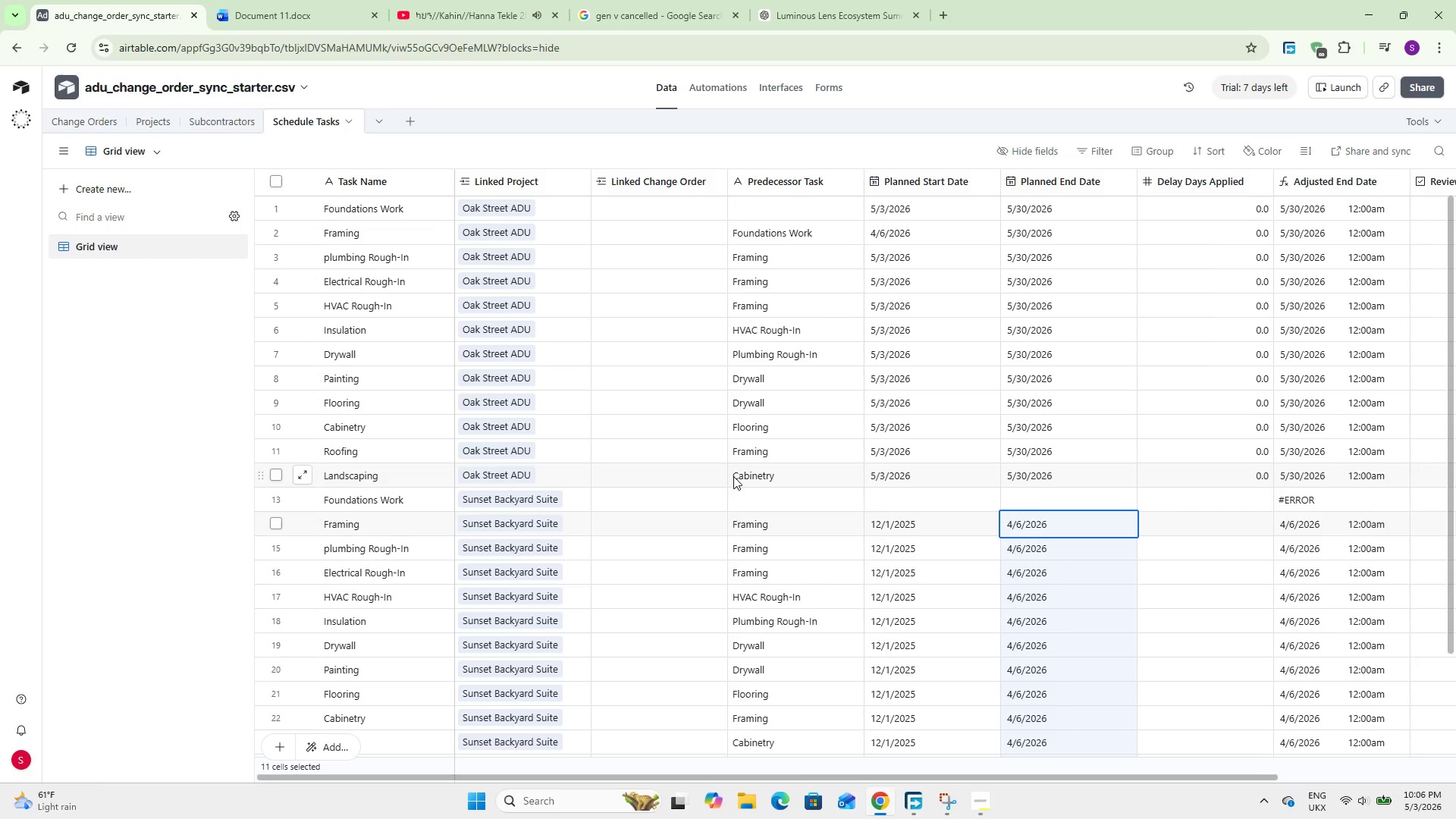 
left_click([727, 84])
 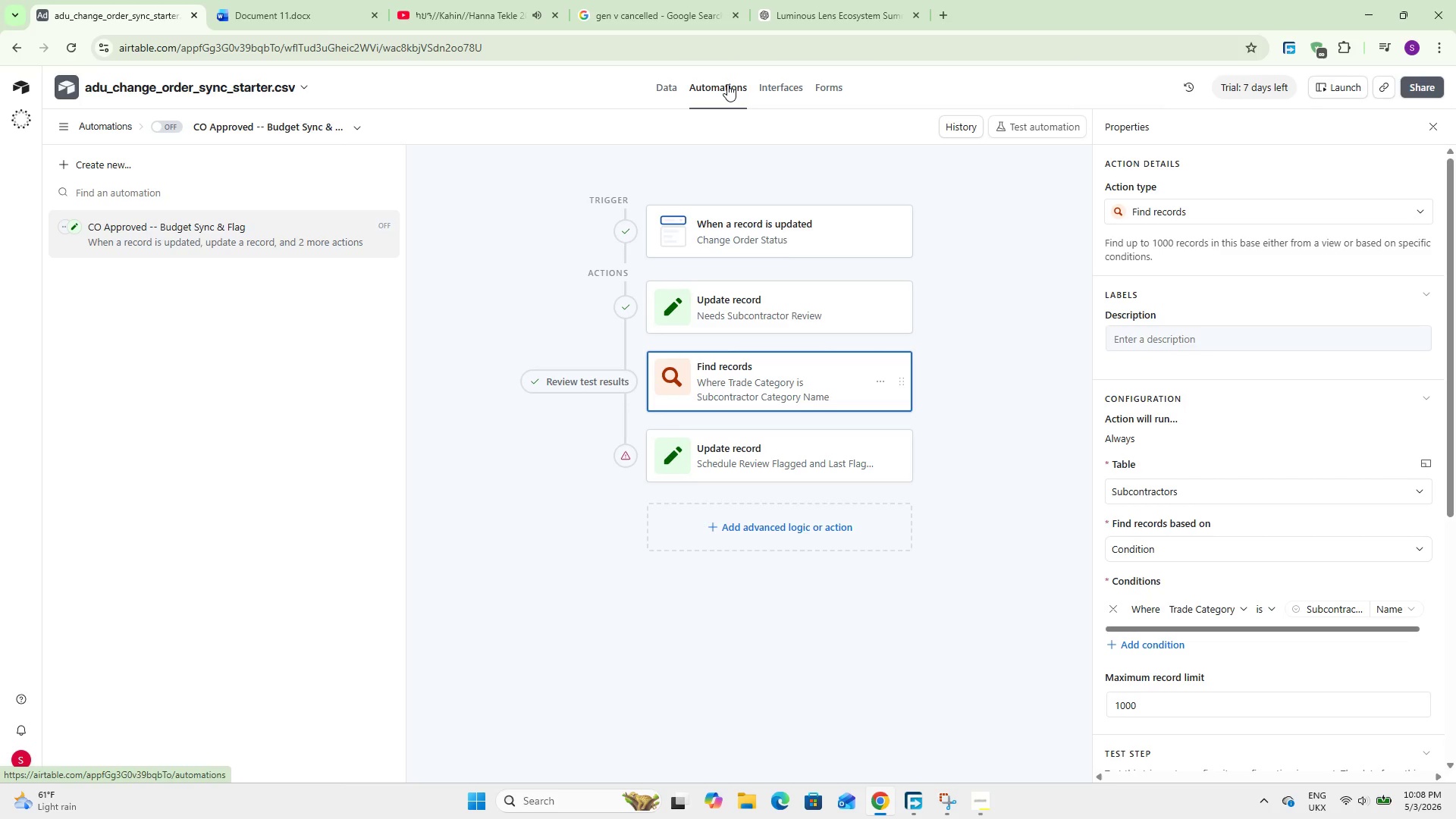 
wait(75.06)
 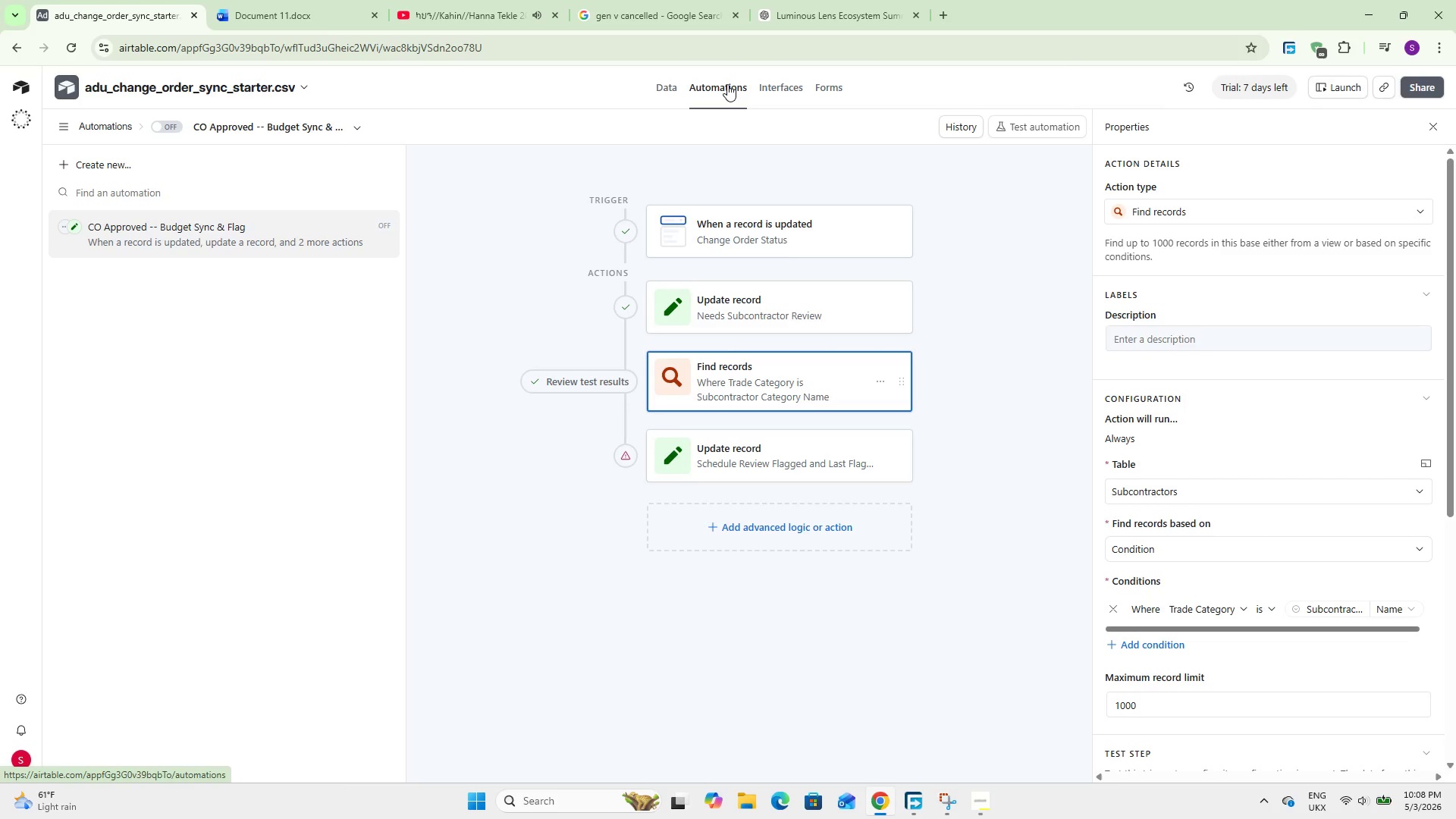 
scroll: coordinate [1198, 466], scroll_direction: down, amount: 6.0
 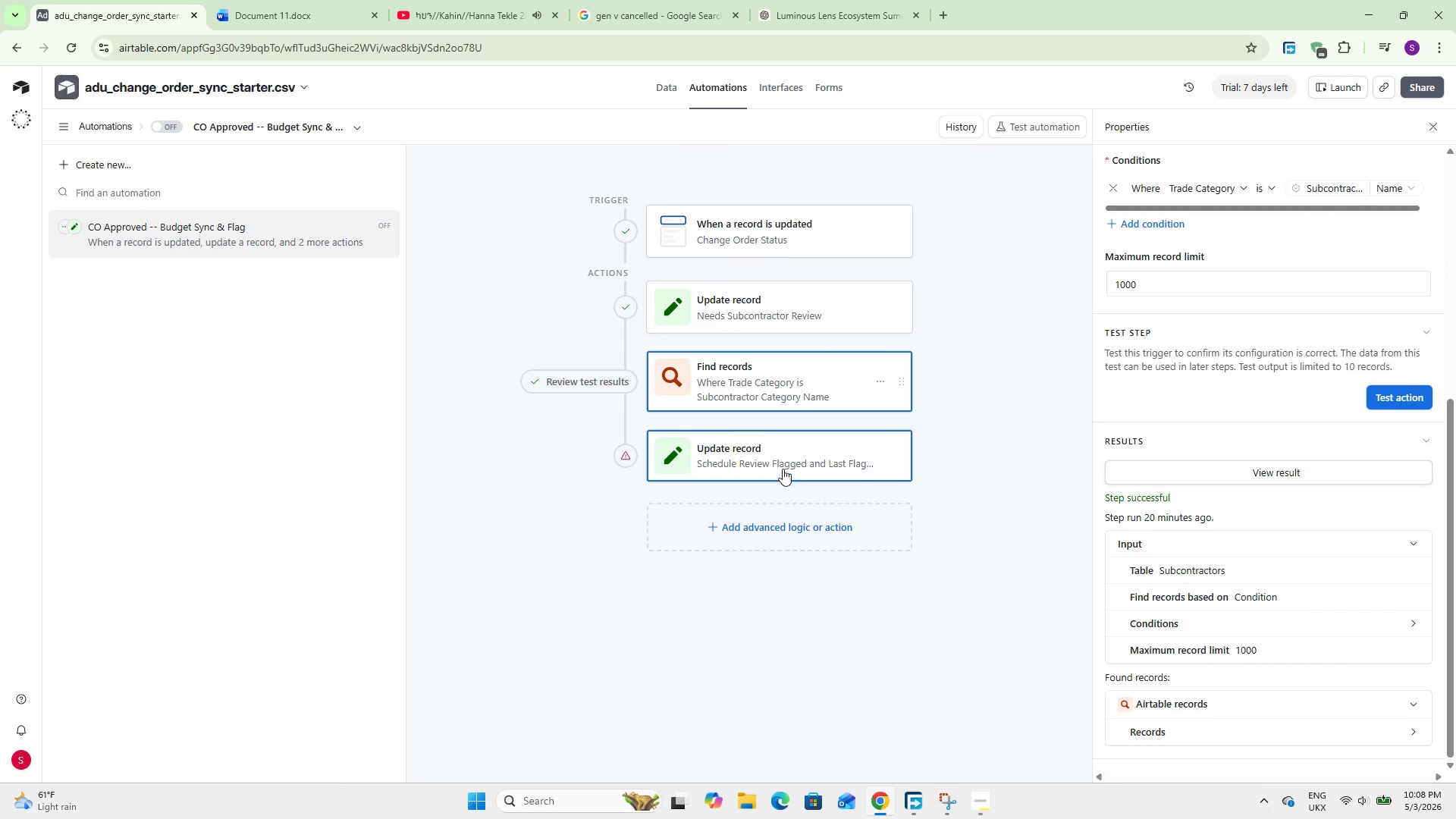 
left_click([708, 441])
 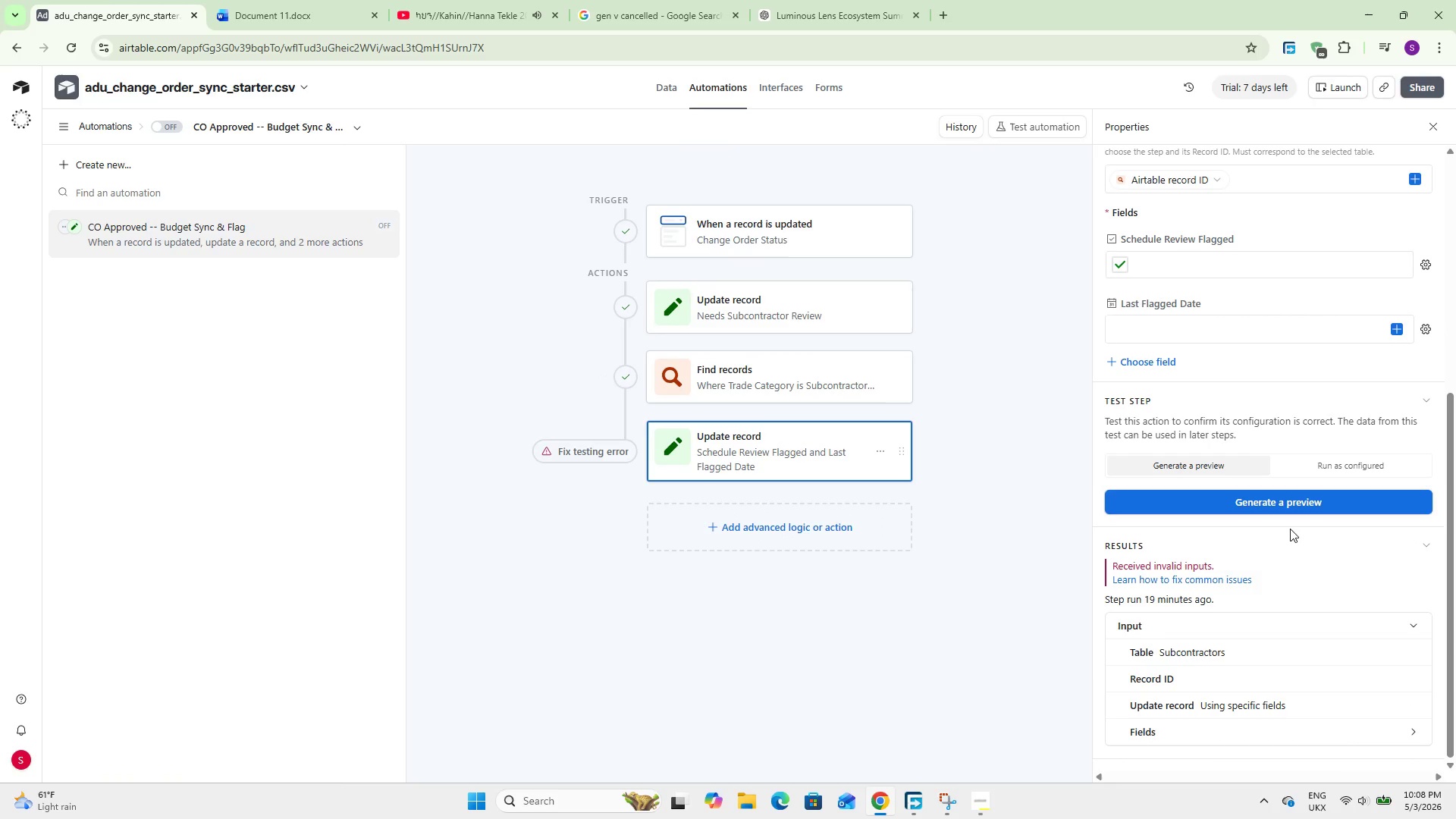 
left_click([1283, 510])
 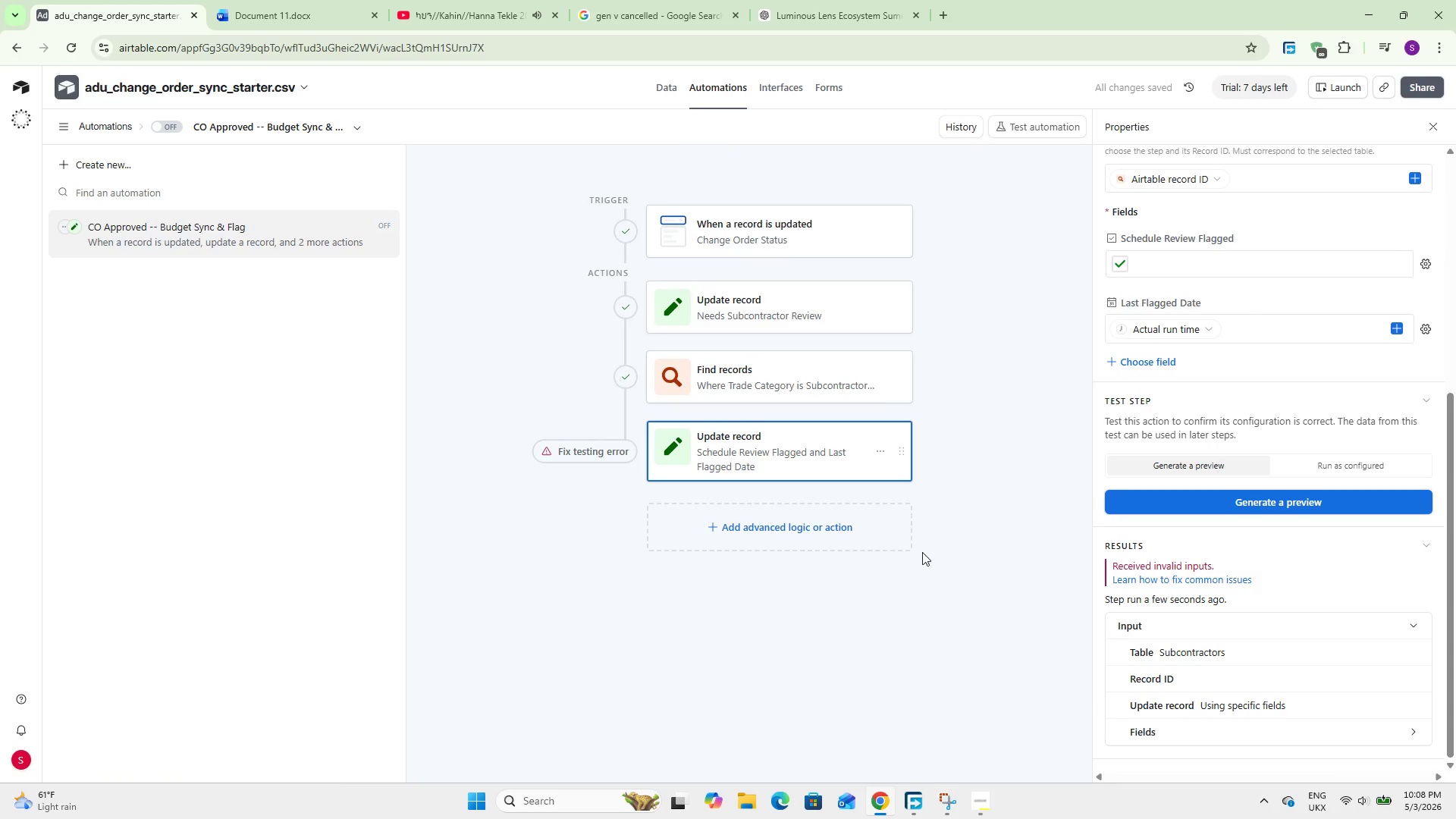 
left_click([726, 237])
 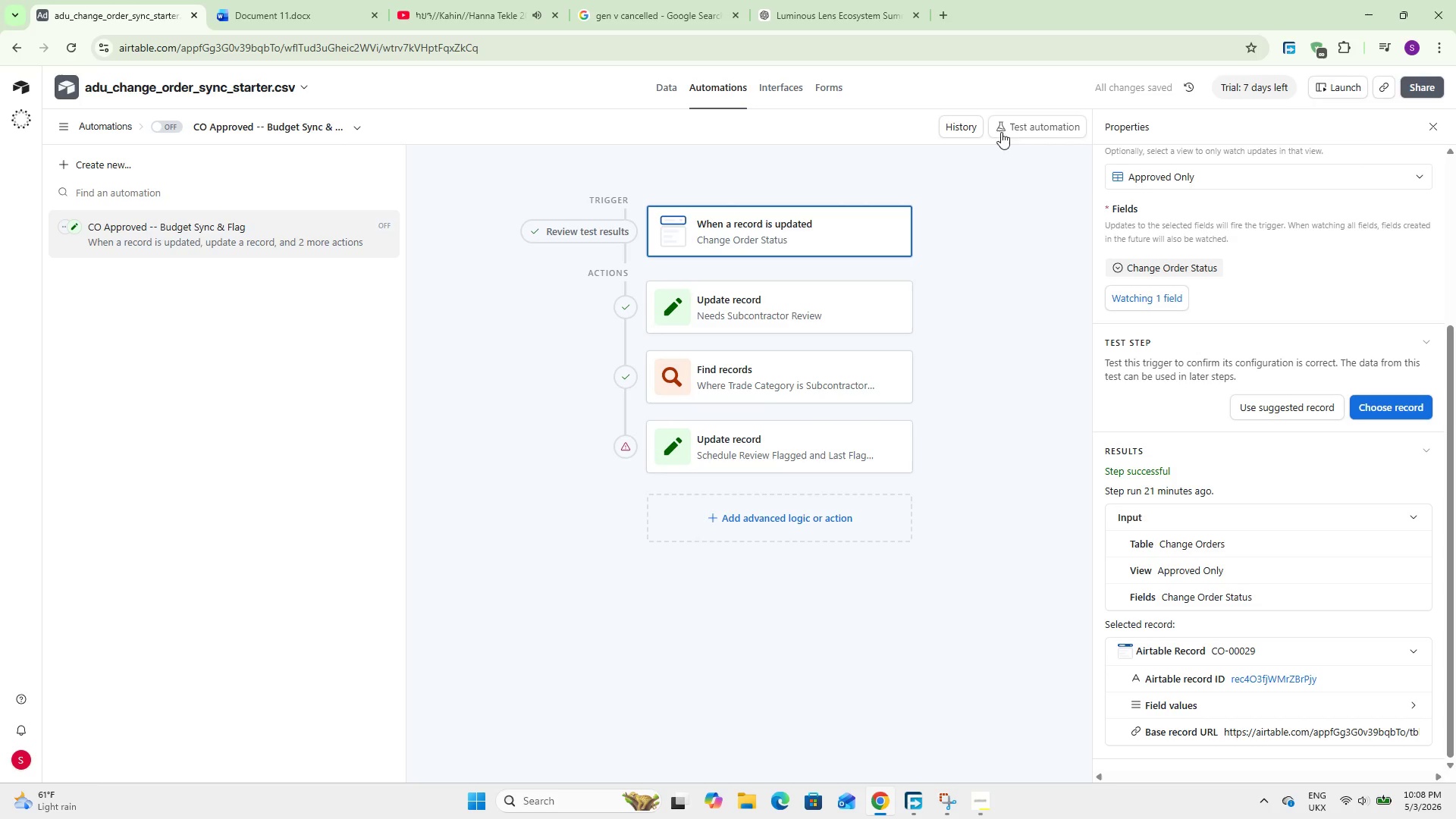 
left_click([1014, 125])
 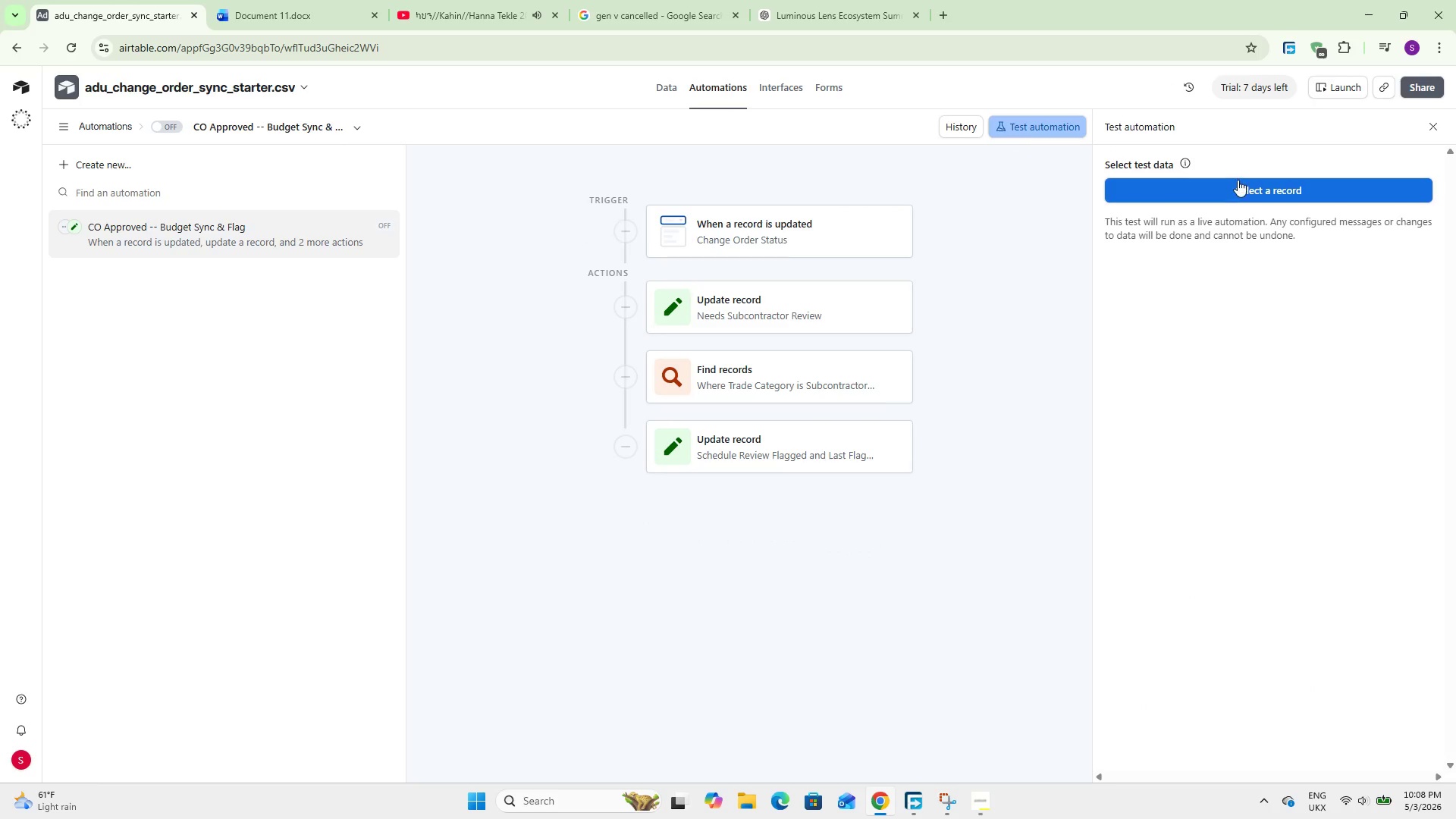 
left_click([1238, 180])
 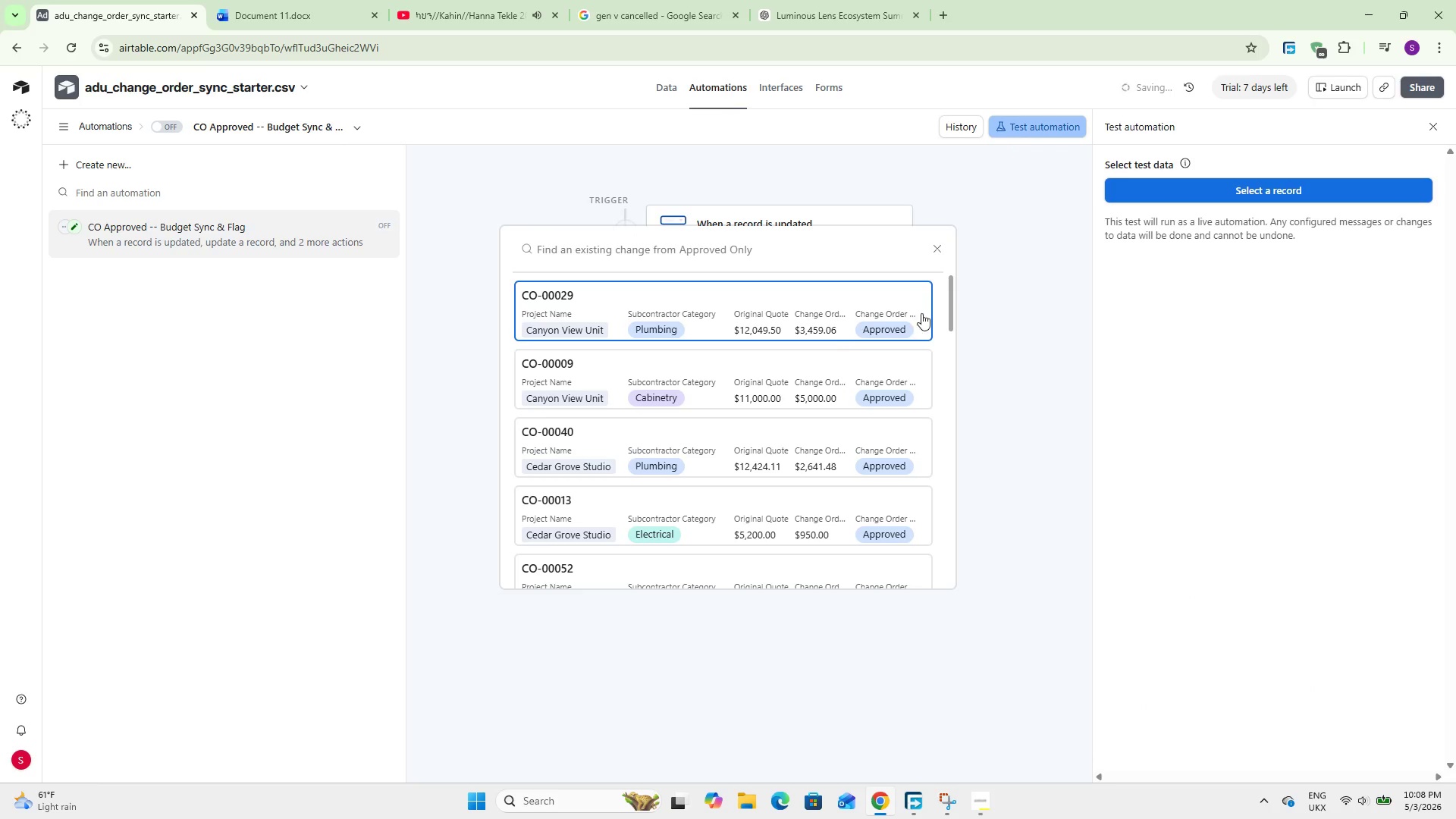 
left_click([731, 313])
 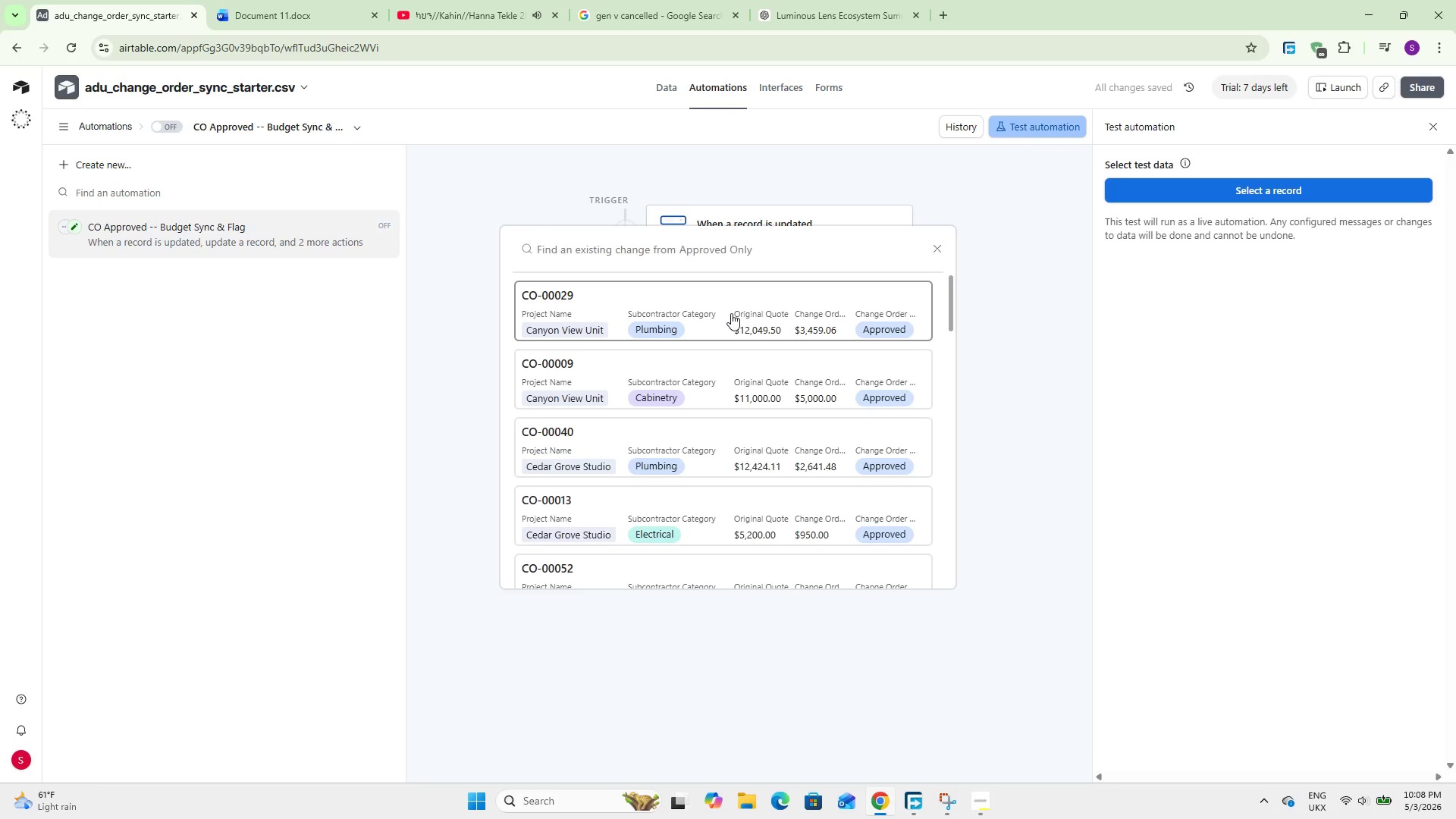 
mouse_move([757, 331])
 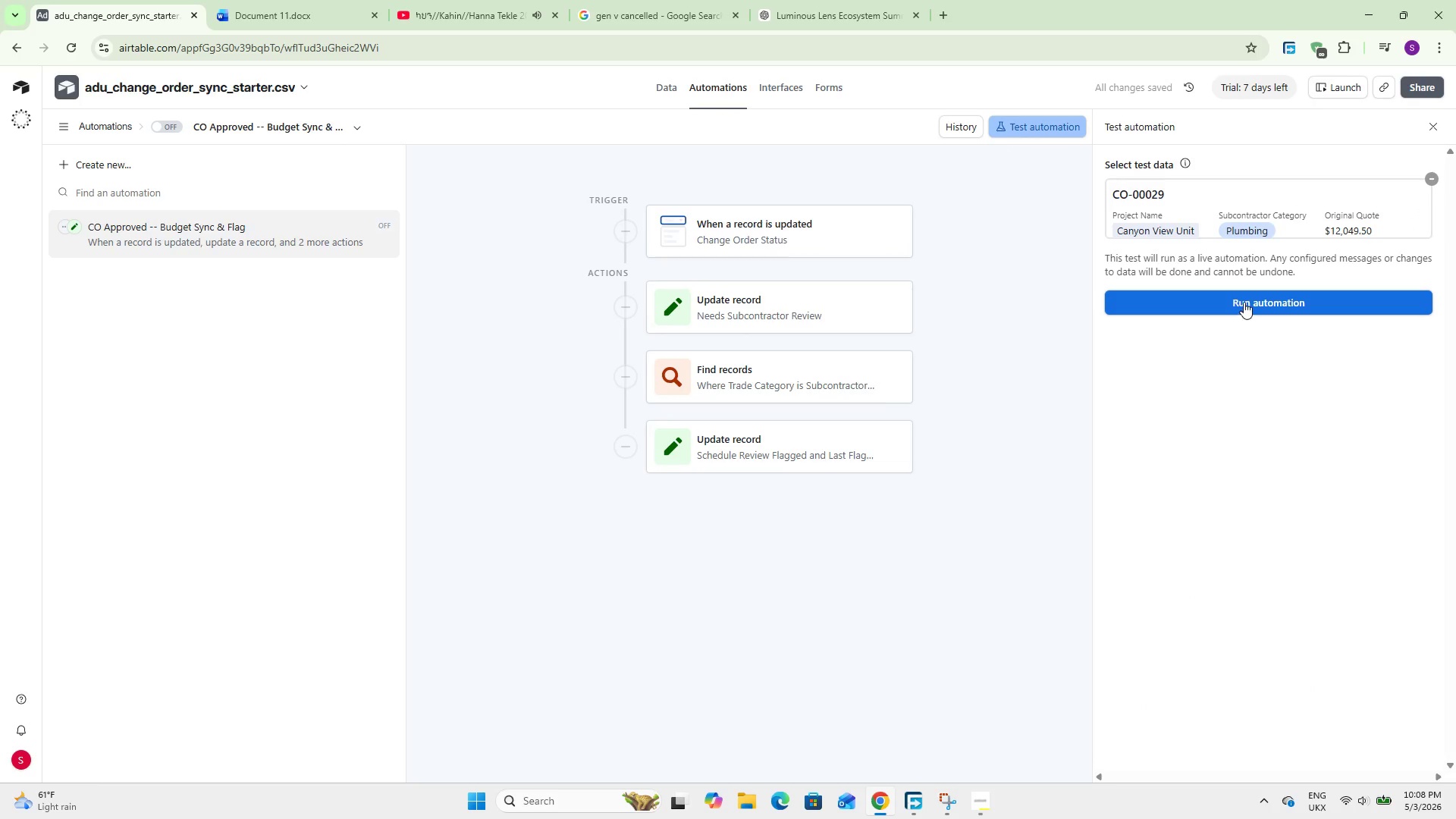 
left_click([1244, 302])
 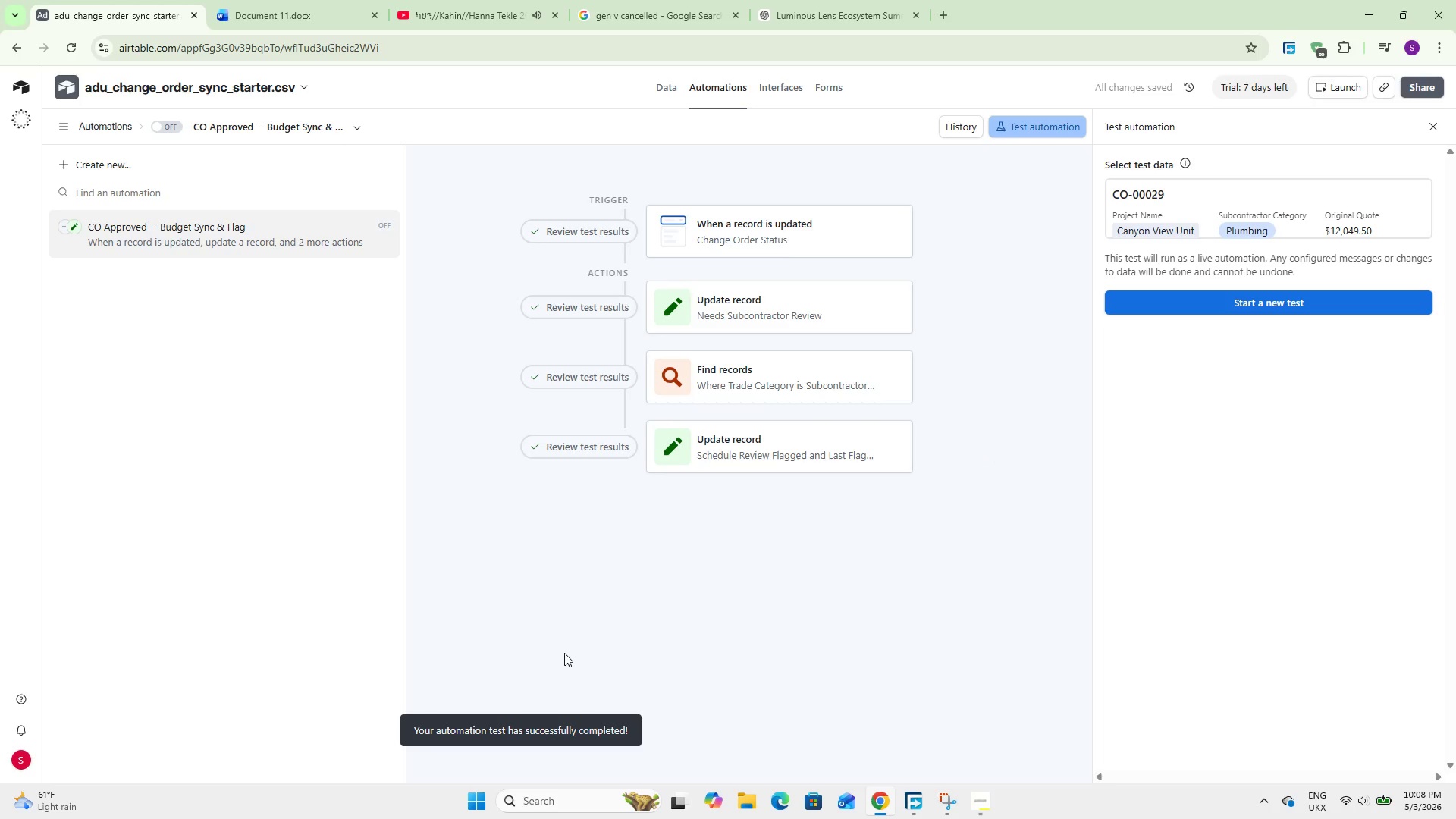 
wait(5.94)
 